 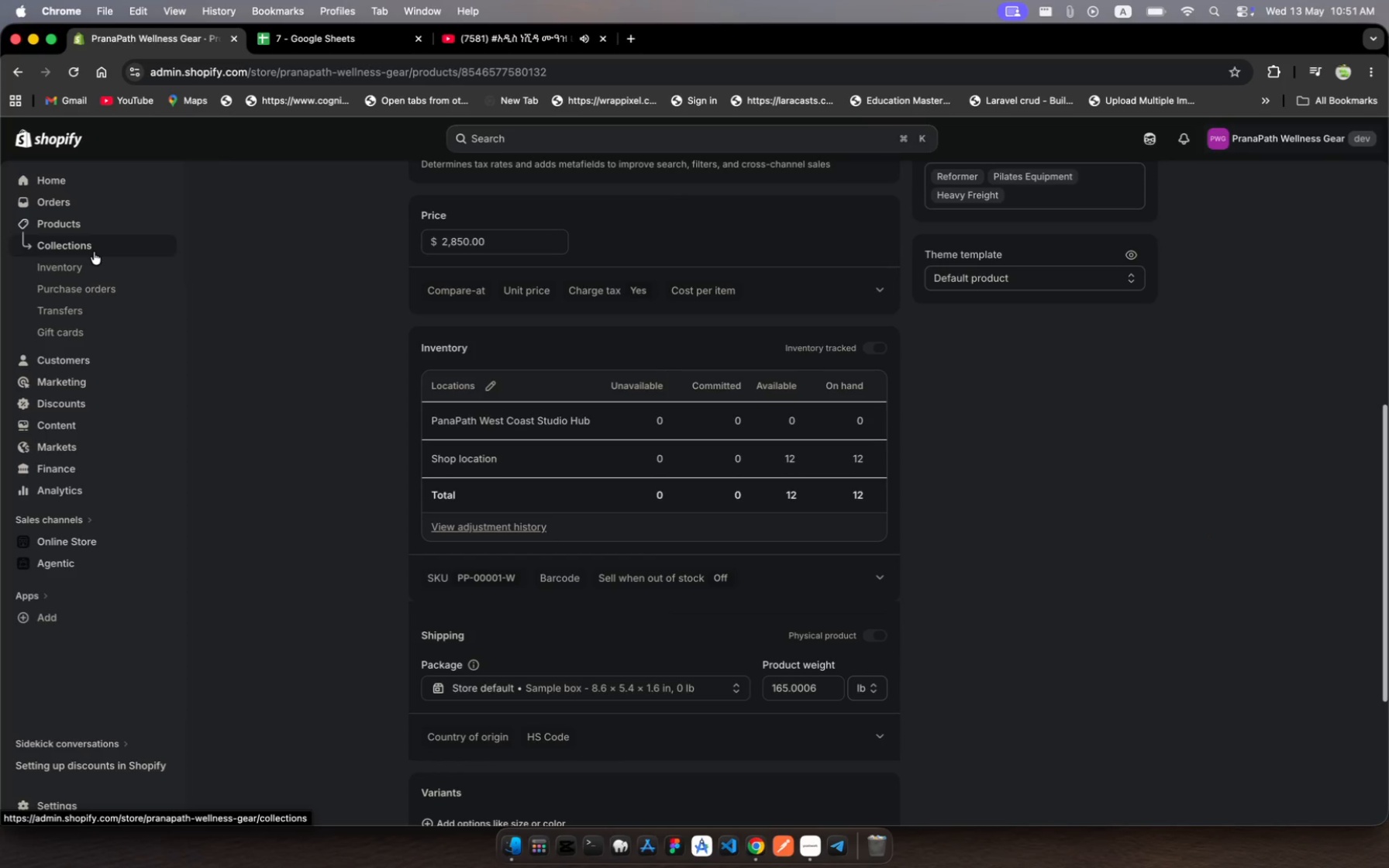 
left_click([76, 231])
 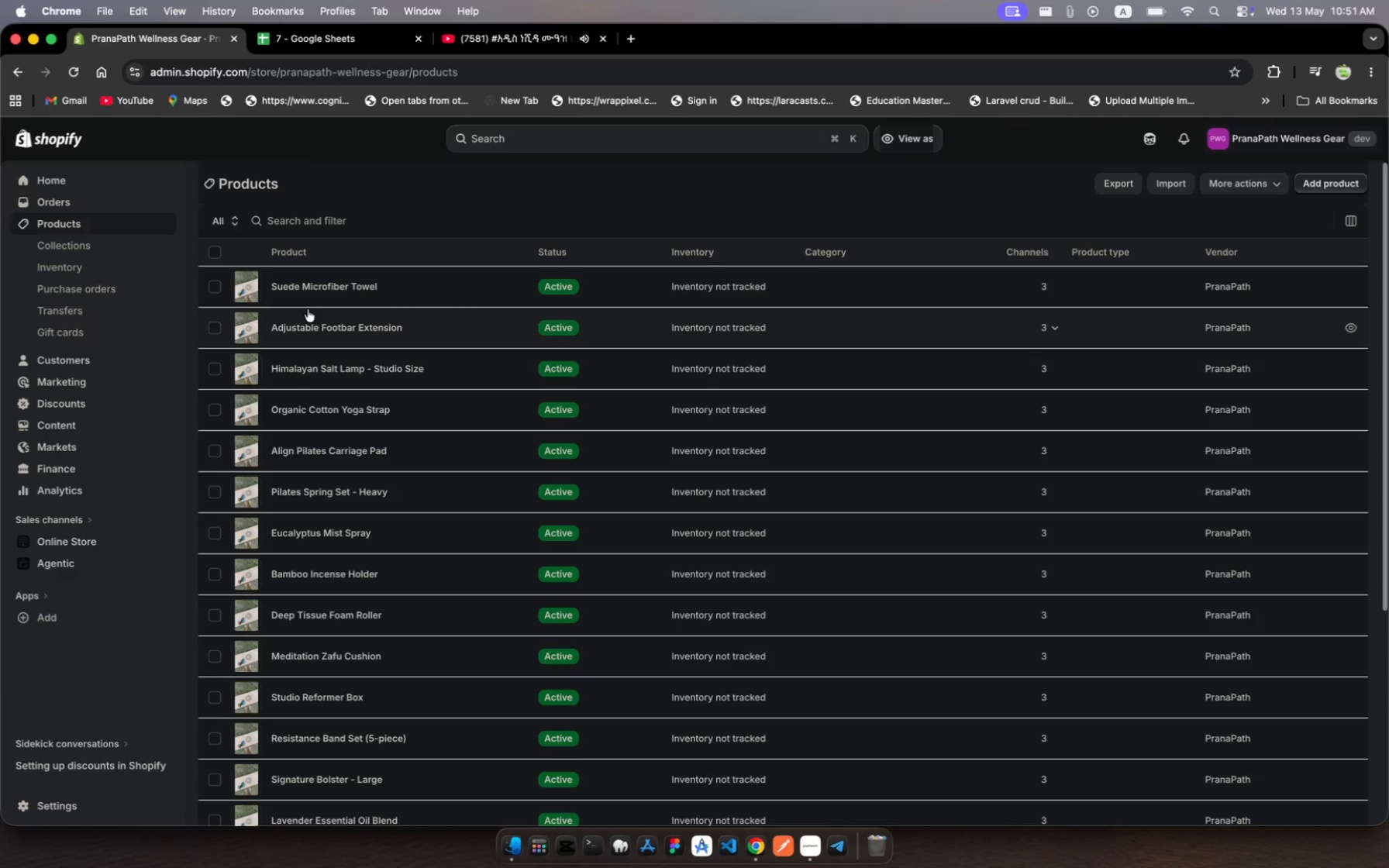 
scroll: coordinate [368, 369], scroll_direction: down, amount: 146.0
 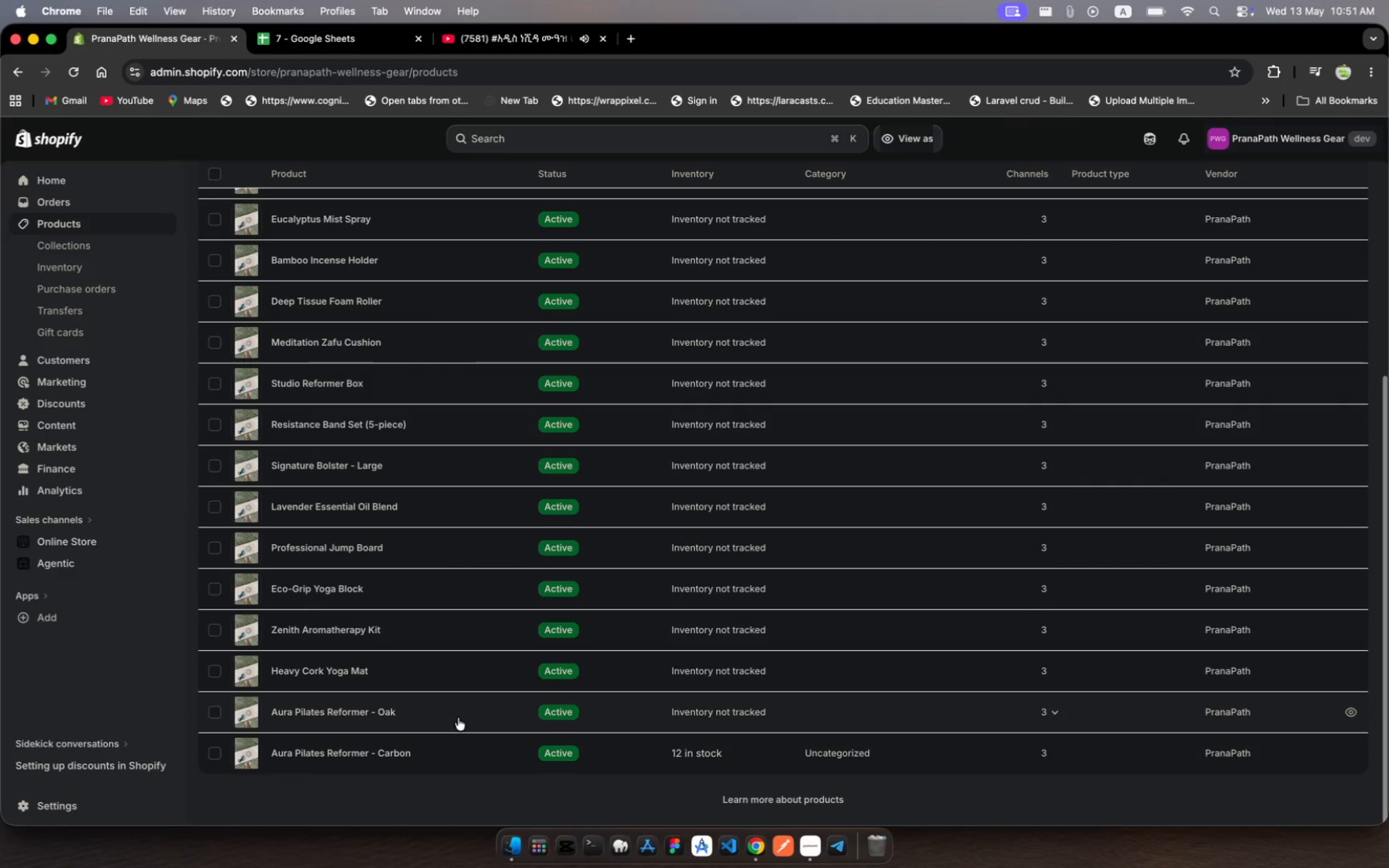 
left_click([457, 713])
 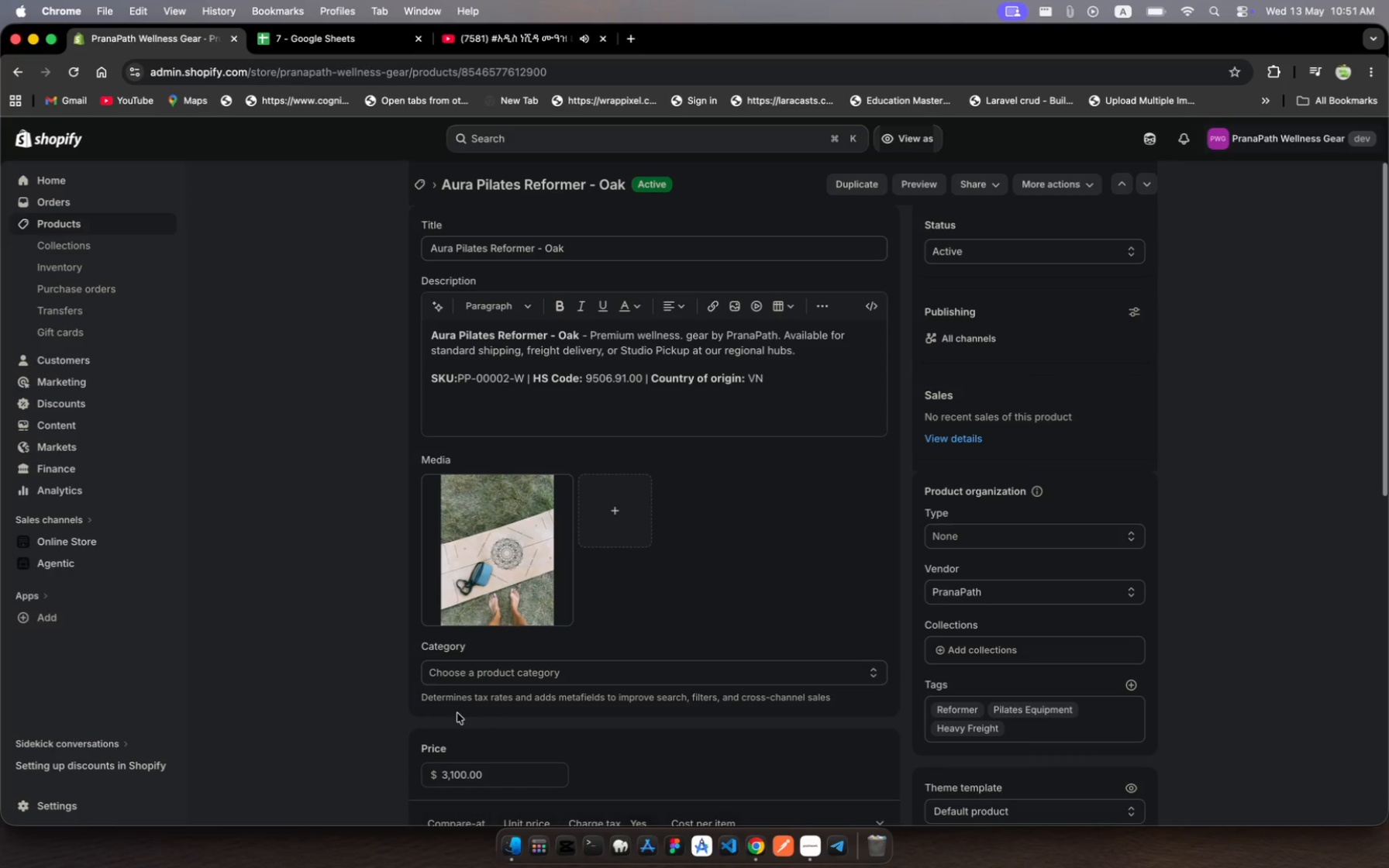 
wait(11.38)
 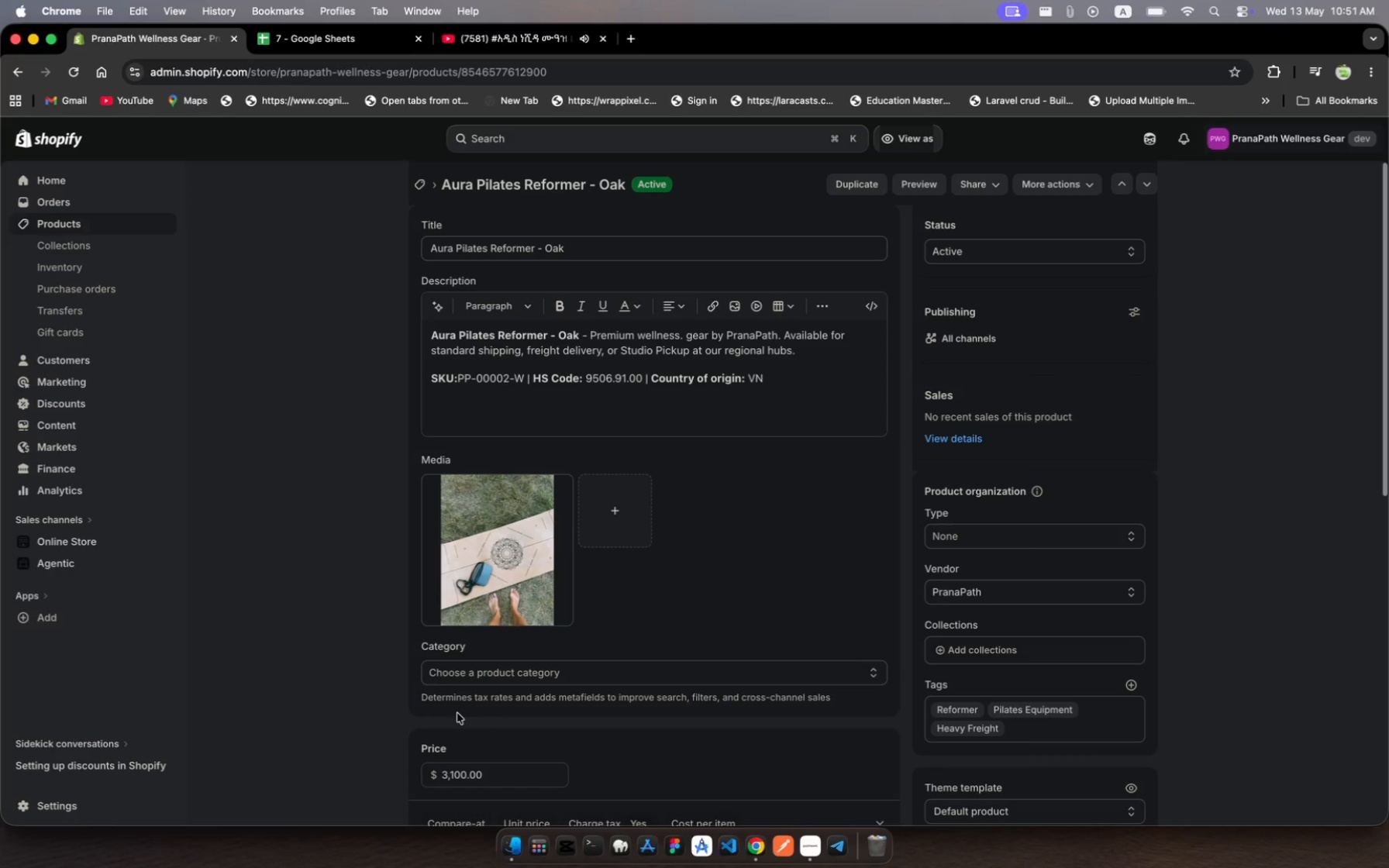 
scroll: coordinate [457, 713], scroll_direction: down, amount: 29.0
 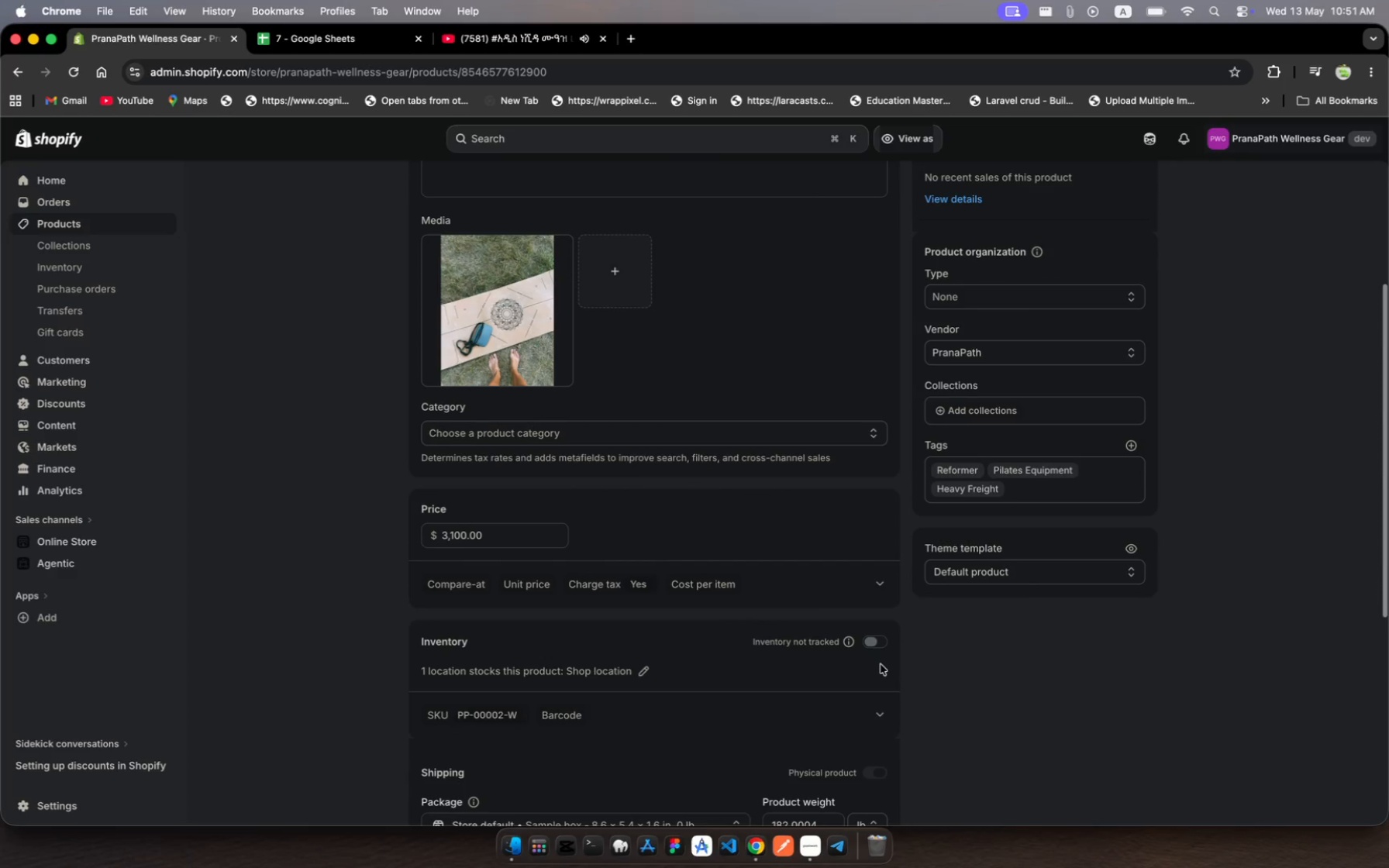 
left_click([878, 646])
 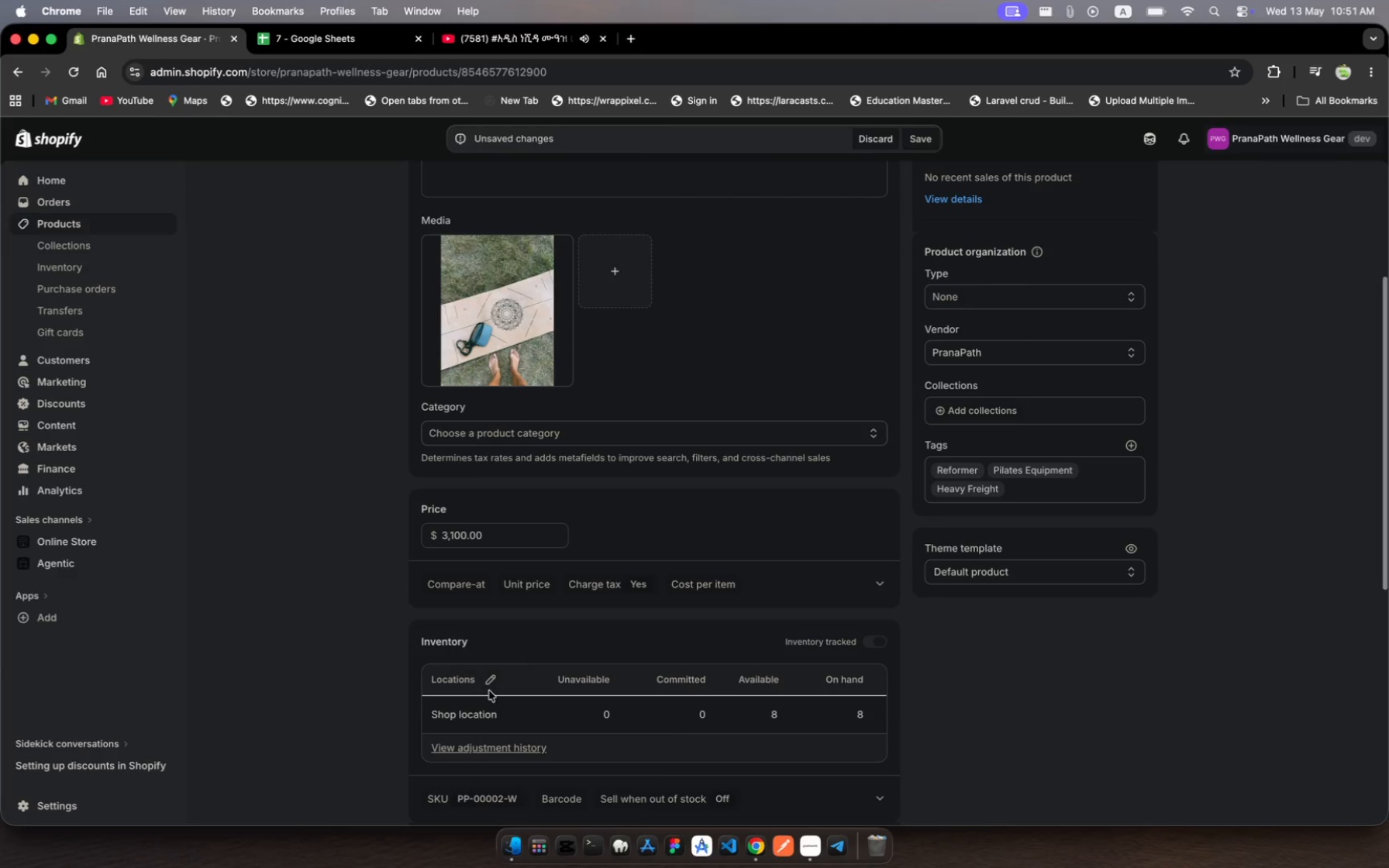 
left_click([489, 685])
 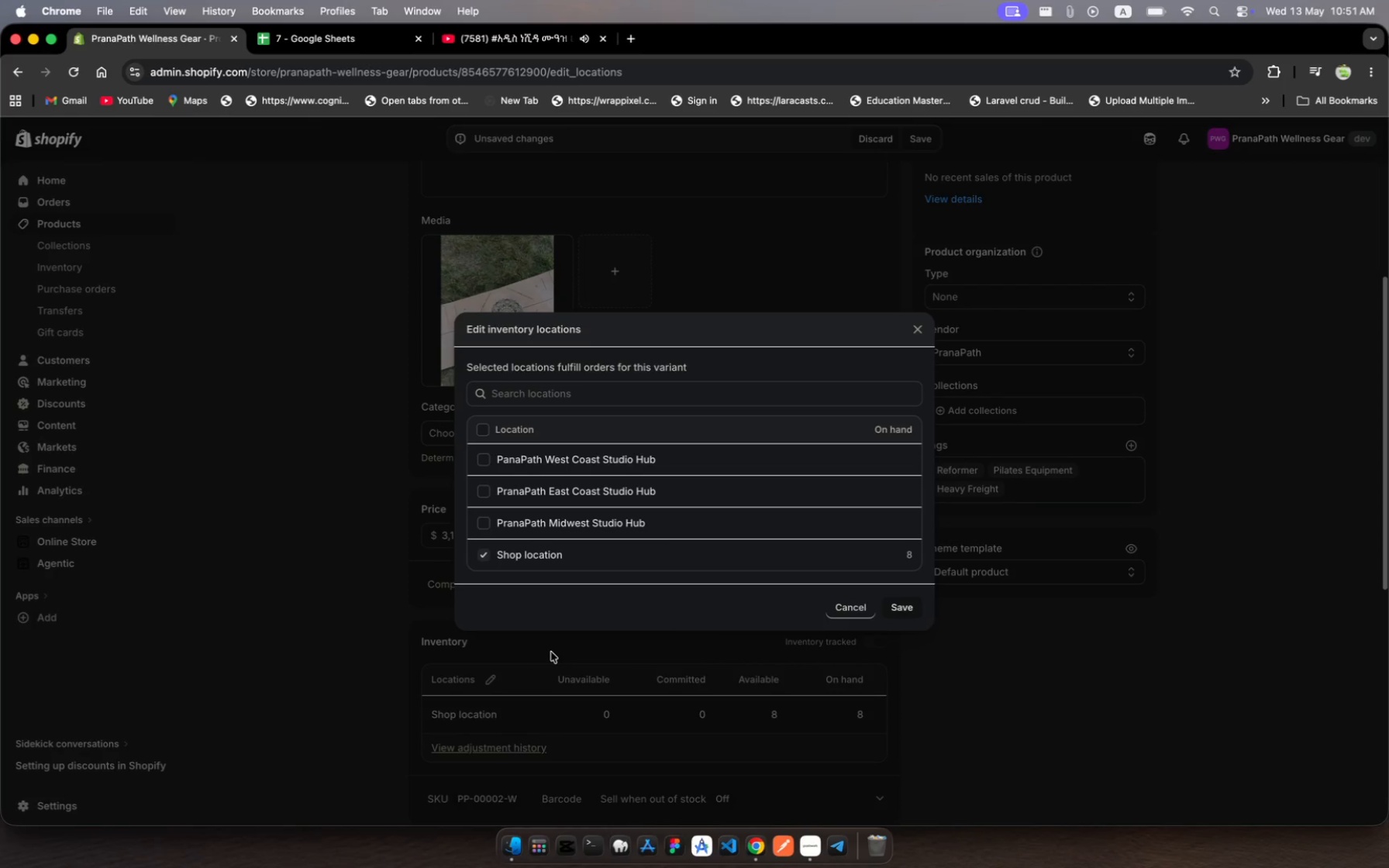 
wait(8.46)
 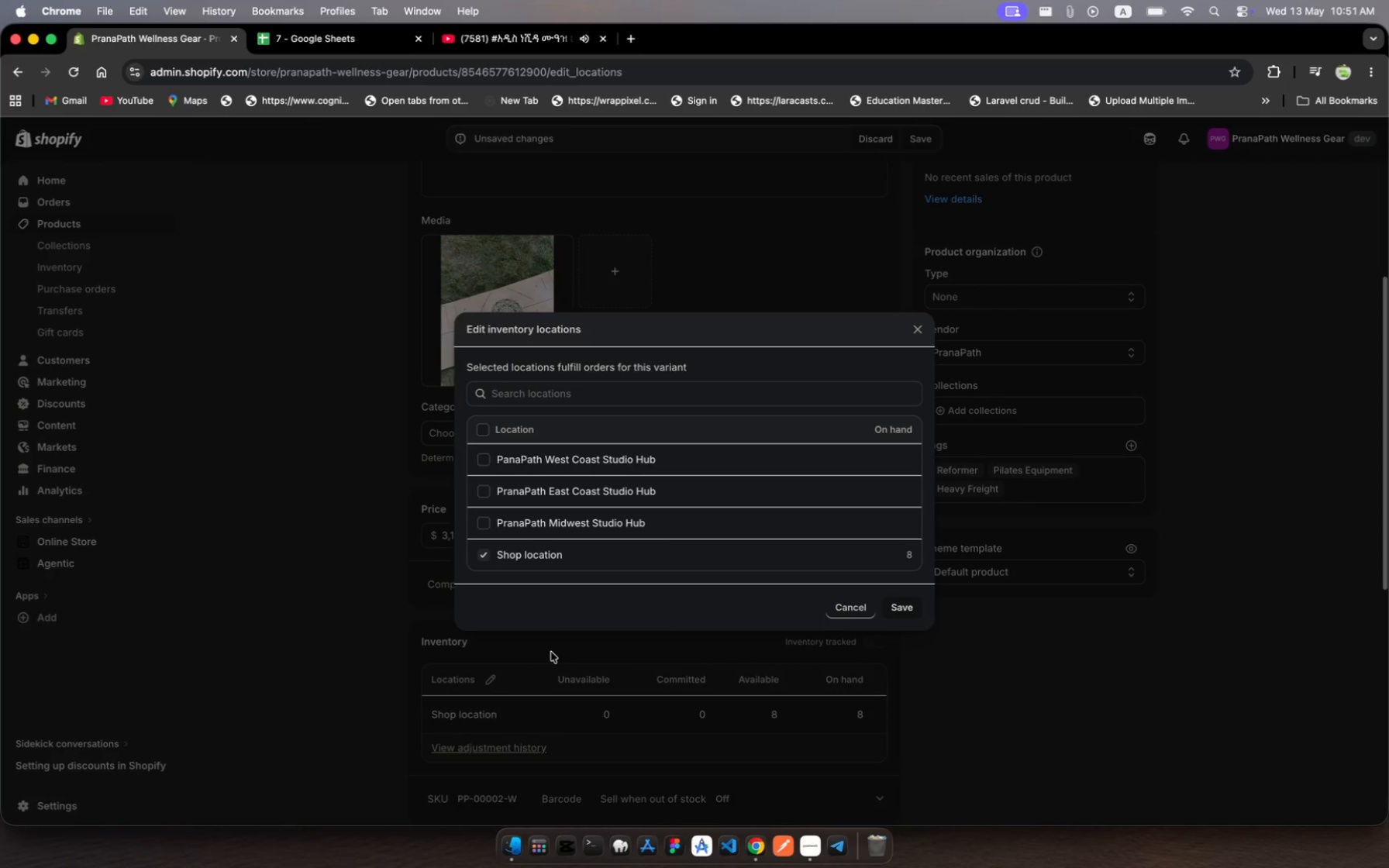 
left_click([488, 491])
 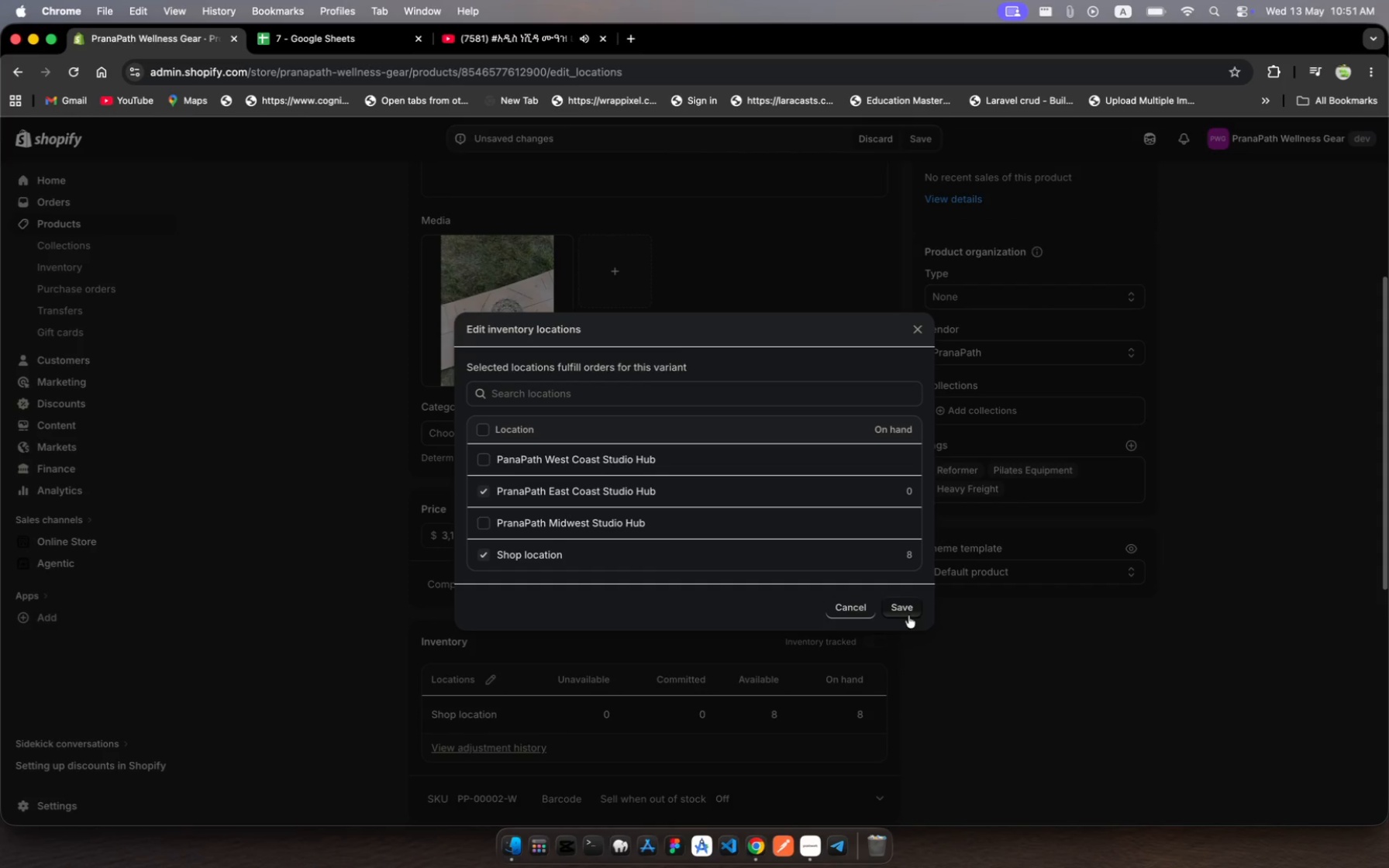 
left_click([911, 614])
 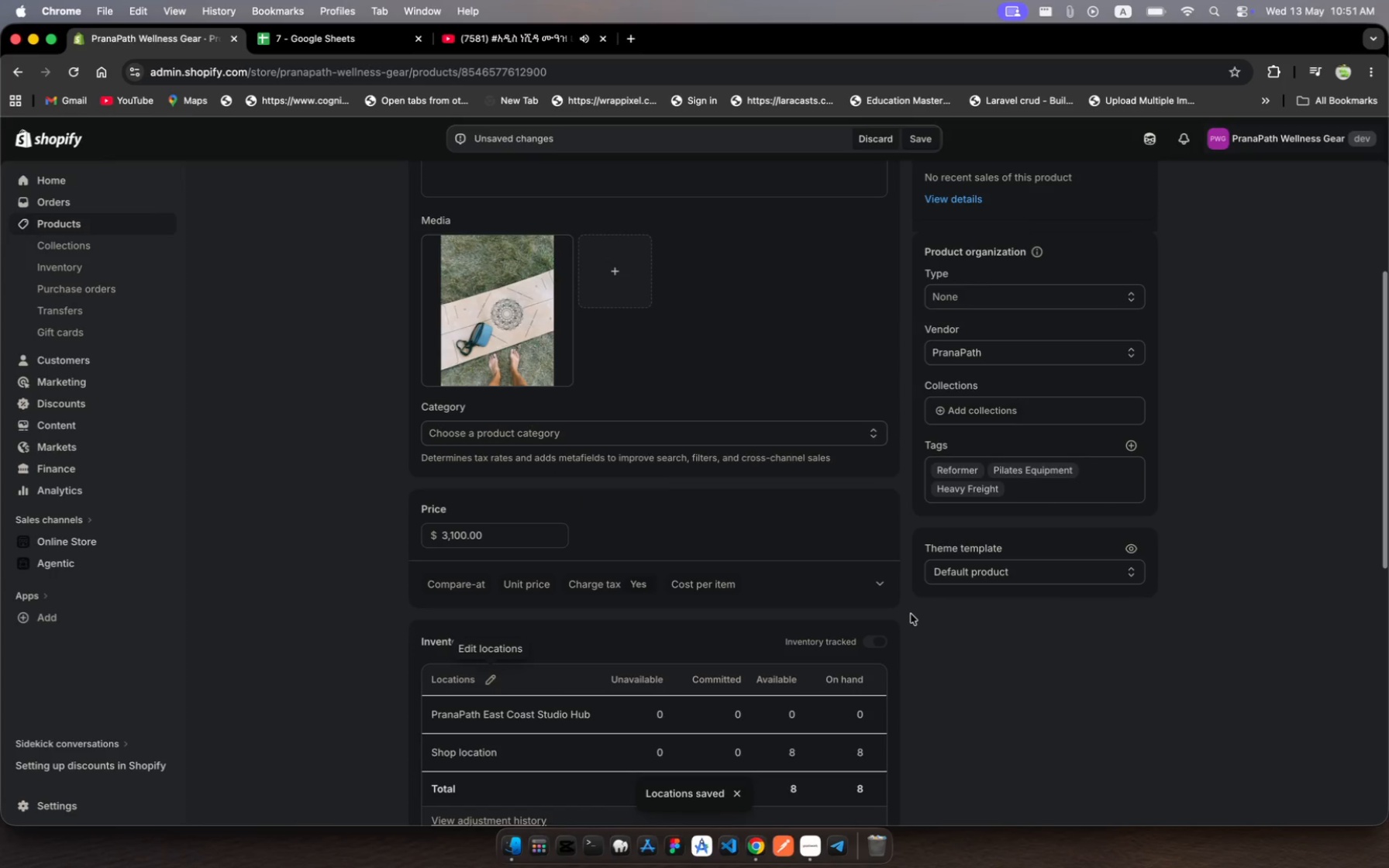 
wait(6.91)
 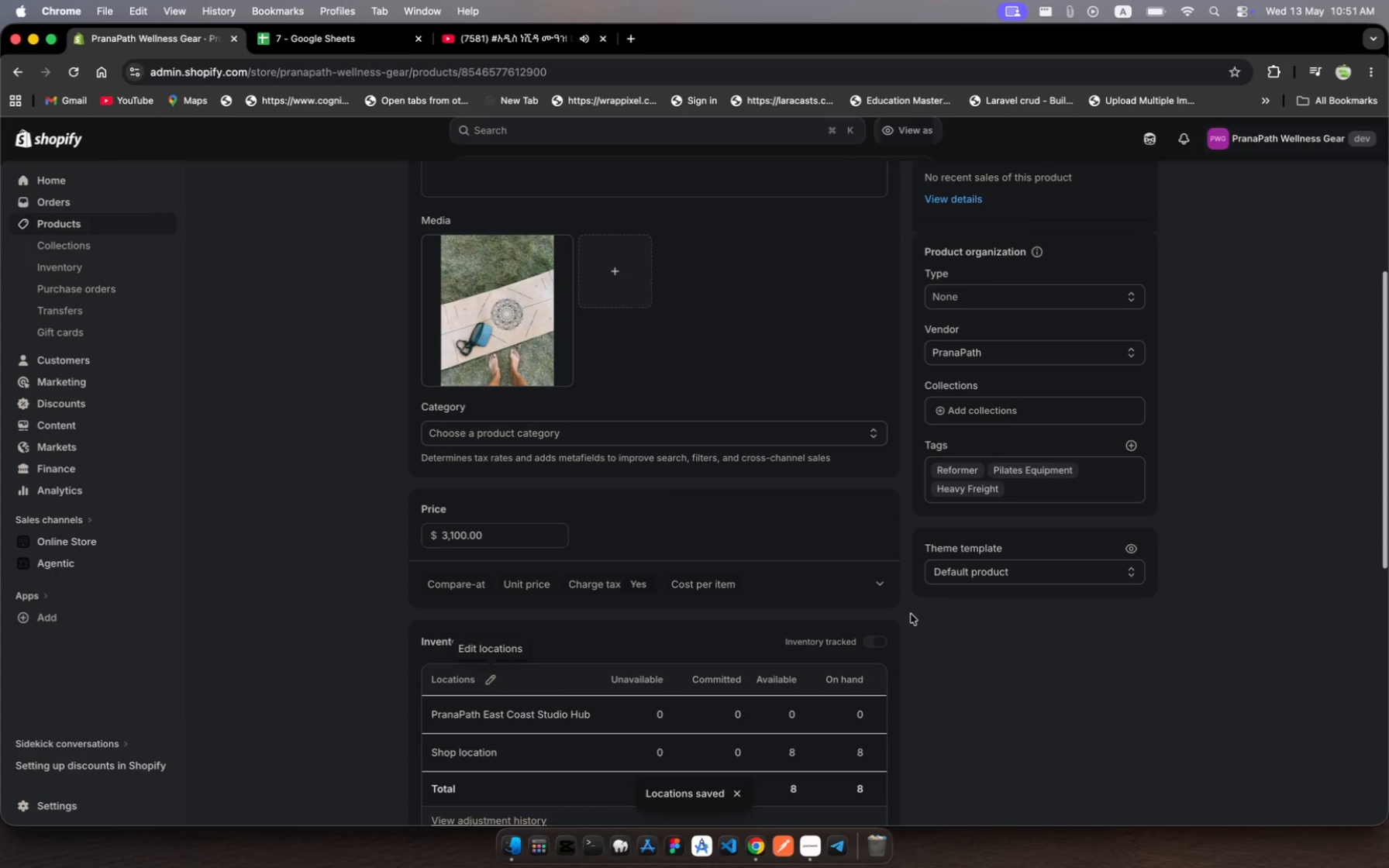 
scroll: coordinate [911, 614], scroll_direction: down, amount: 2.0
 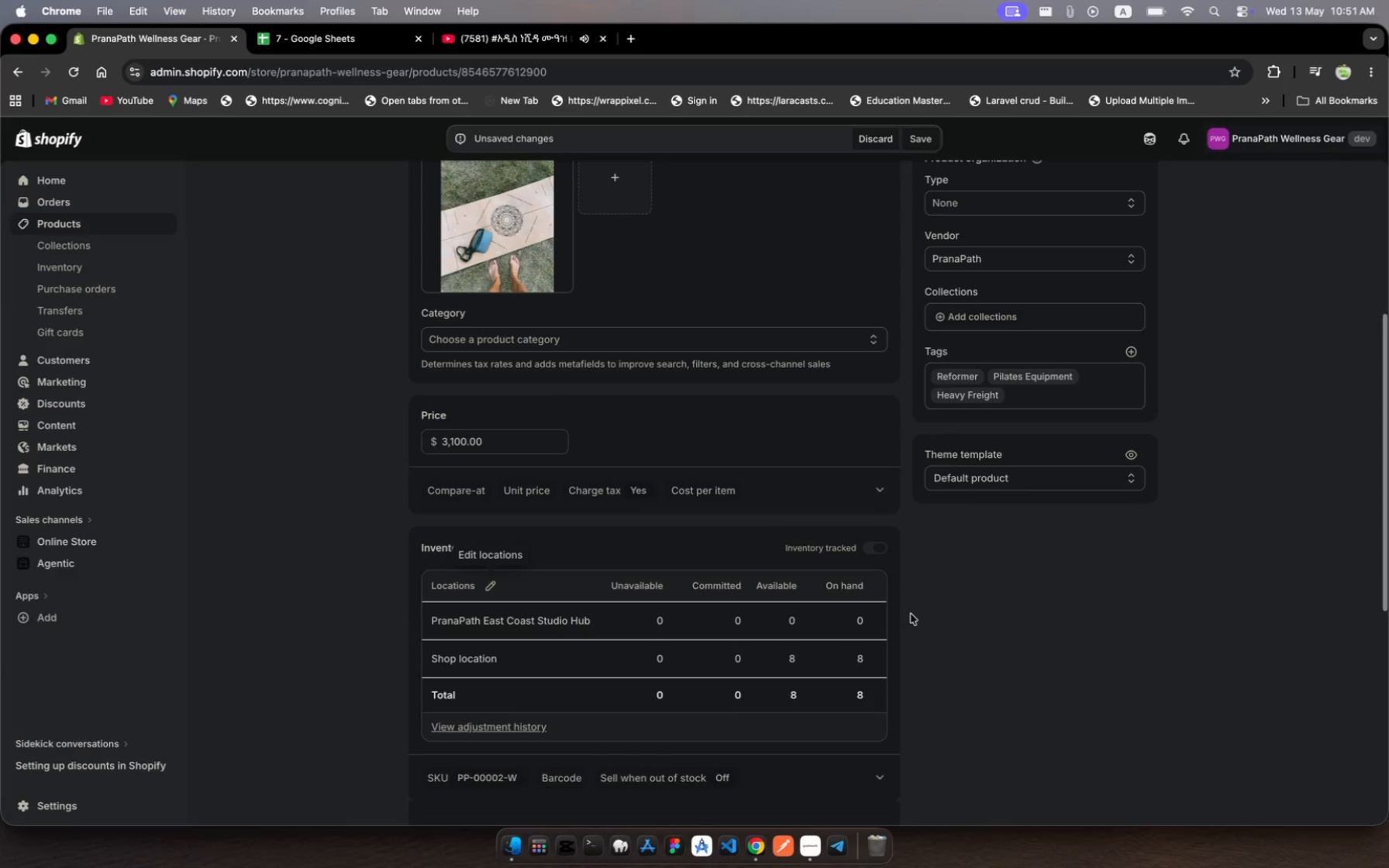 
wait(10.32)
 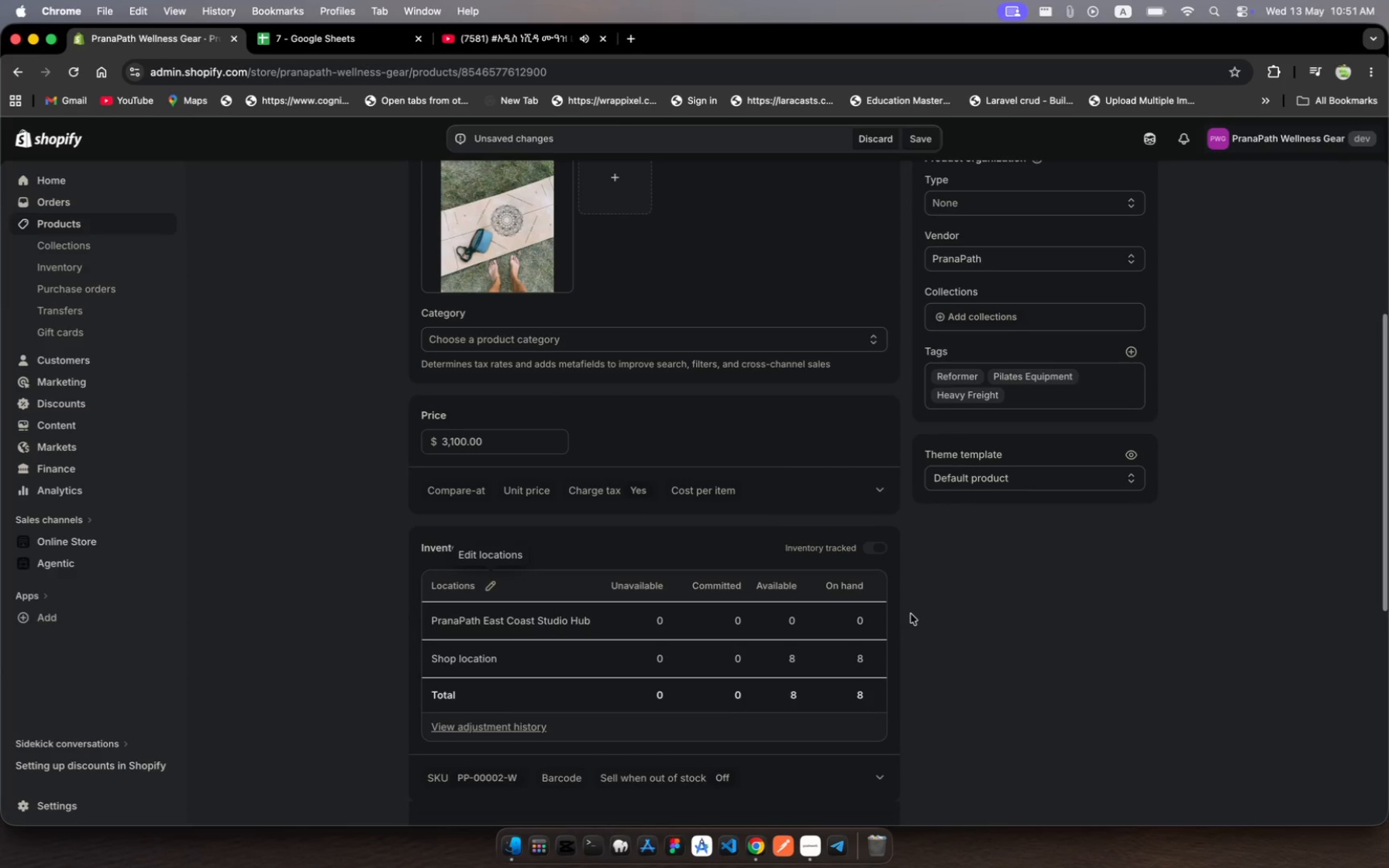 
left_click([929, 143])
 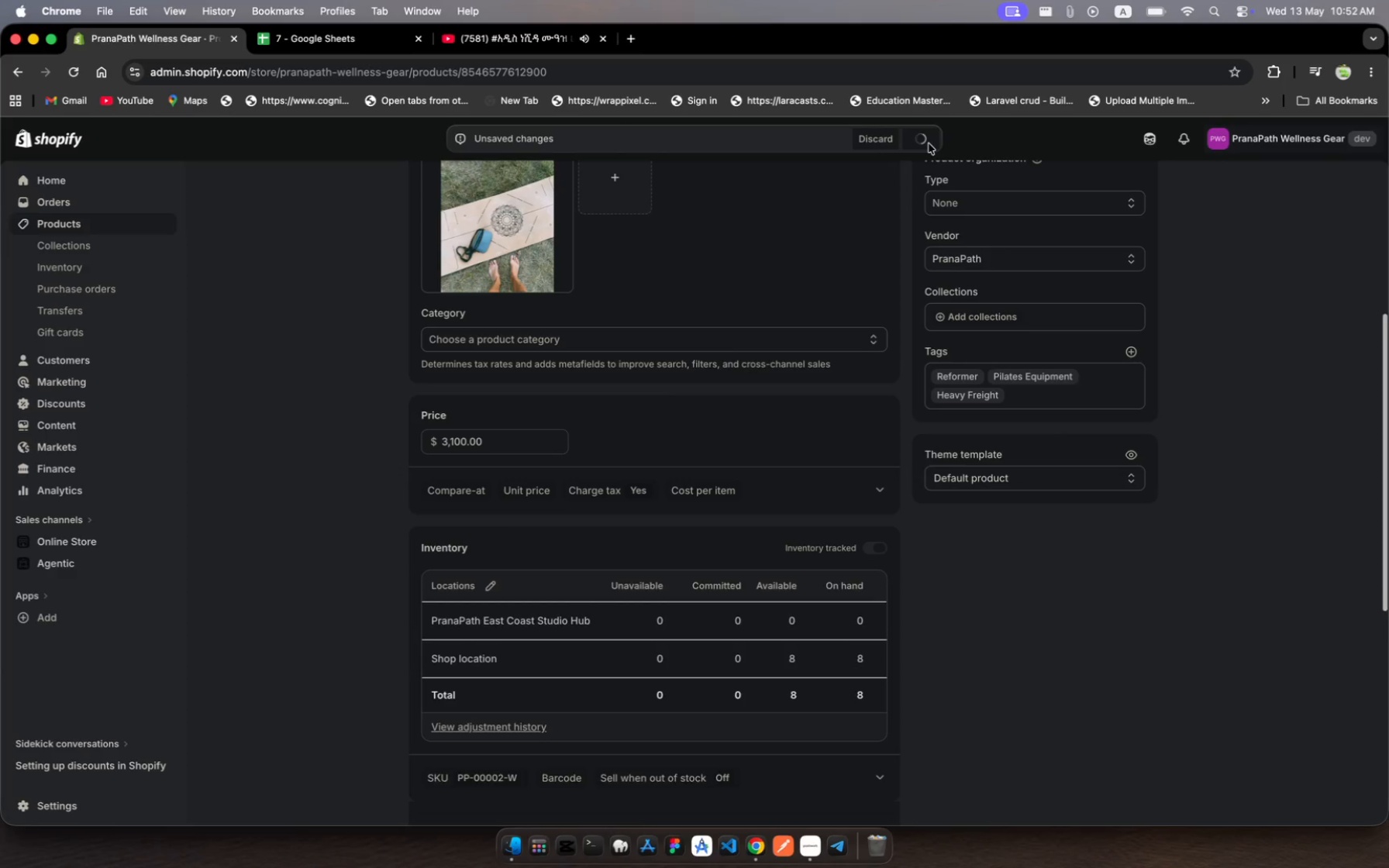 
wait(8.0)
 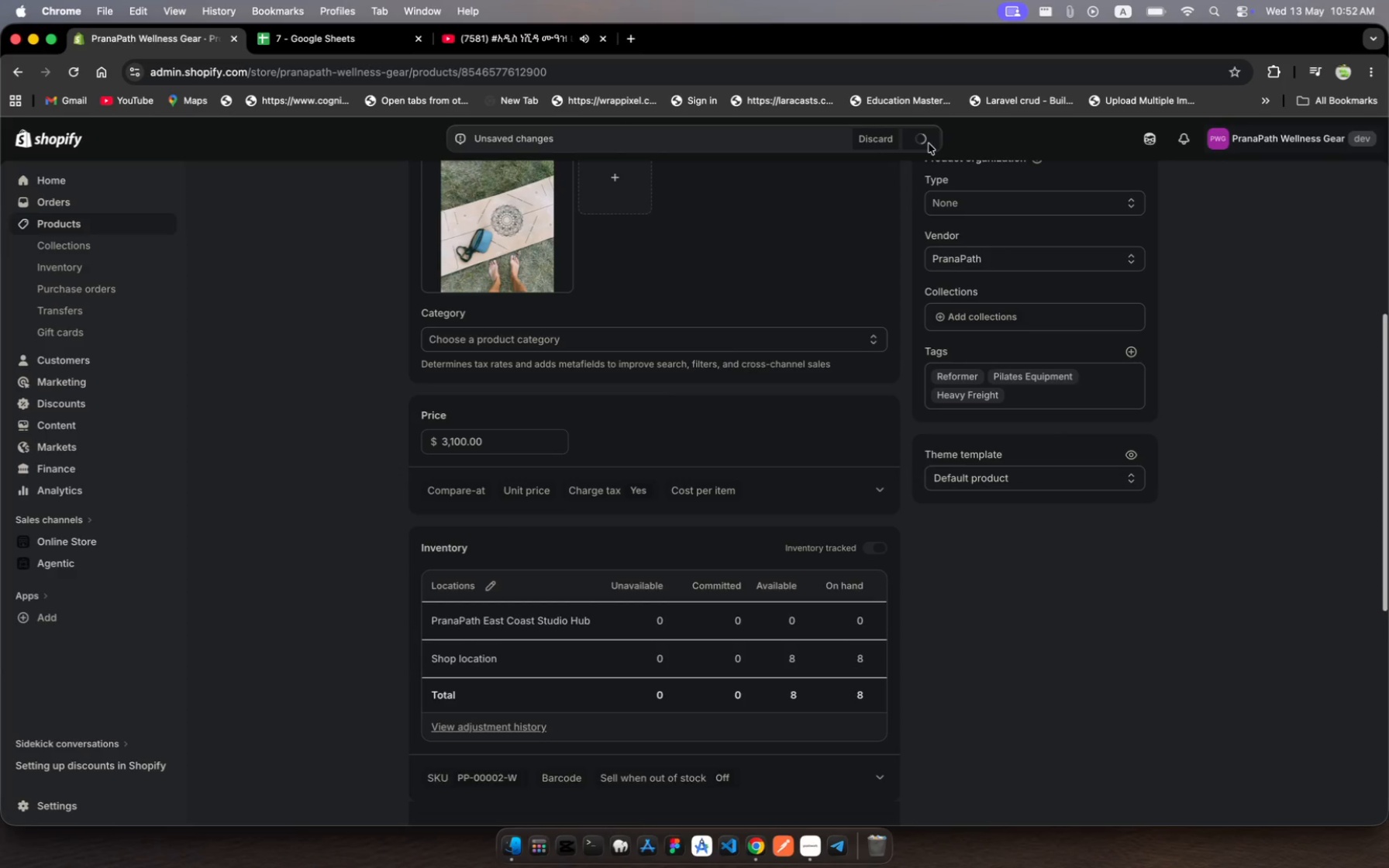 
left_click([102, 229])
 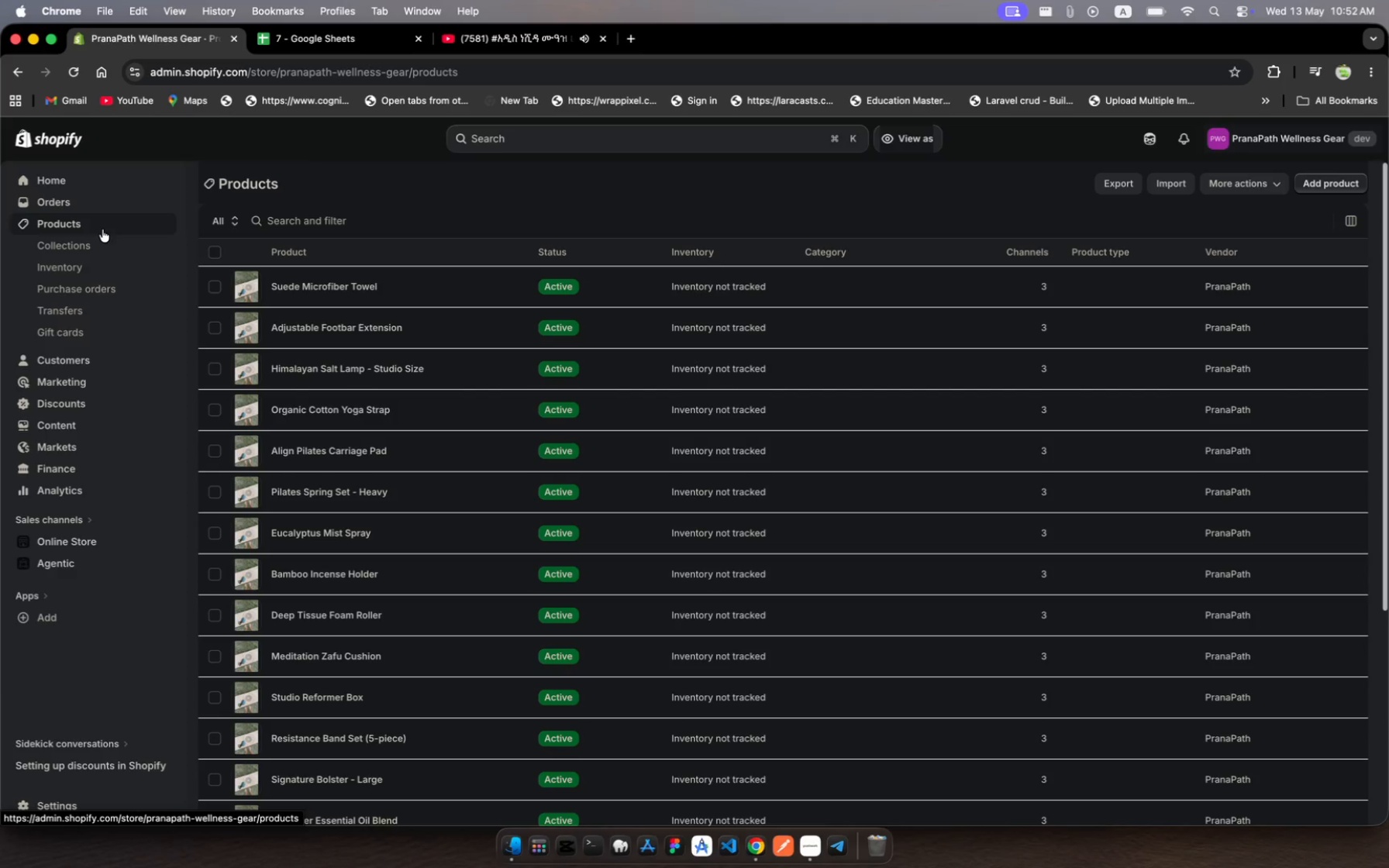 
wait(16.06)
 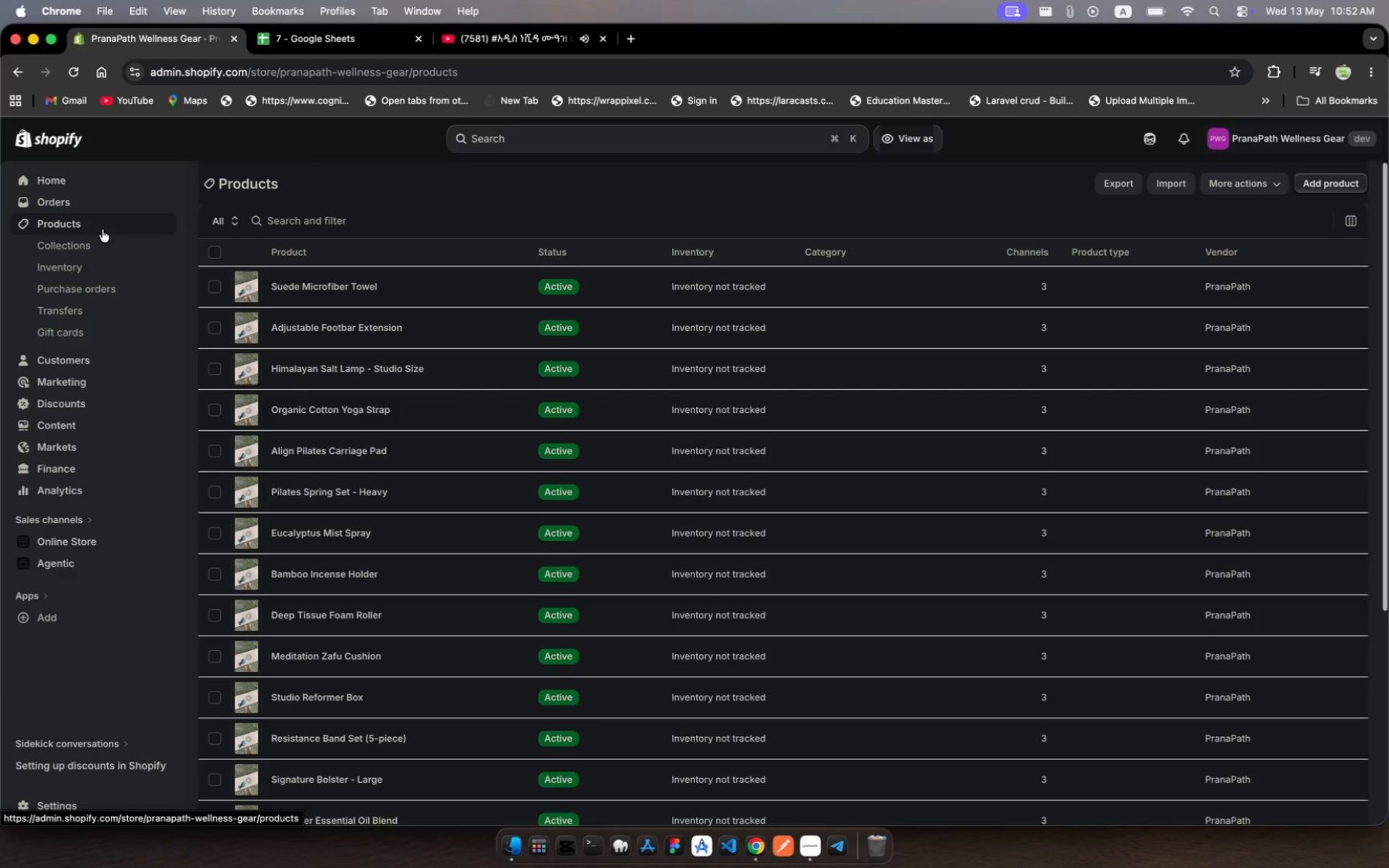 
scroll: coordinate [343, 502], scroll_direction: down, amount: 12.0
 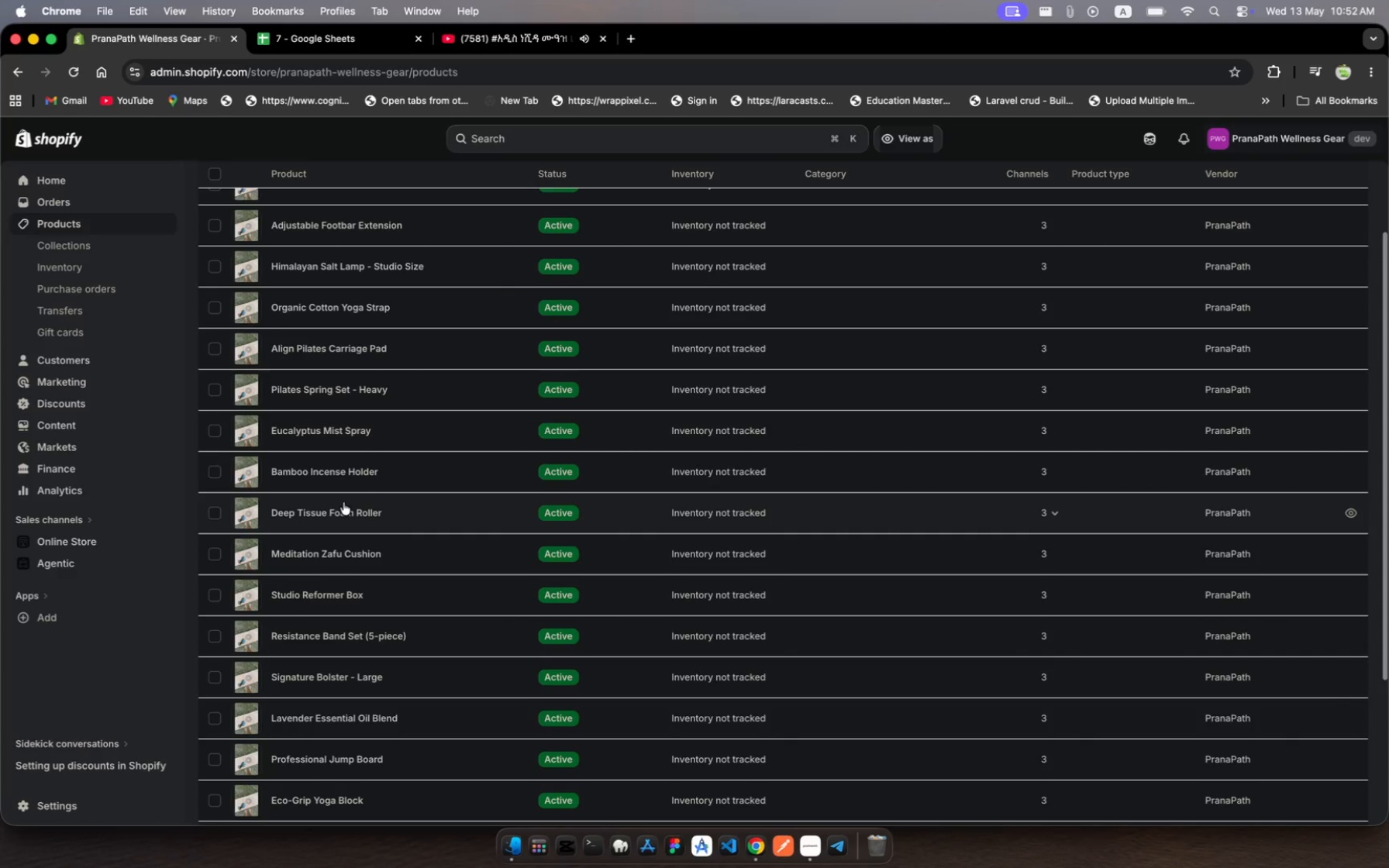 
wait(8.71)
 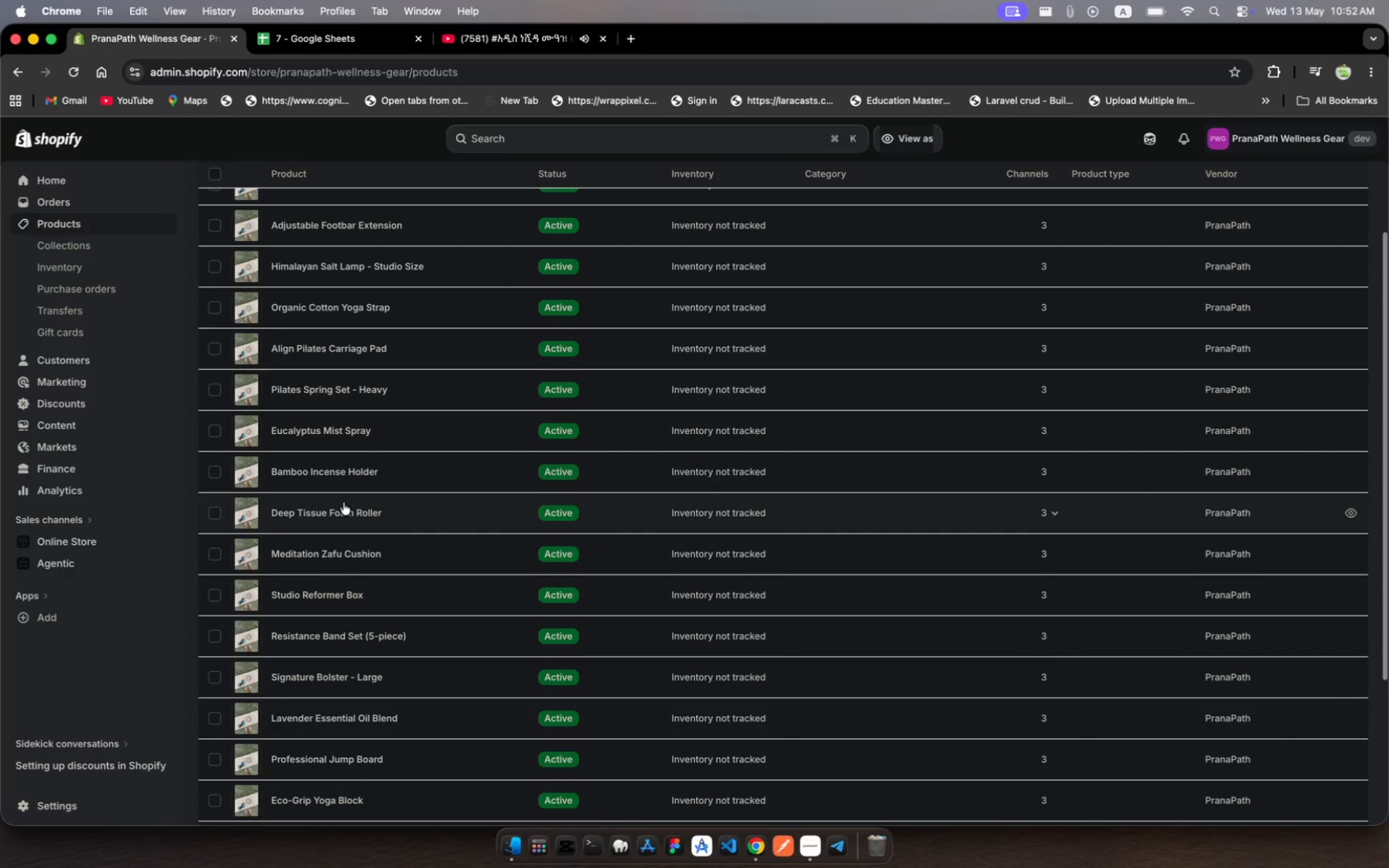 
scroll: coordinate [343, 502], scroll_direction: up, amount: 6.0
 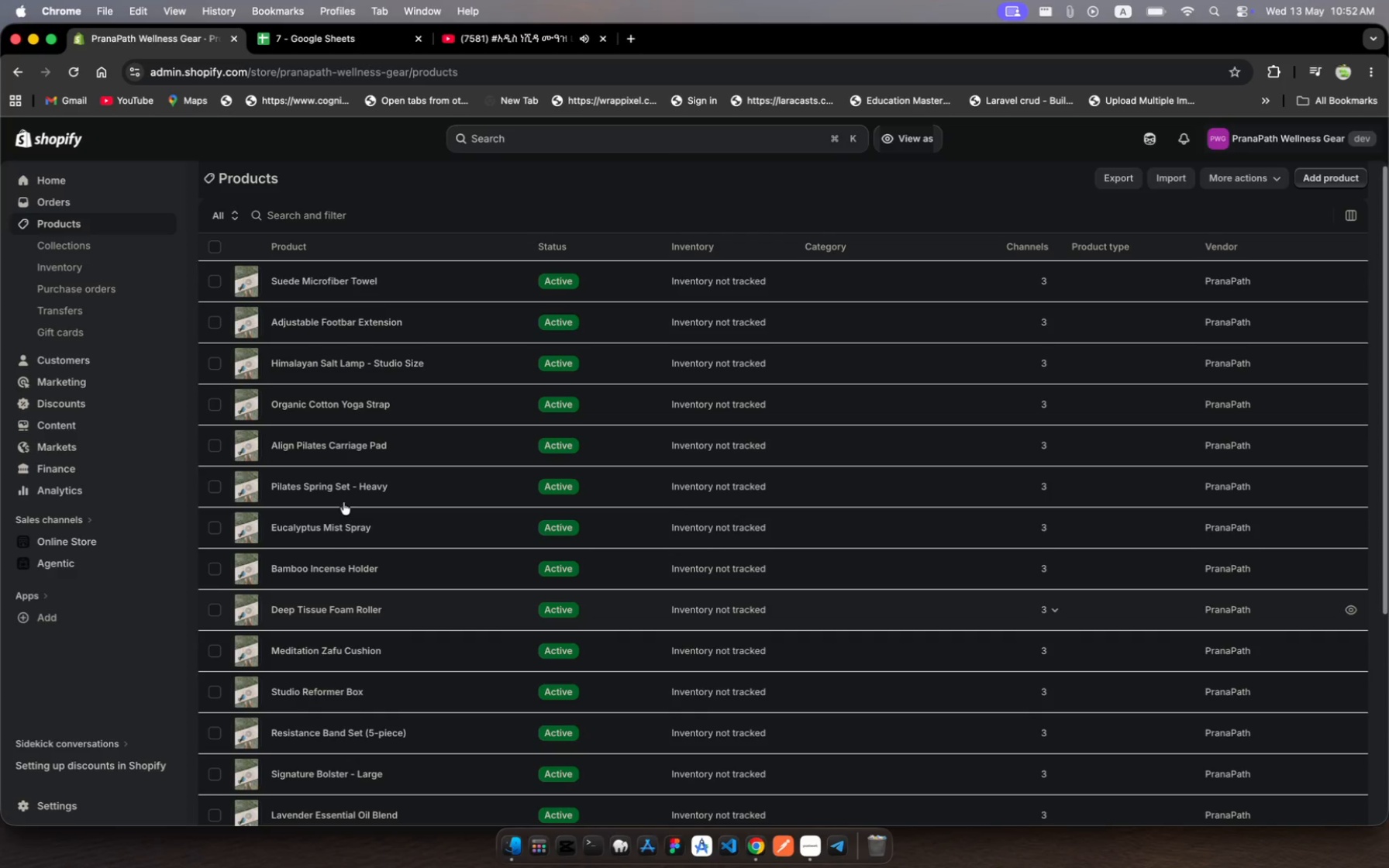 
wait(15.11)
 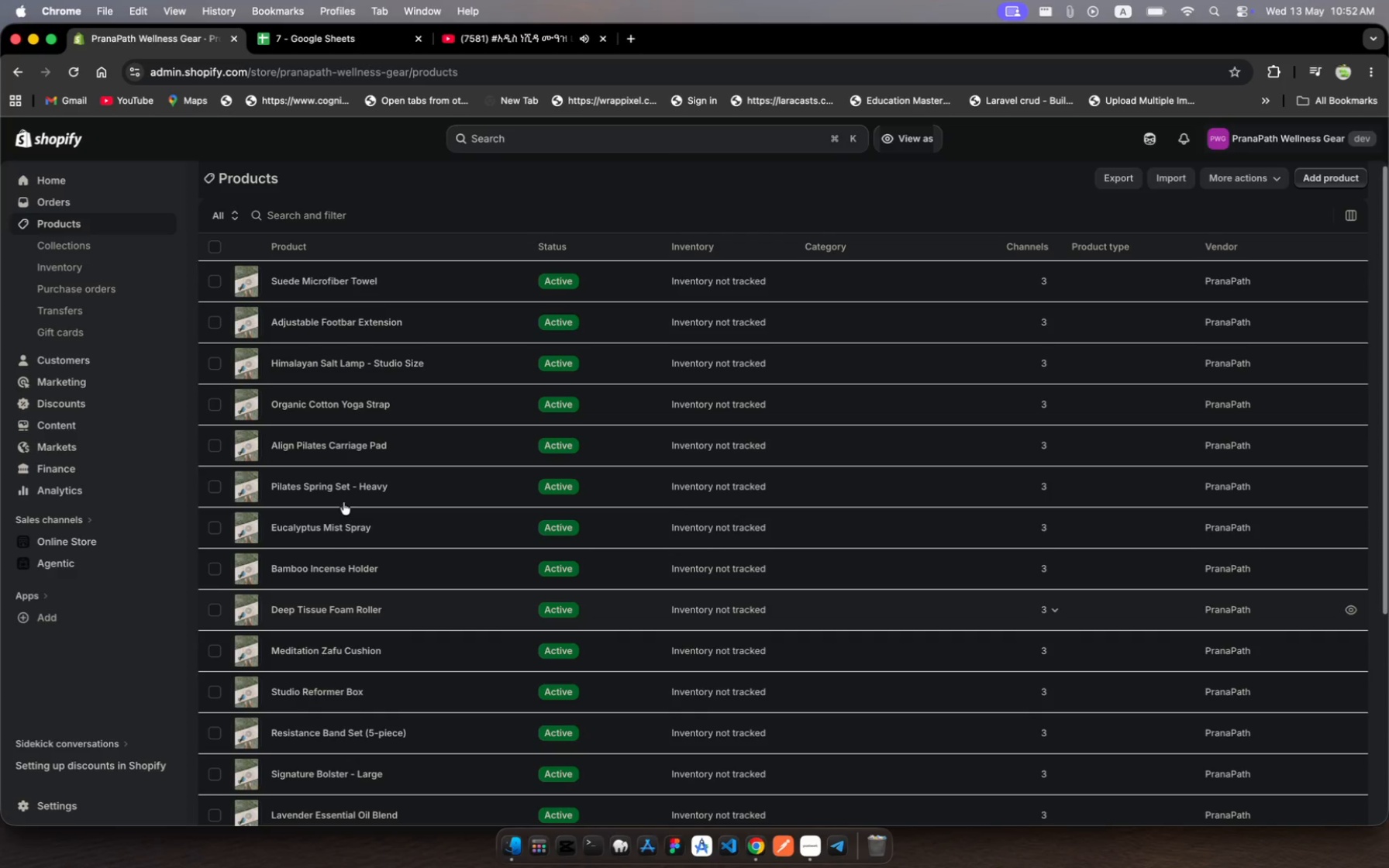 
scroll: coordinate [343, 502], scroll_direction: up, amount: 4.0
 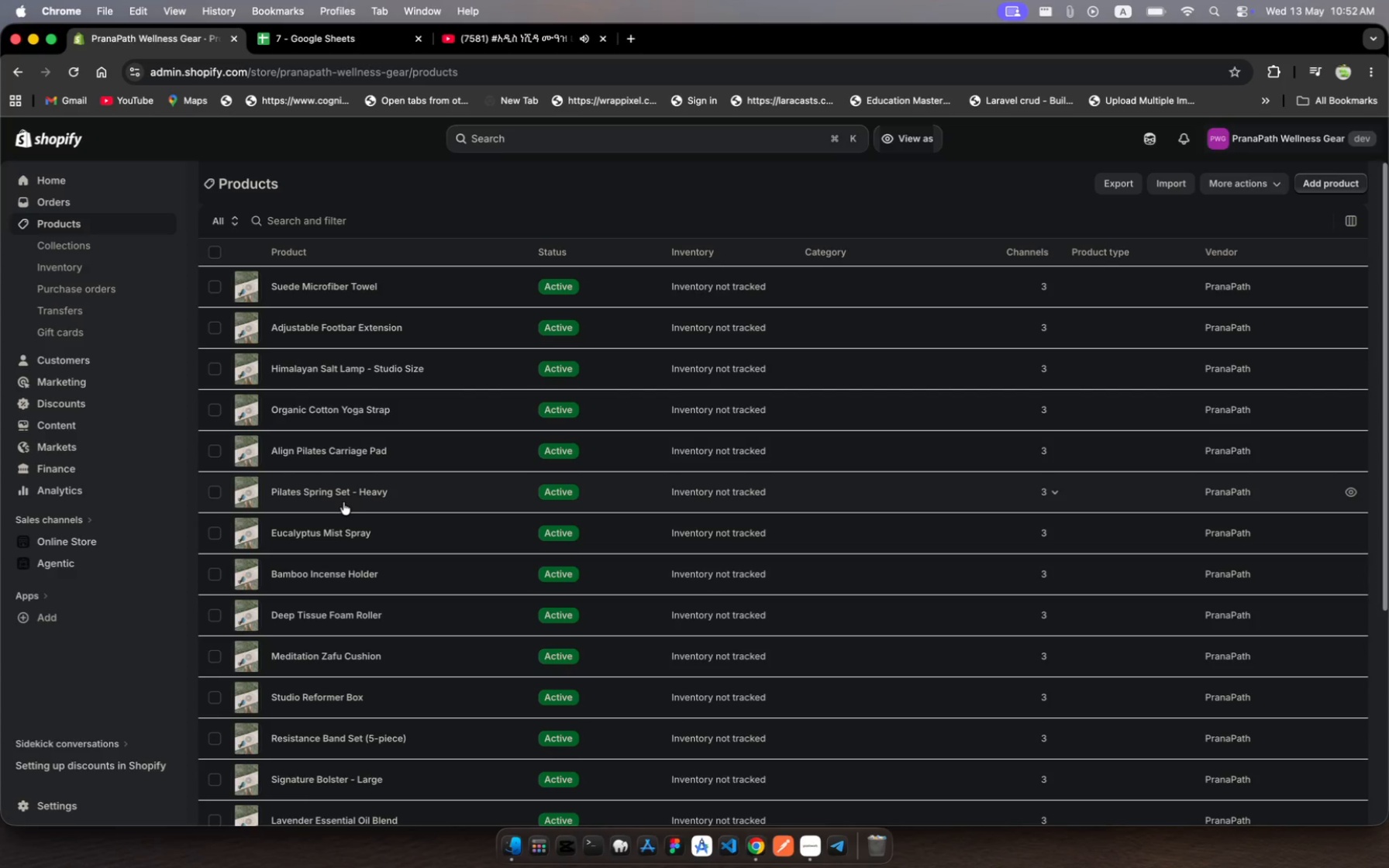 
wait(14.51)
 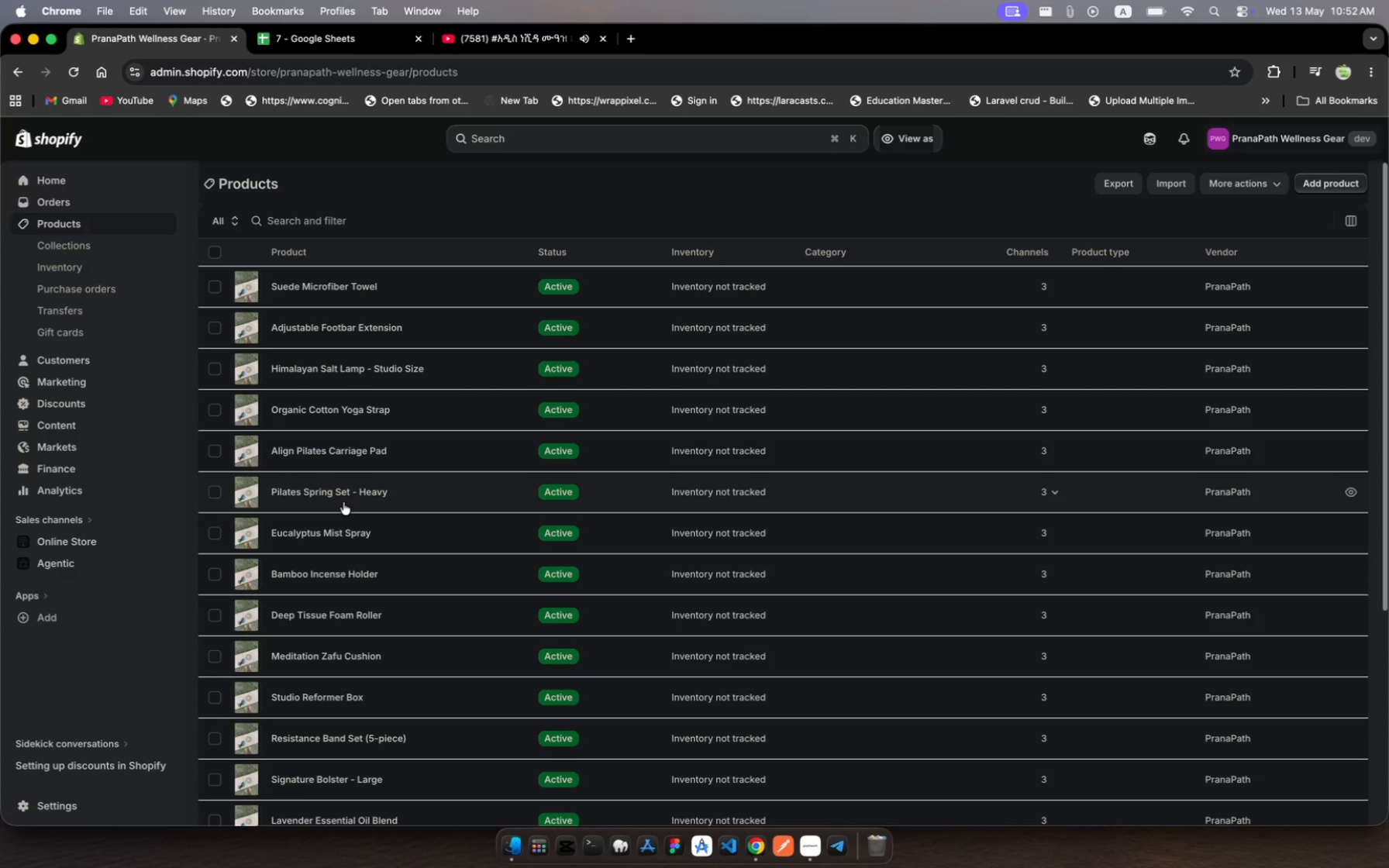 
scroll: coordinate [351, 527], scroll_direction: down, amount: 56.0
 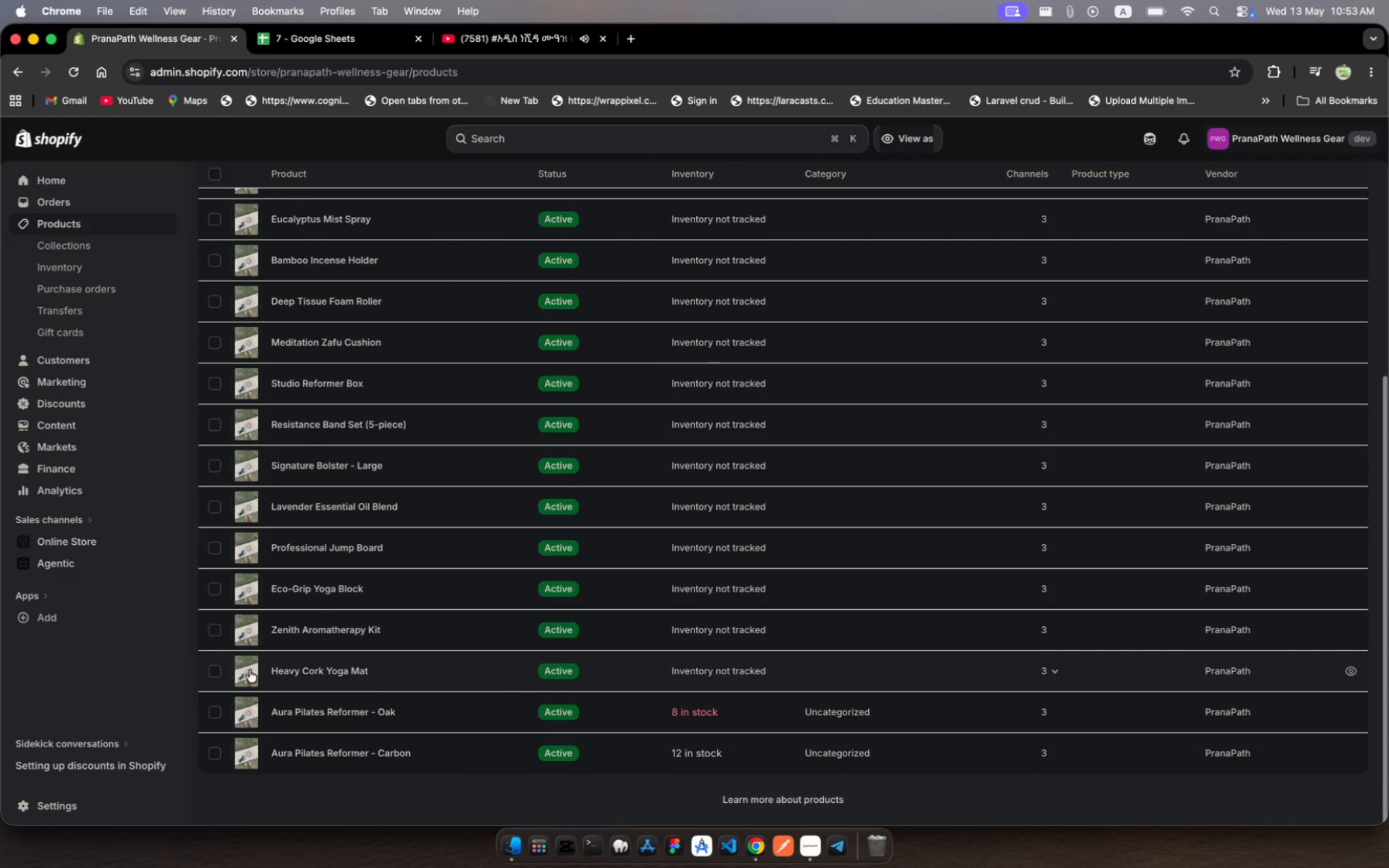 
left_click([433, 670])
 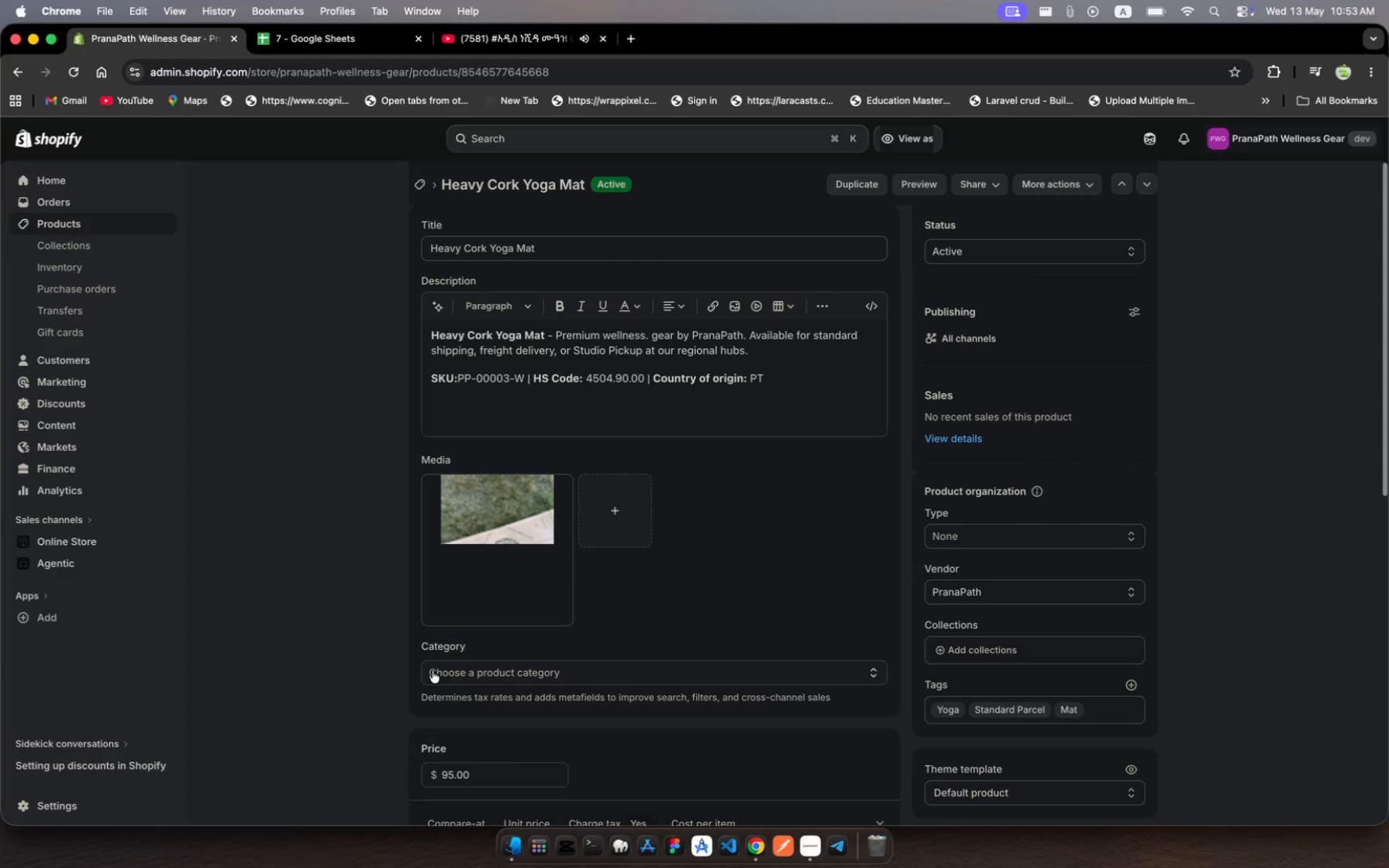 
wait(6.7)
 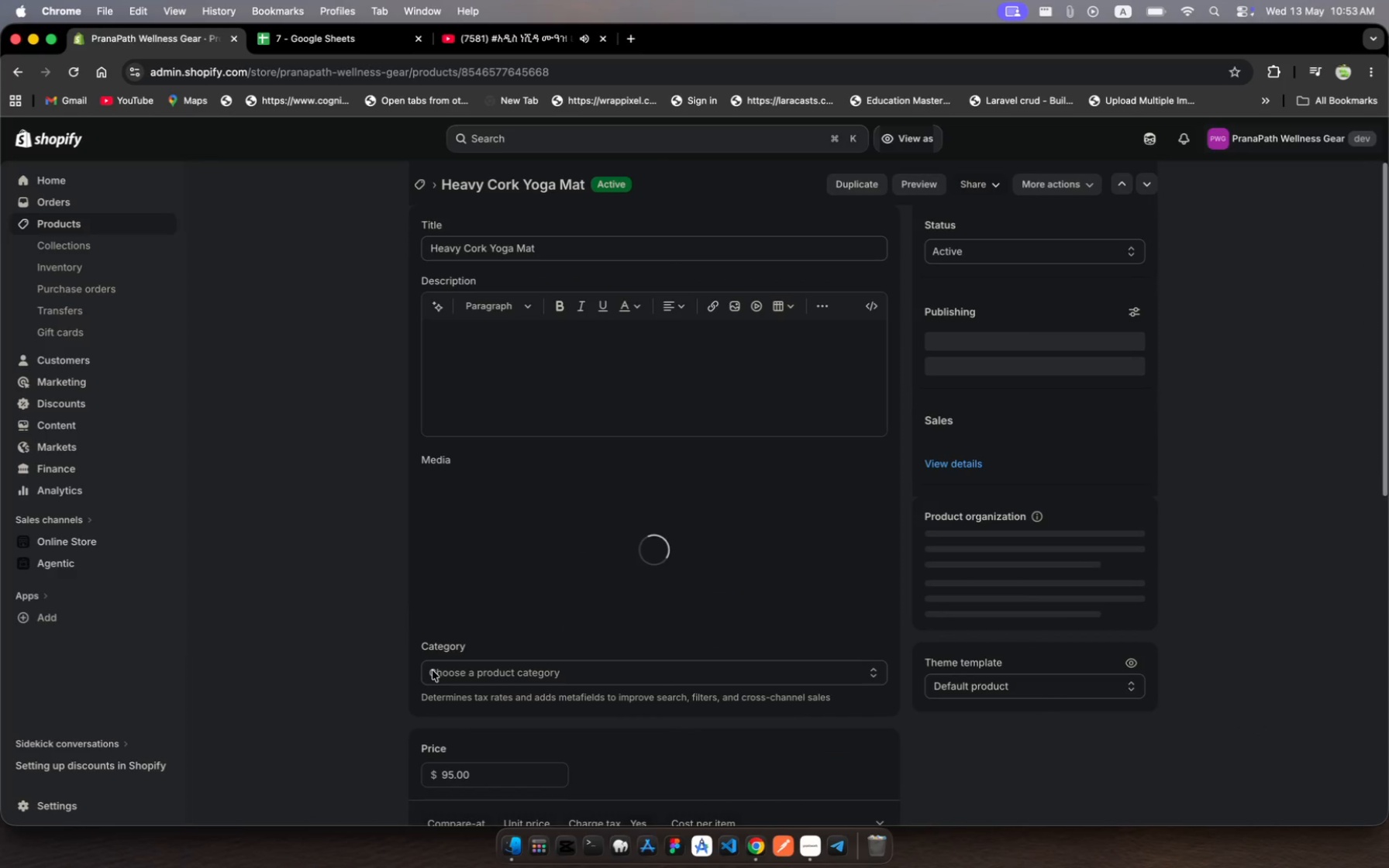 
scroll: coordinate [631, 644], scroll_direction: down, amount: 36.0
 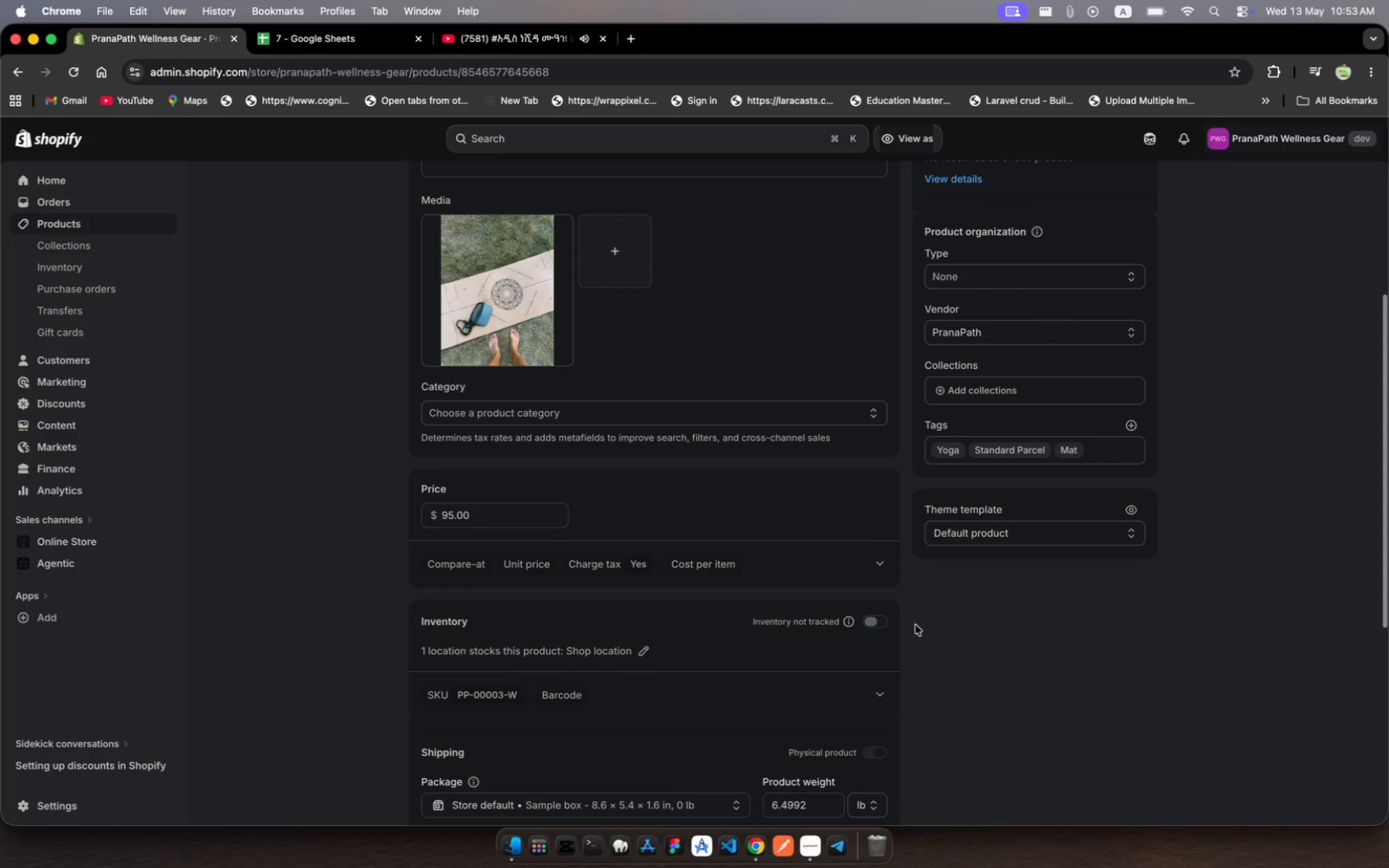 
left_click([881, 621])
 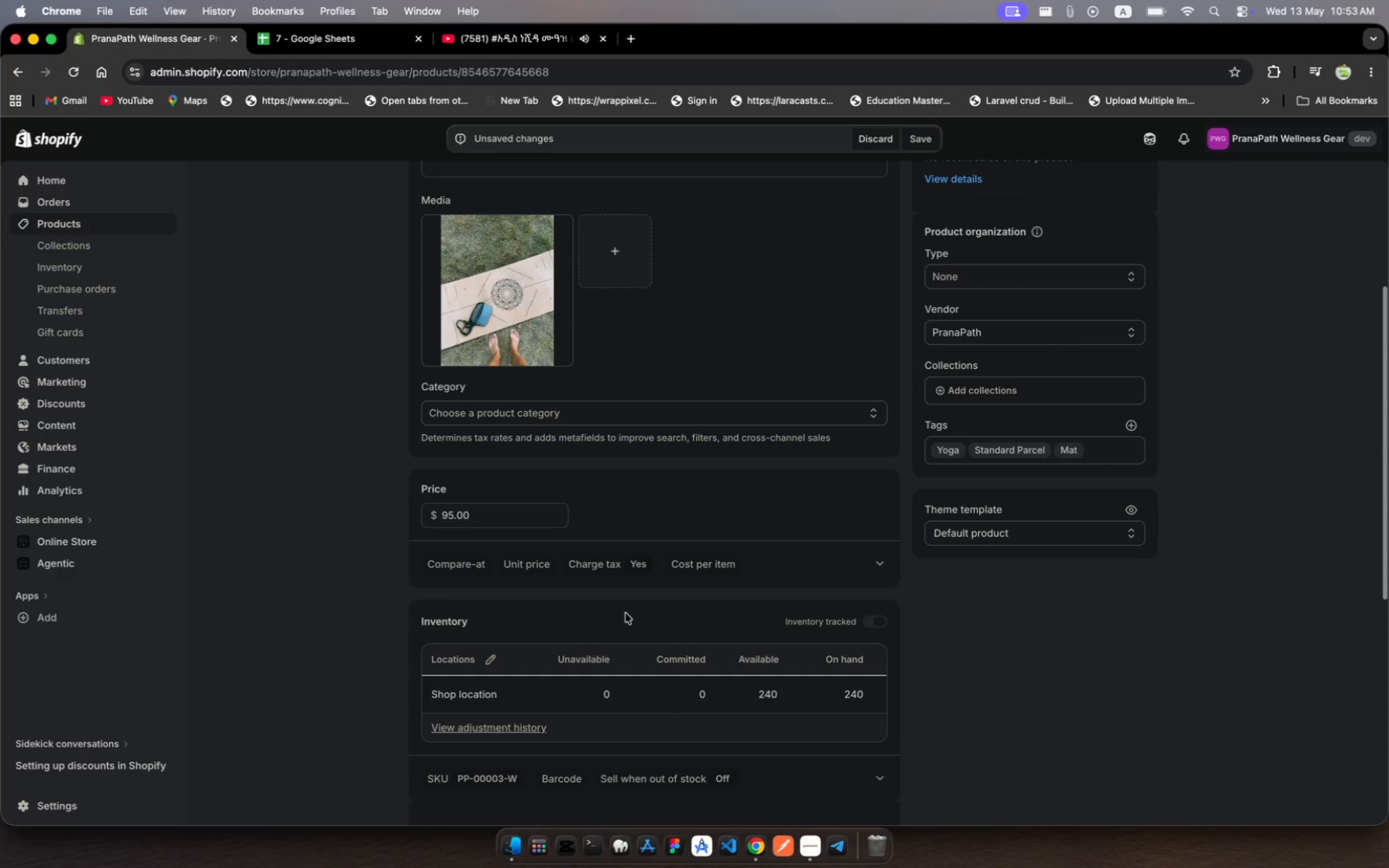 
scroll: coordinate [562, 625], scroll_direction: down, amount: 14.0
 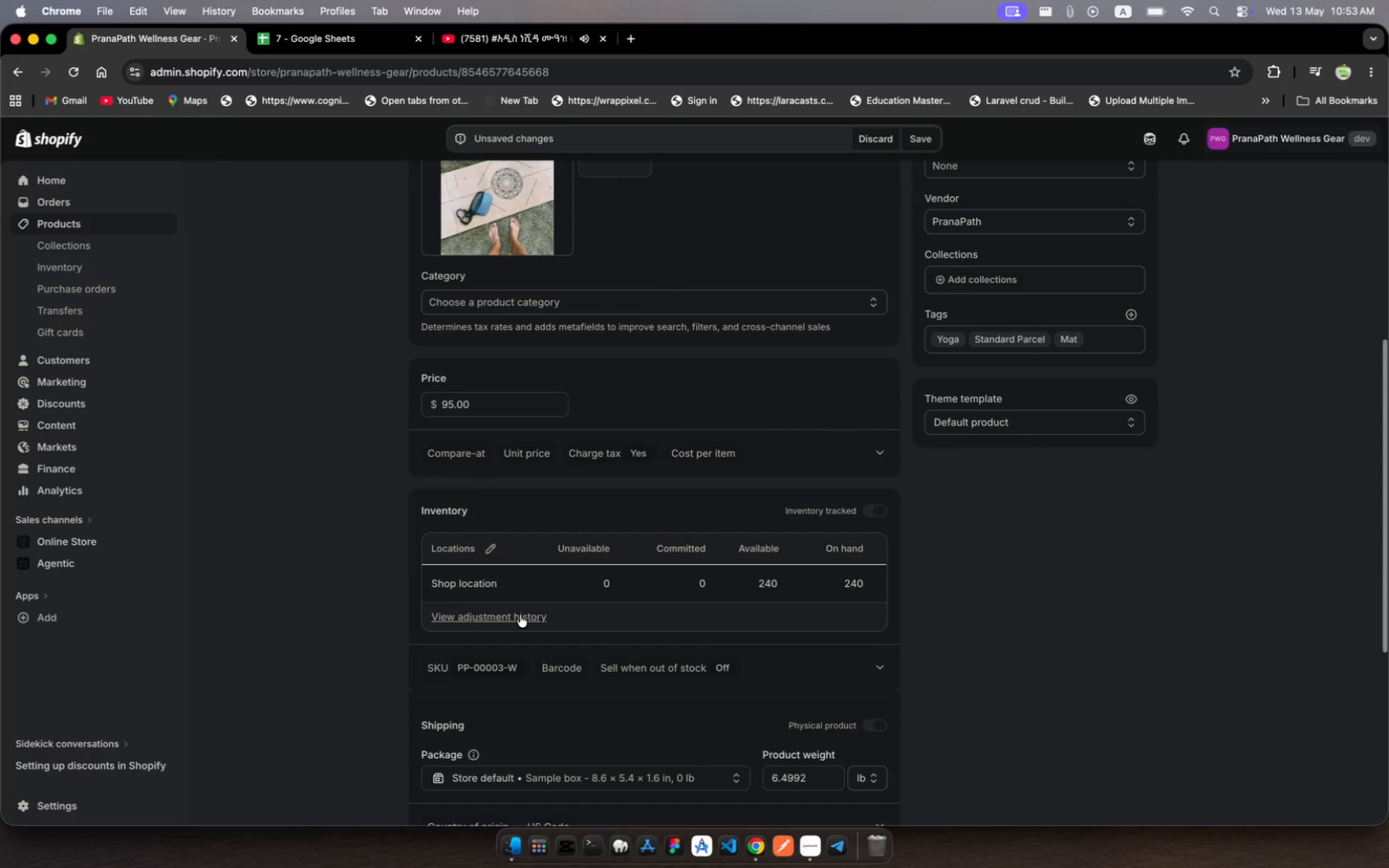 
left_click([519, 615])
 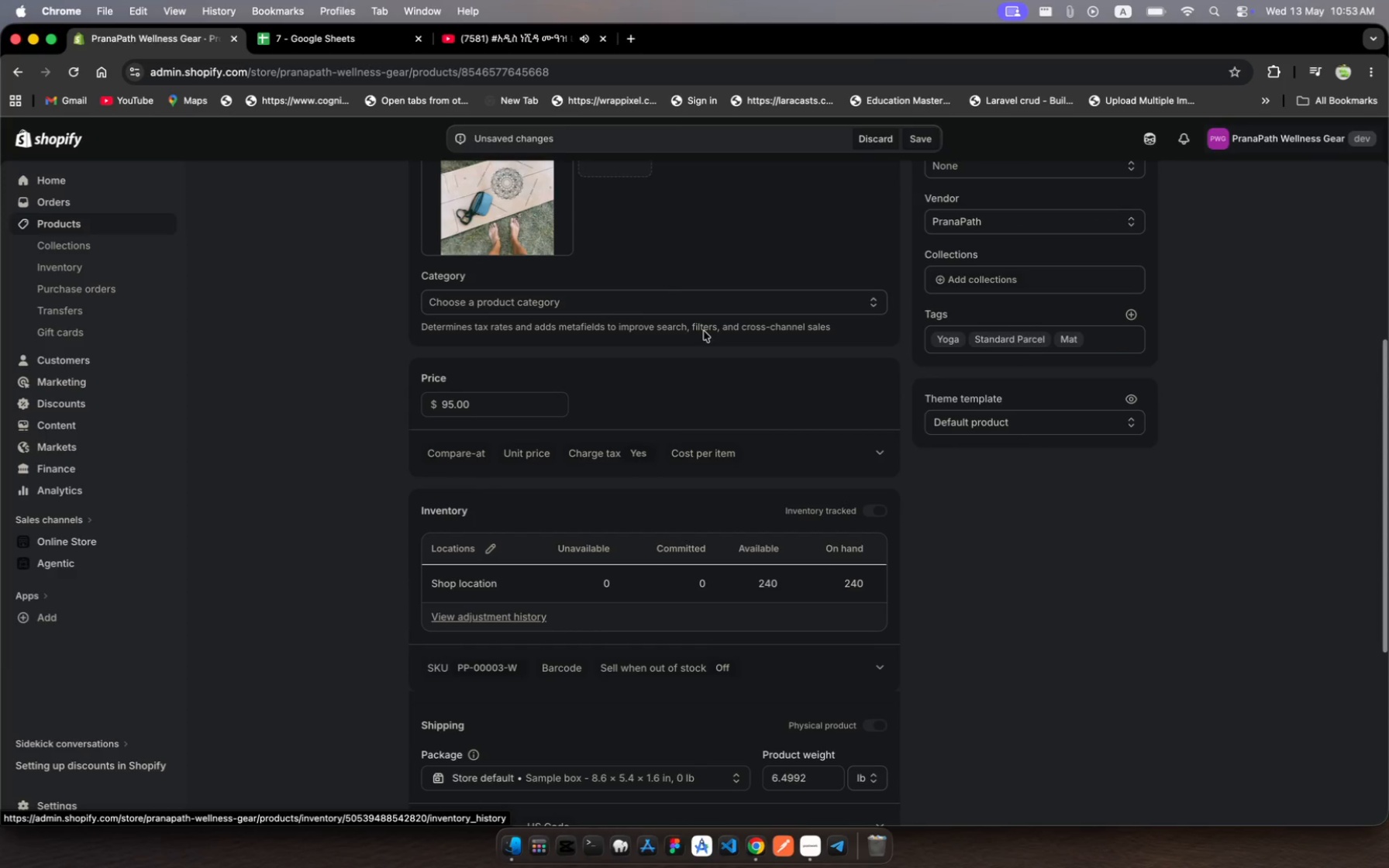 
left_click([924, 141])
 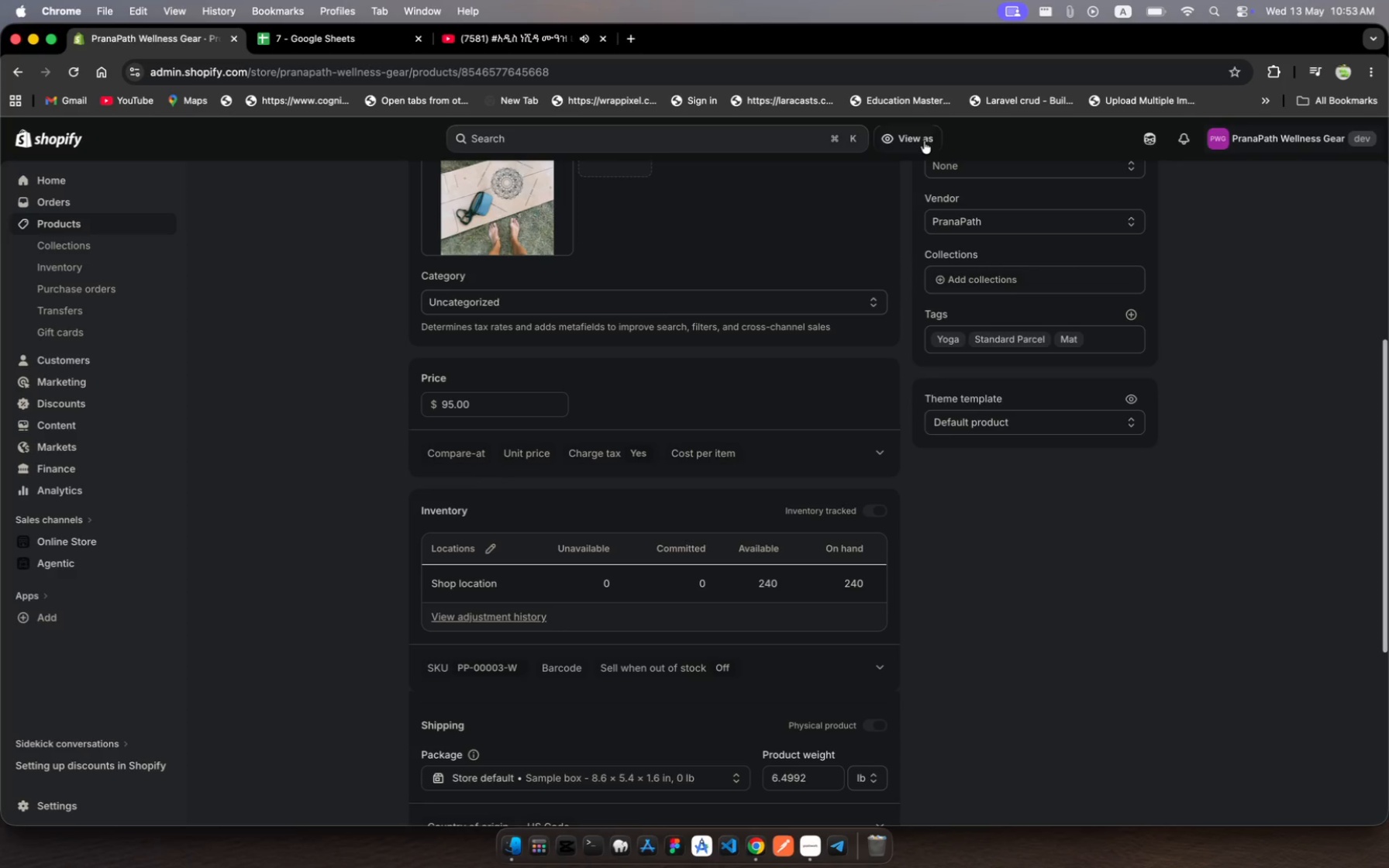 
wait(19.09)
 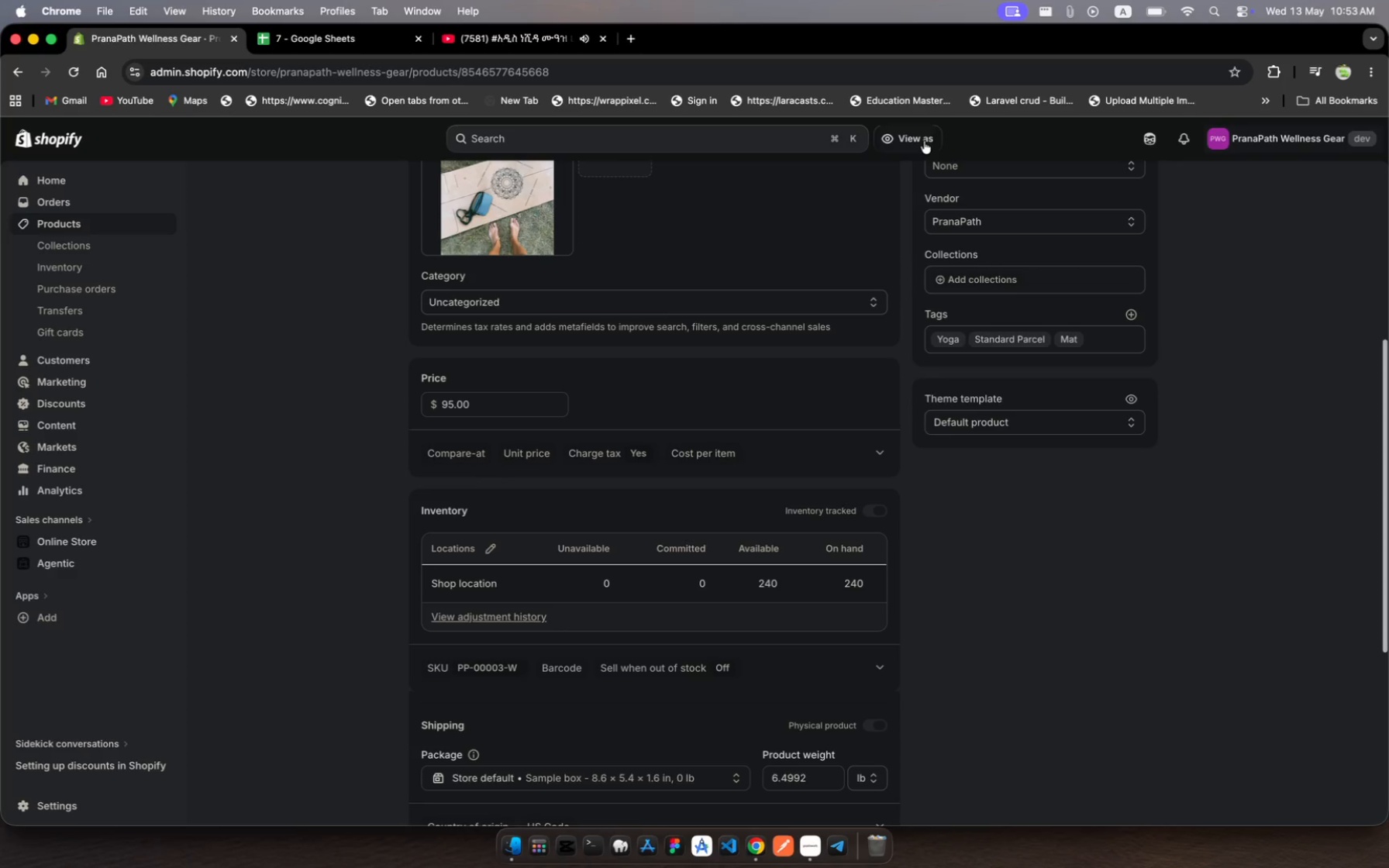 
left_click([513, 608])
 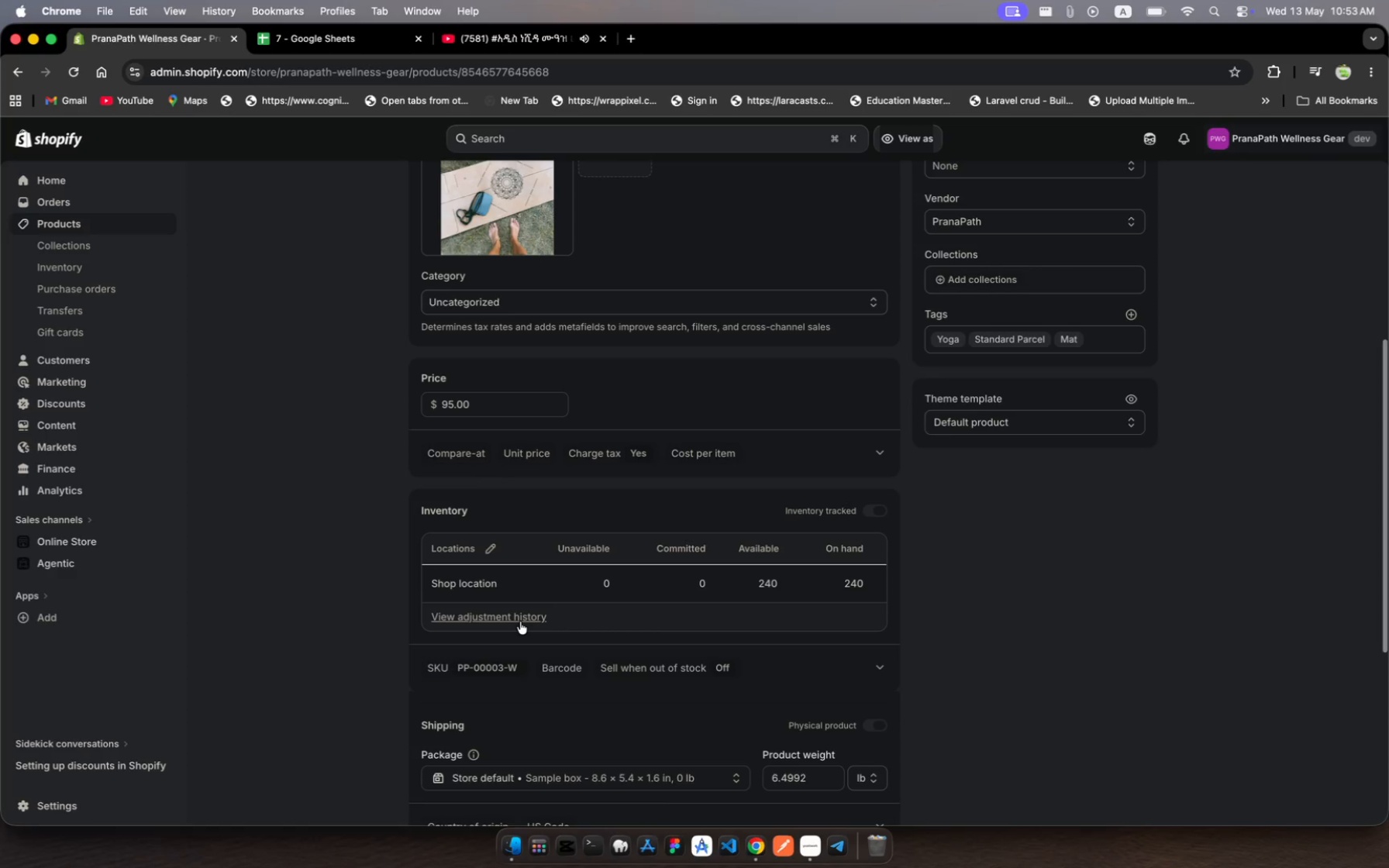 
left_click([520, 622])
 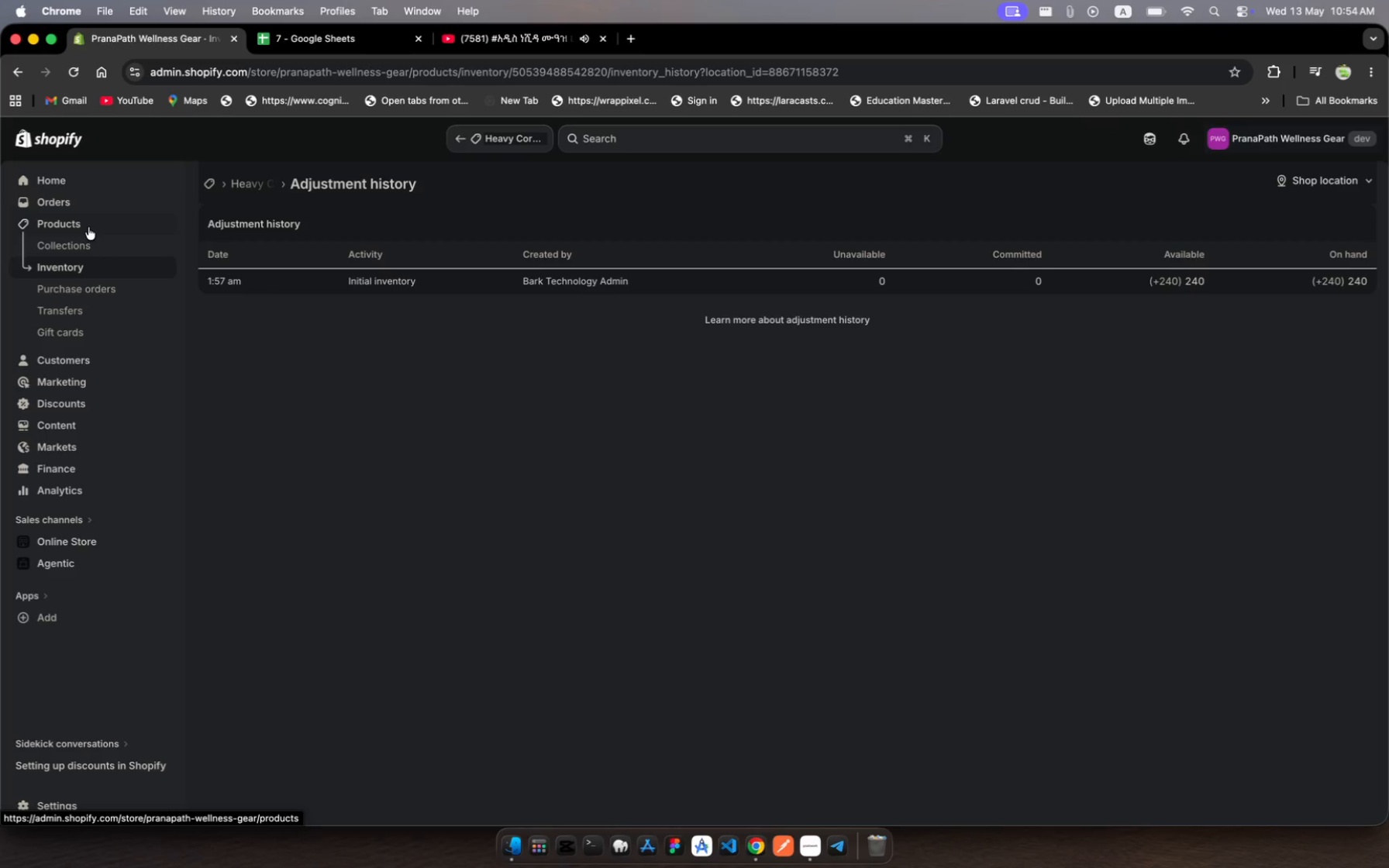 
wait(17.47)
 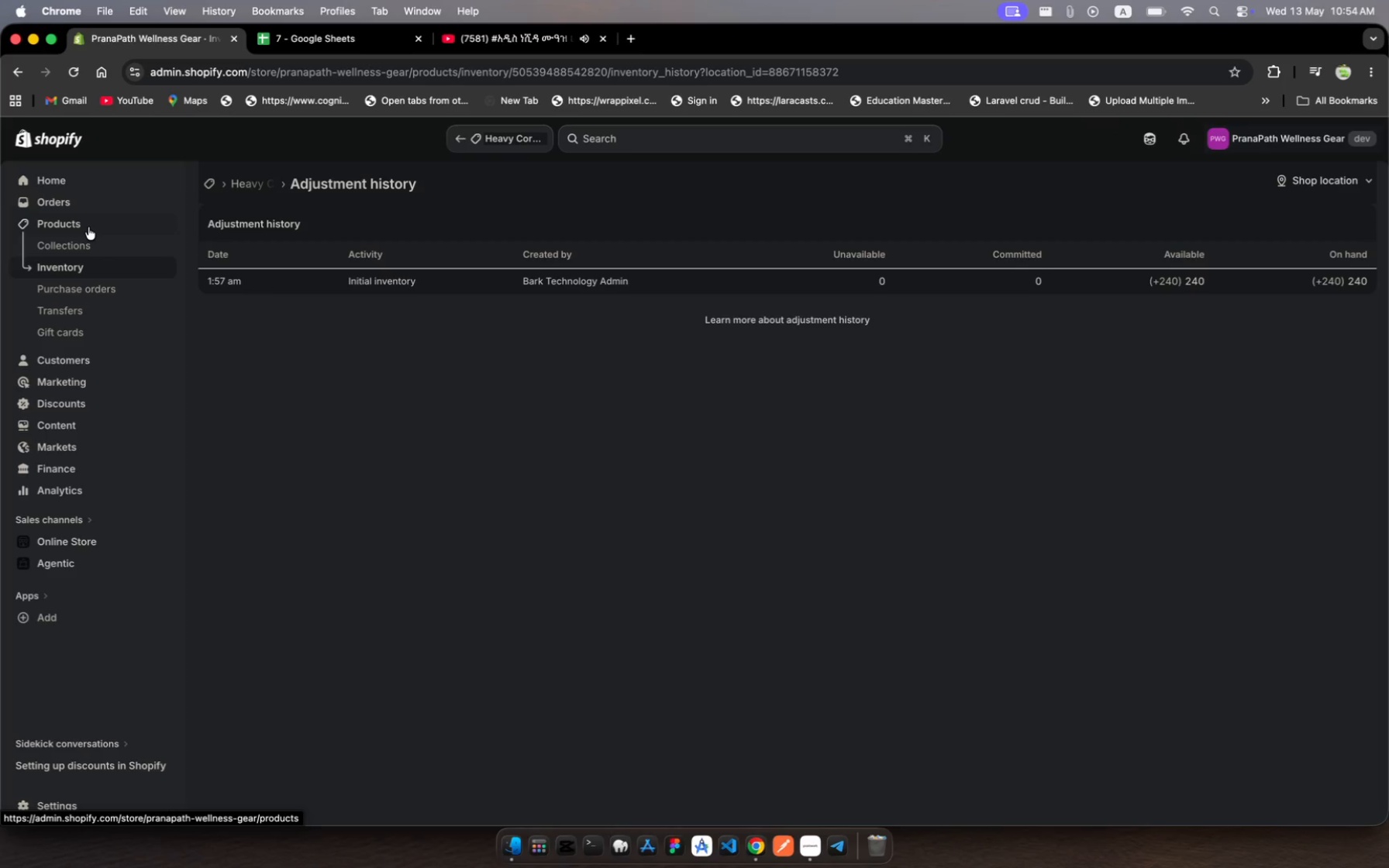 
left_click([77, 232])
 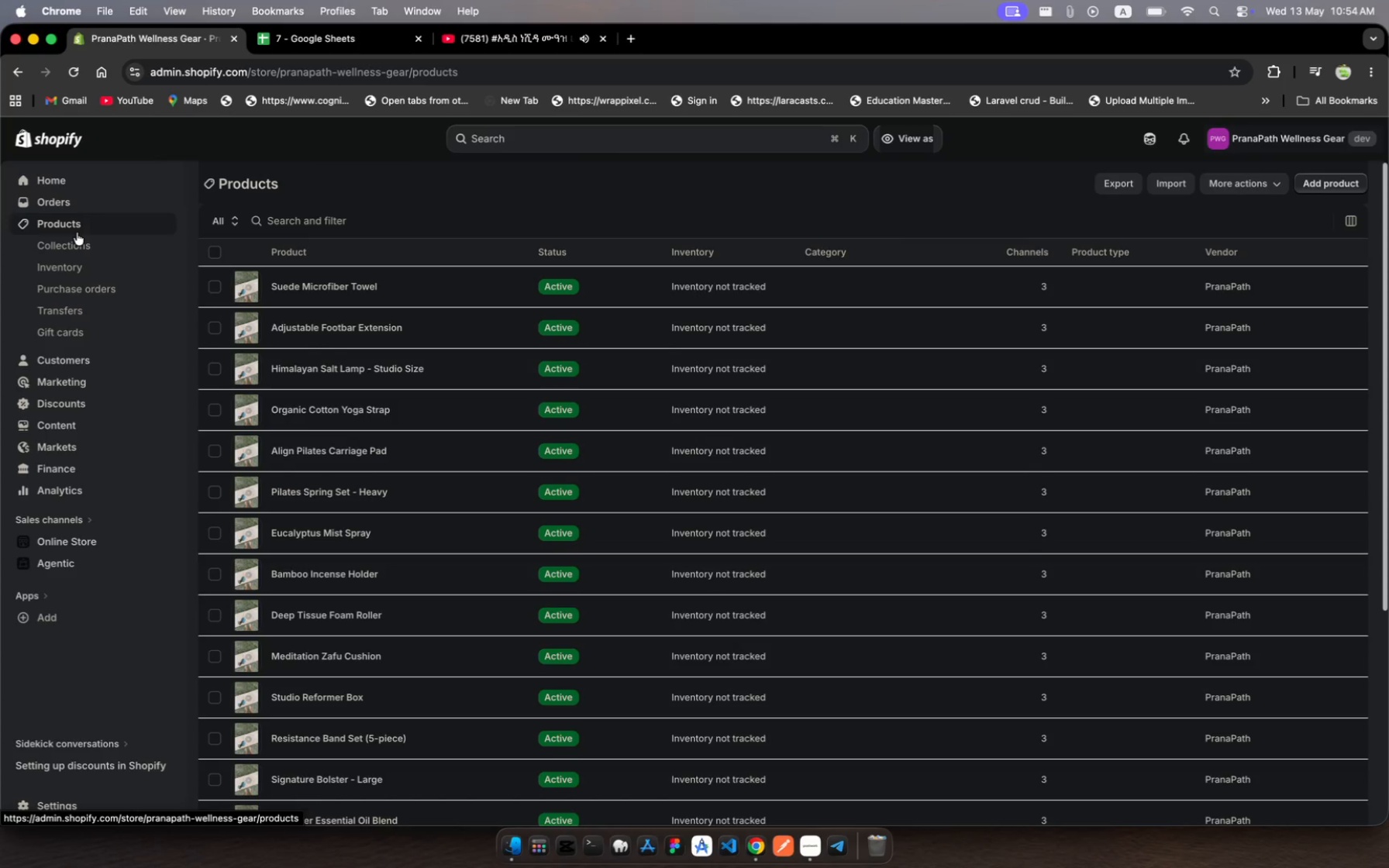 
scroll: coordinate [533, 715], scroll_direction: down, amount: 28.0
 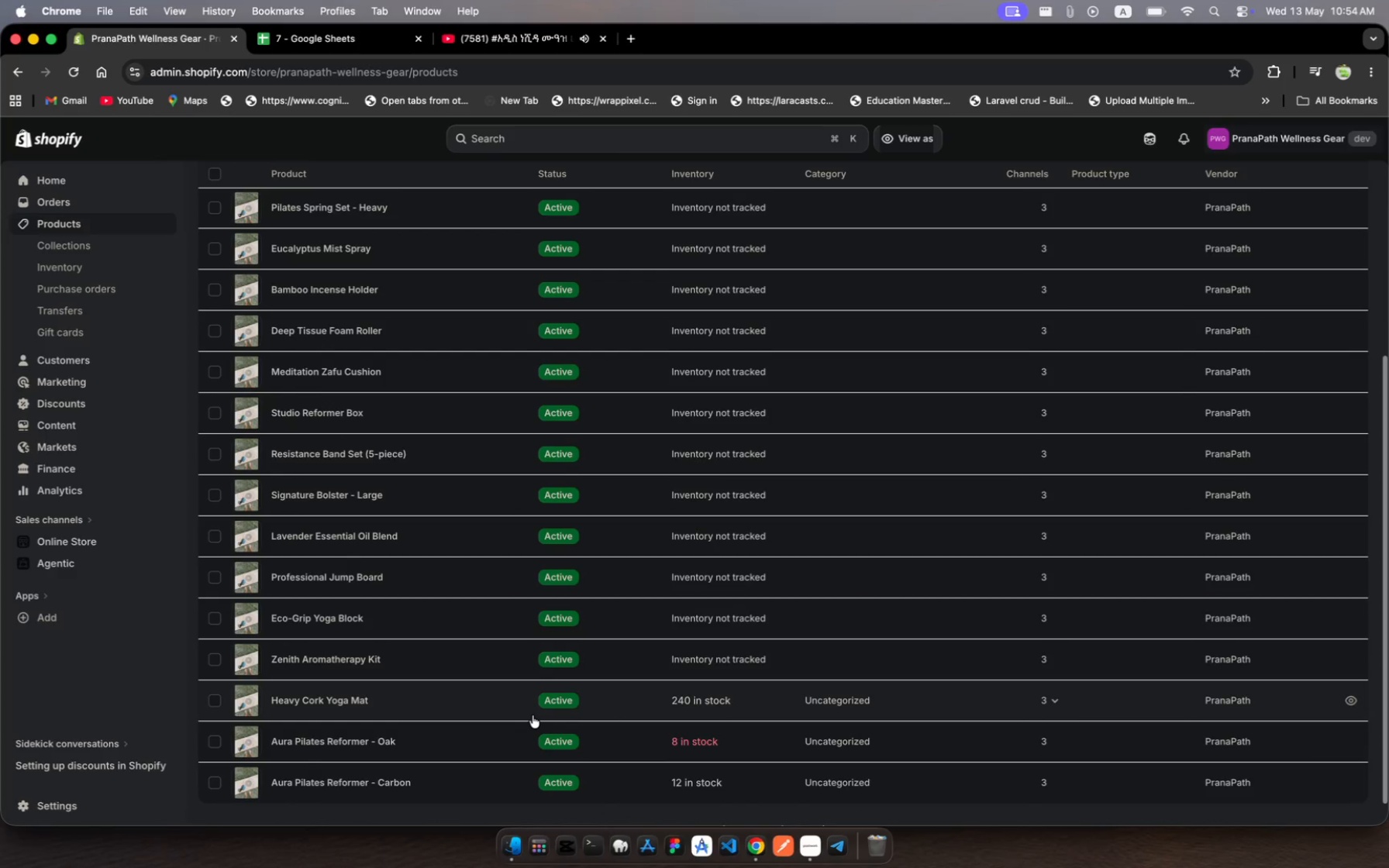 
left_click([505, 707])
 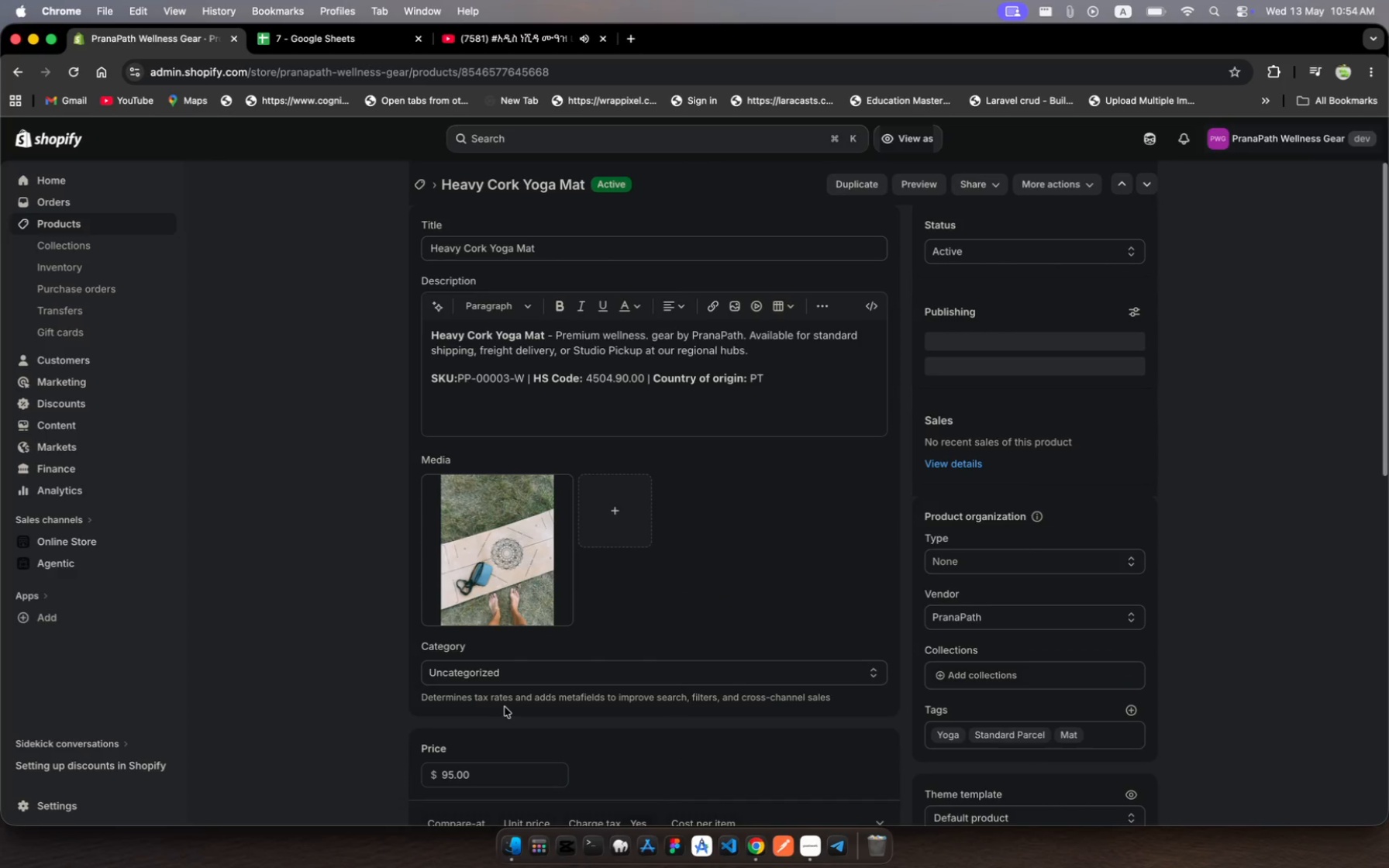 
scroll: coordinate [757, 627], scroll_direction: down, amount: 27.0
 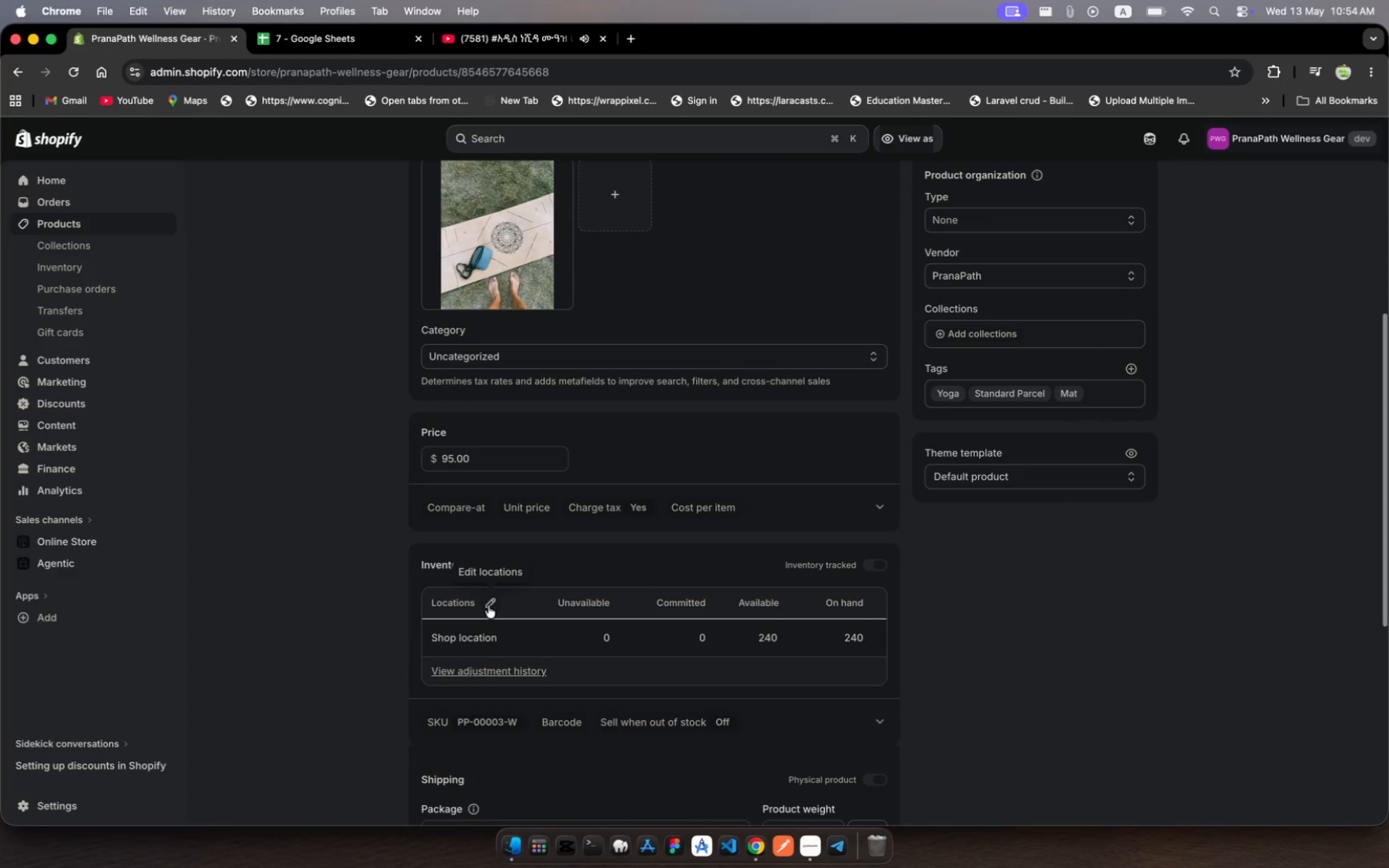 
left_click([488, 605])
 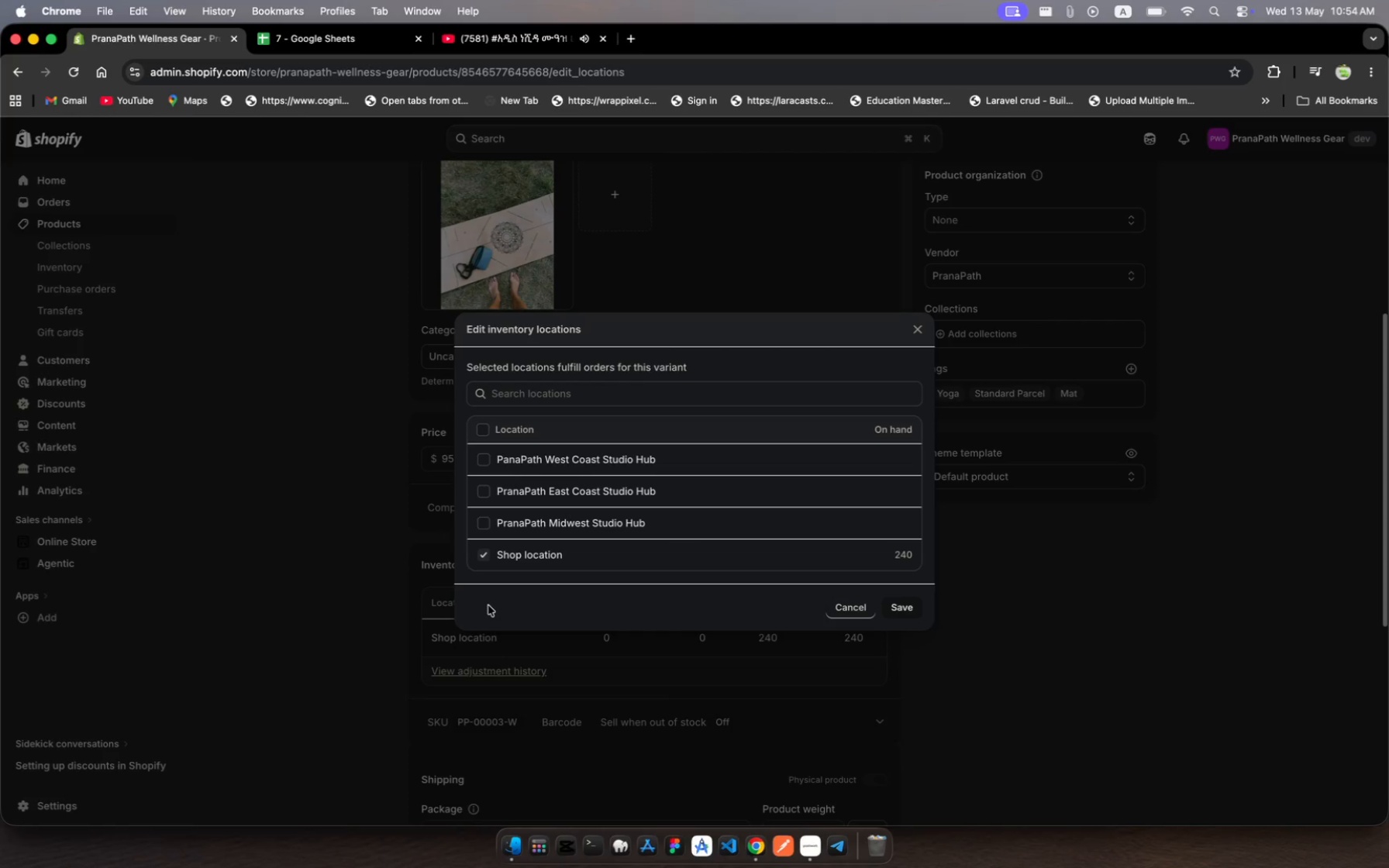 
wait(12.06)
 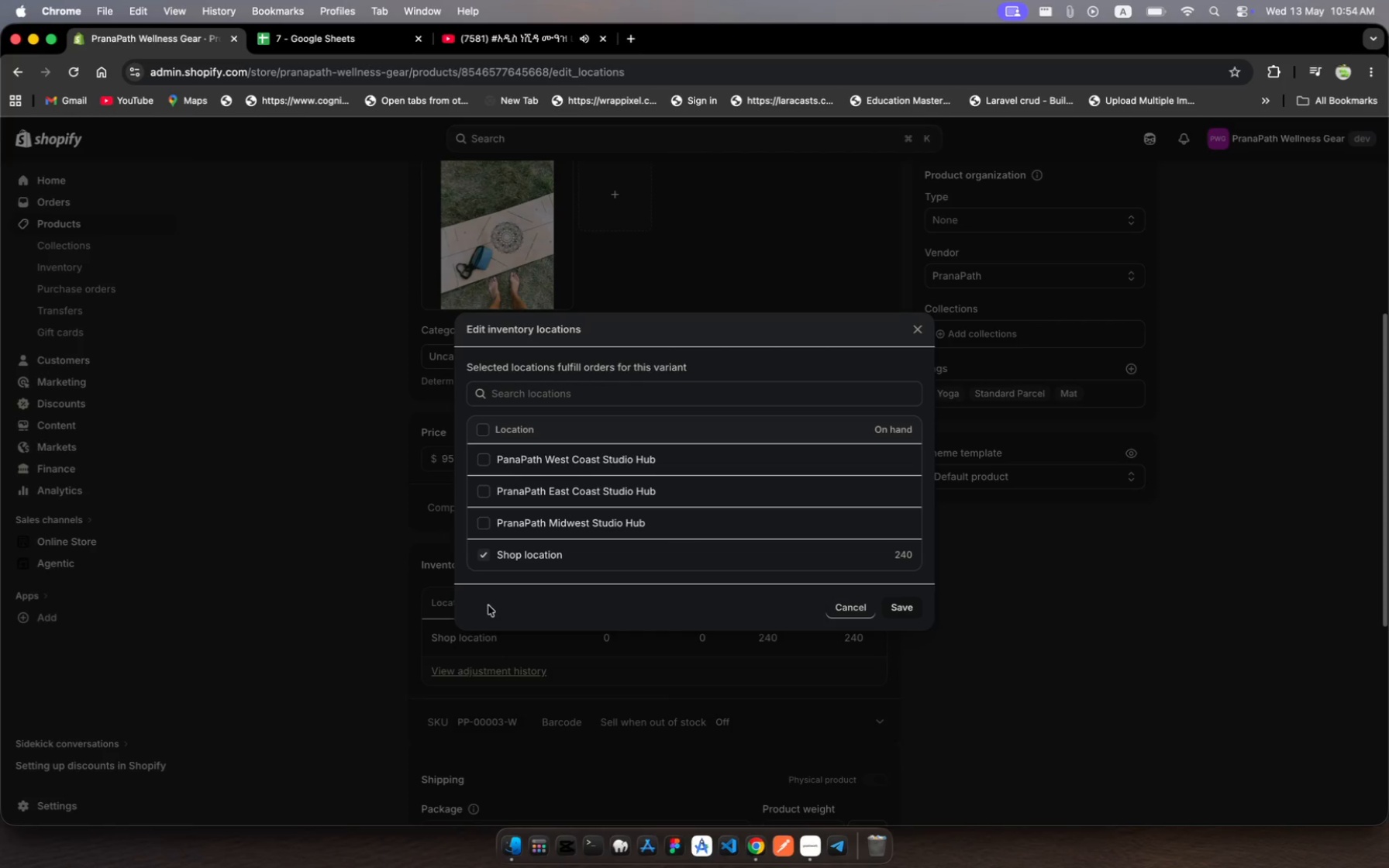 
left_click([905, 608])
 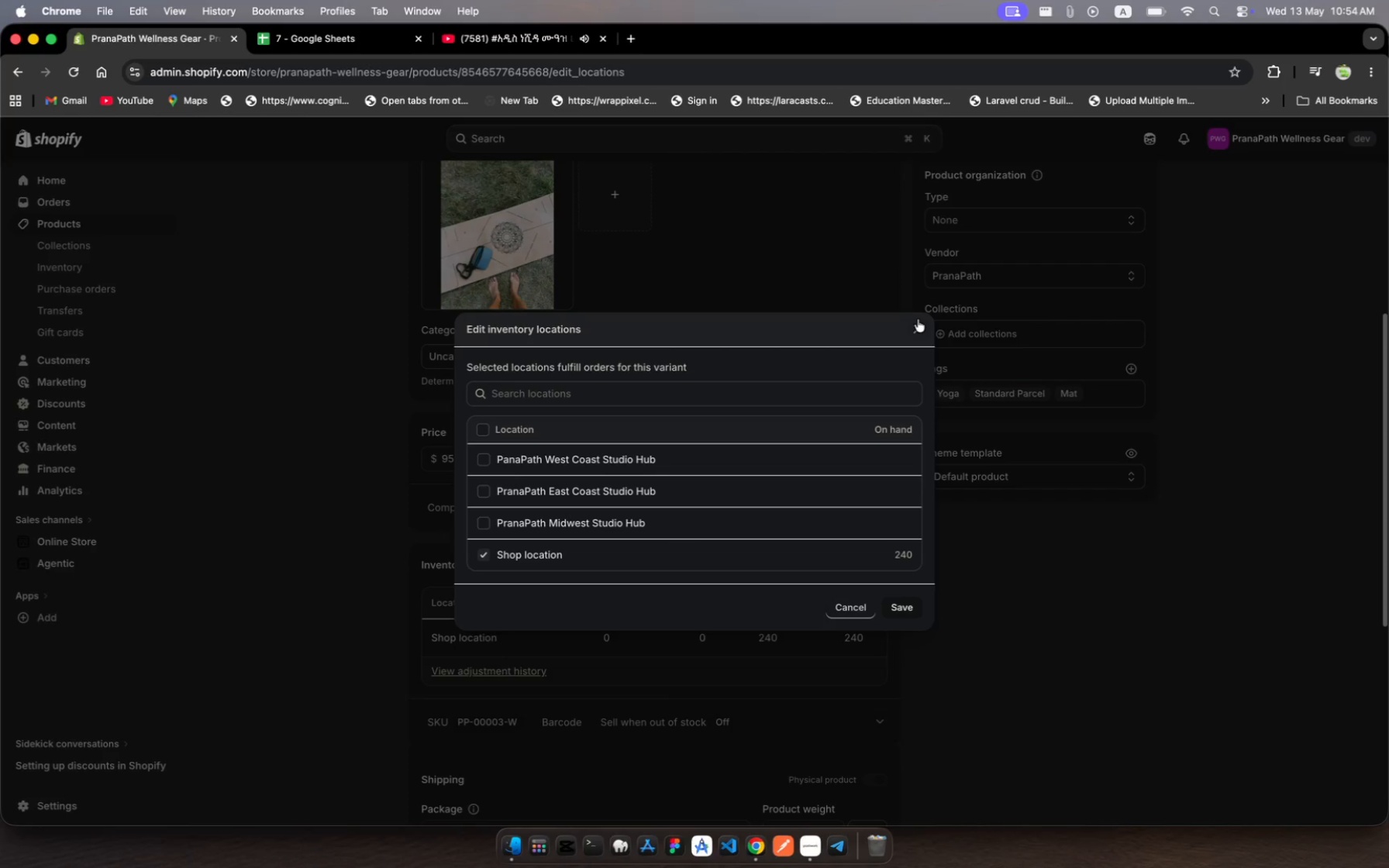 
left_click([922, 326])
 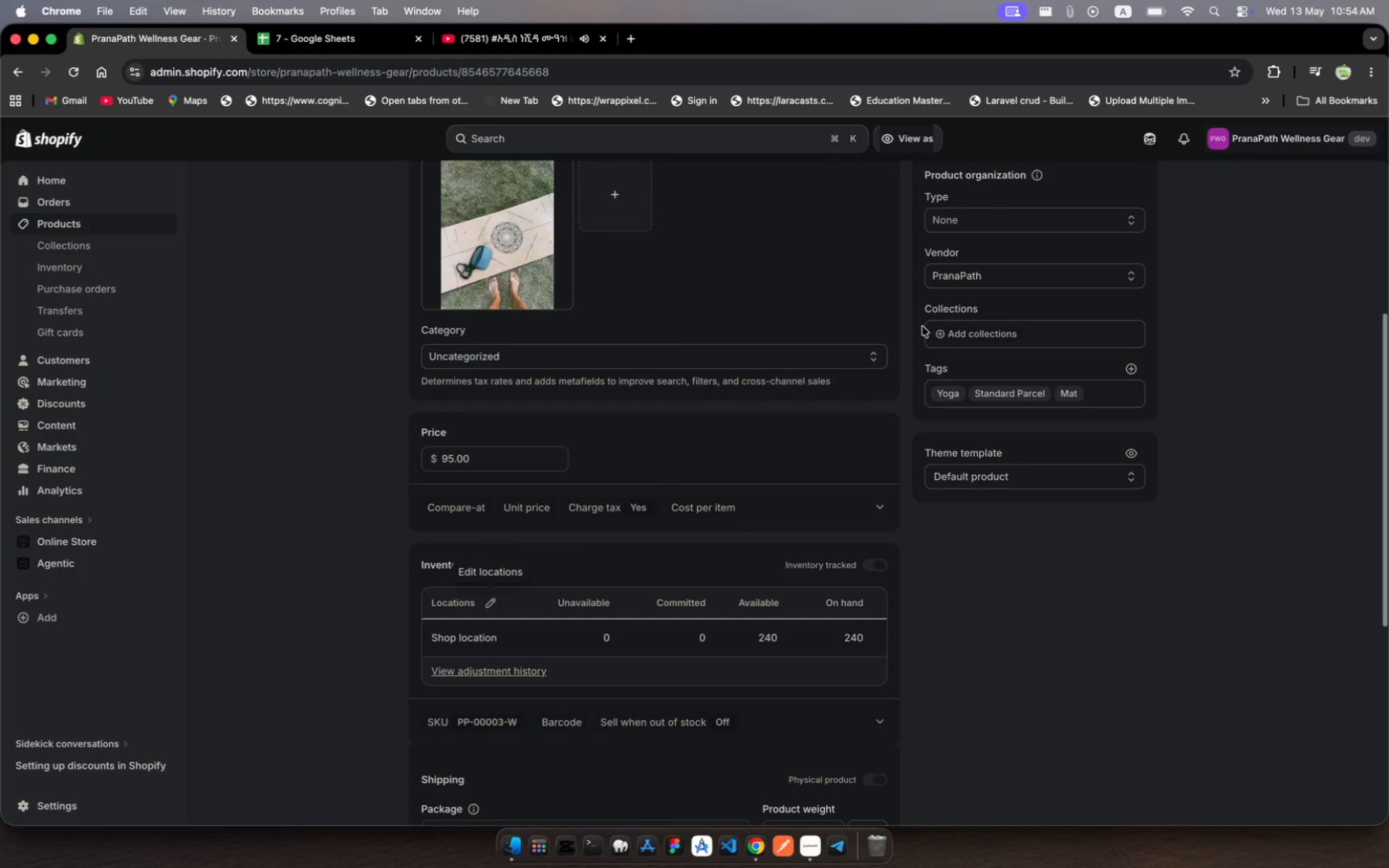 
wait(18.28)
 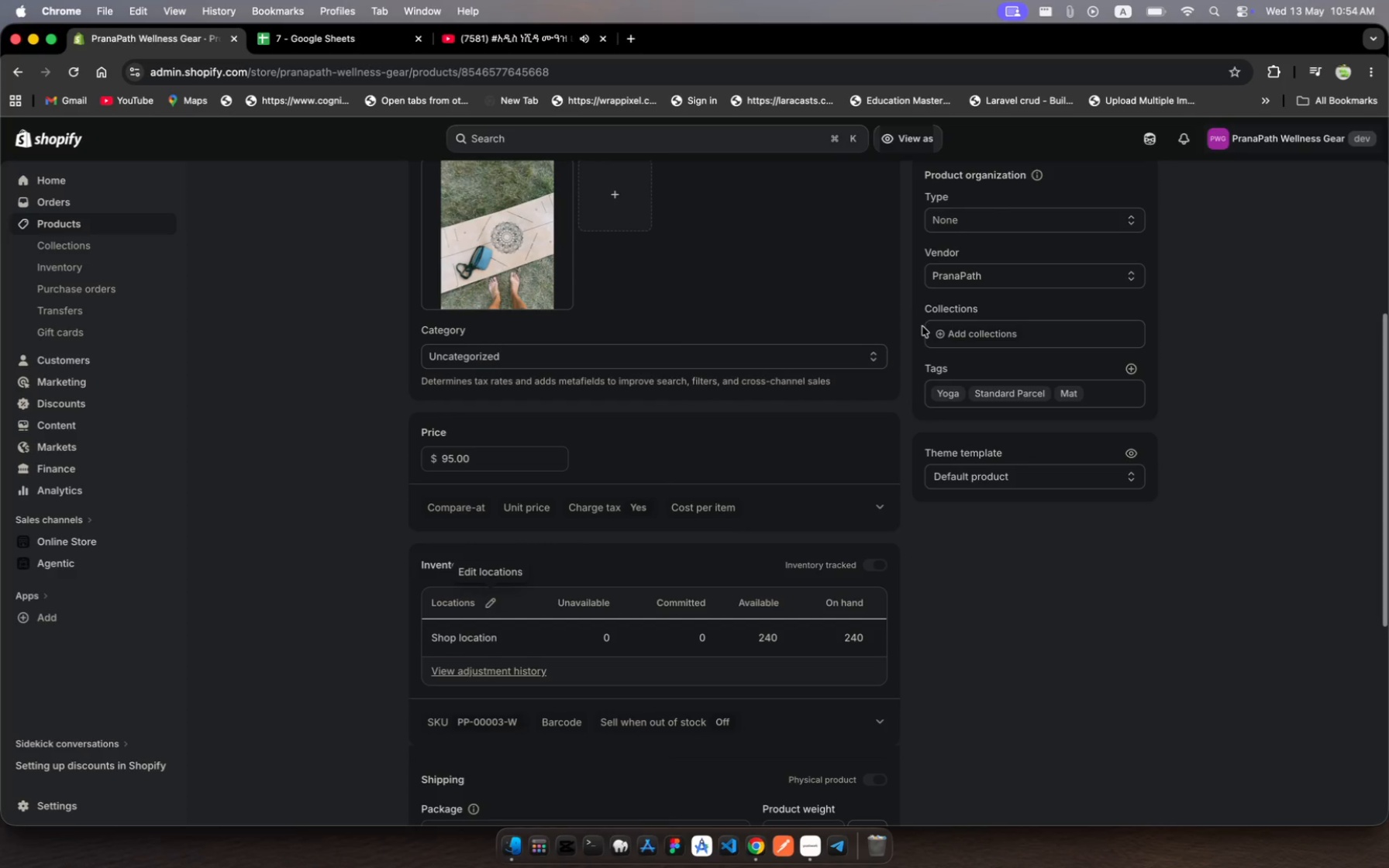 
left_click([484, 598])
 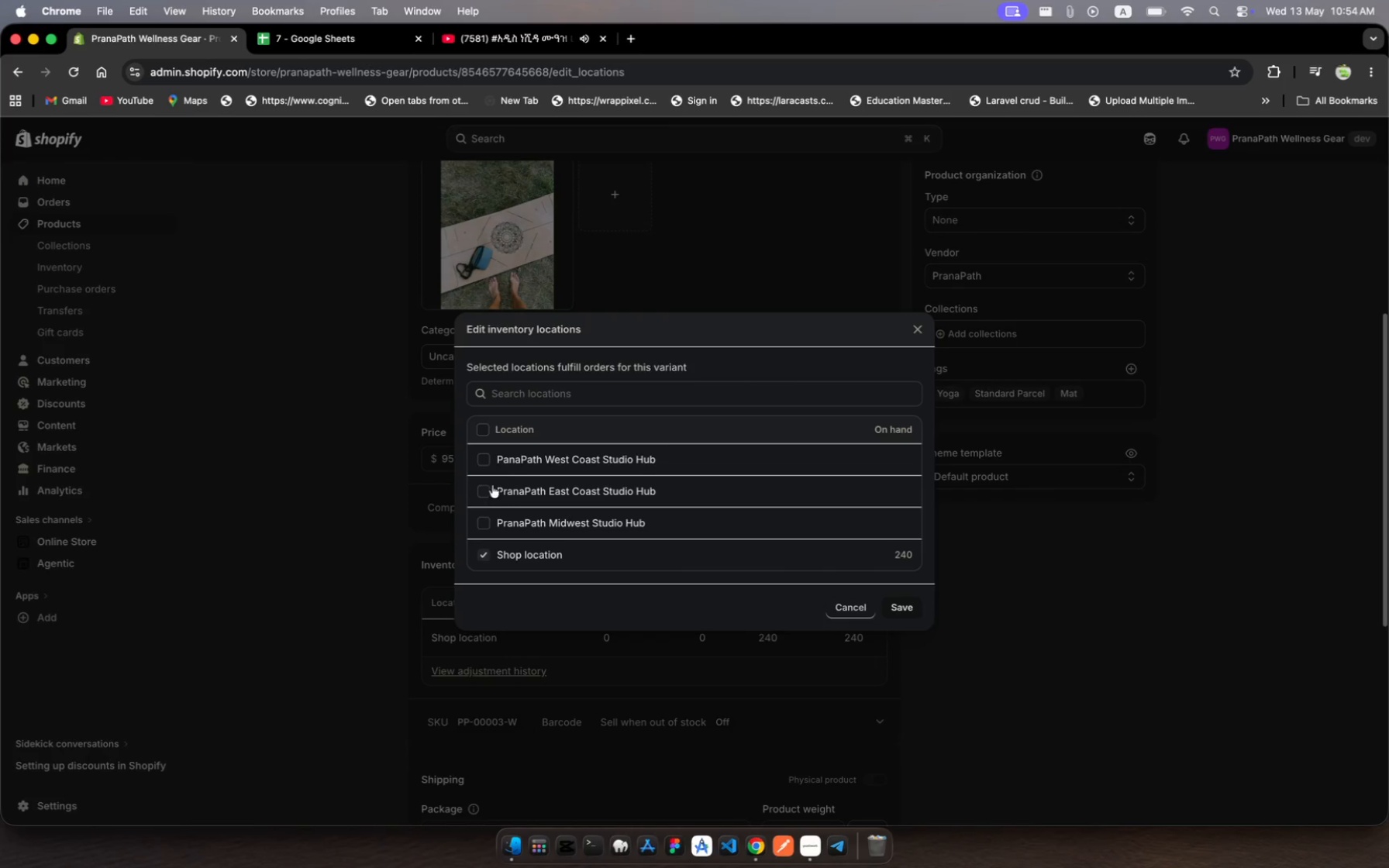 
left_click([483, 458])
 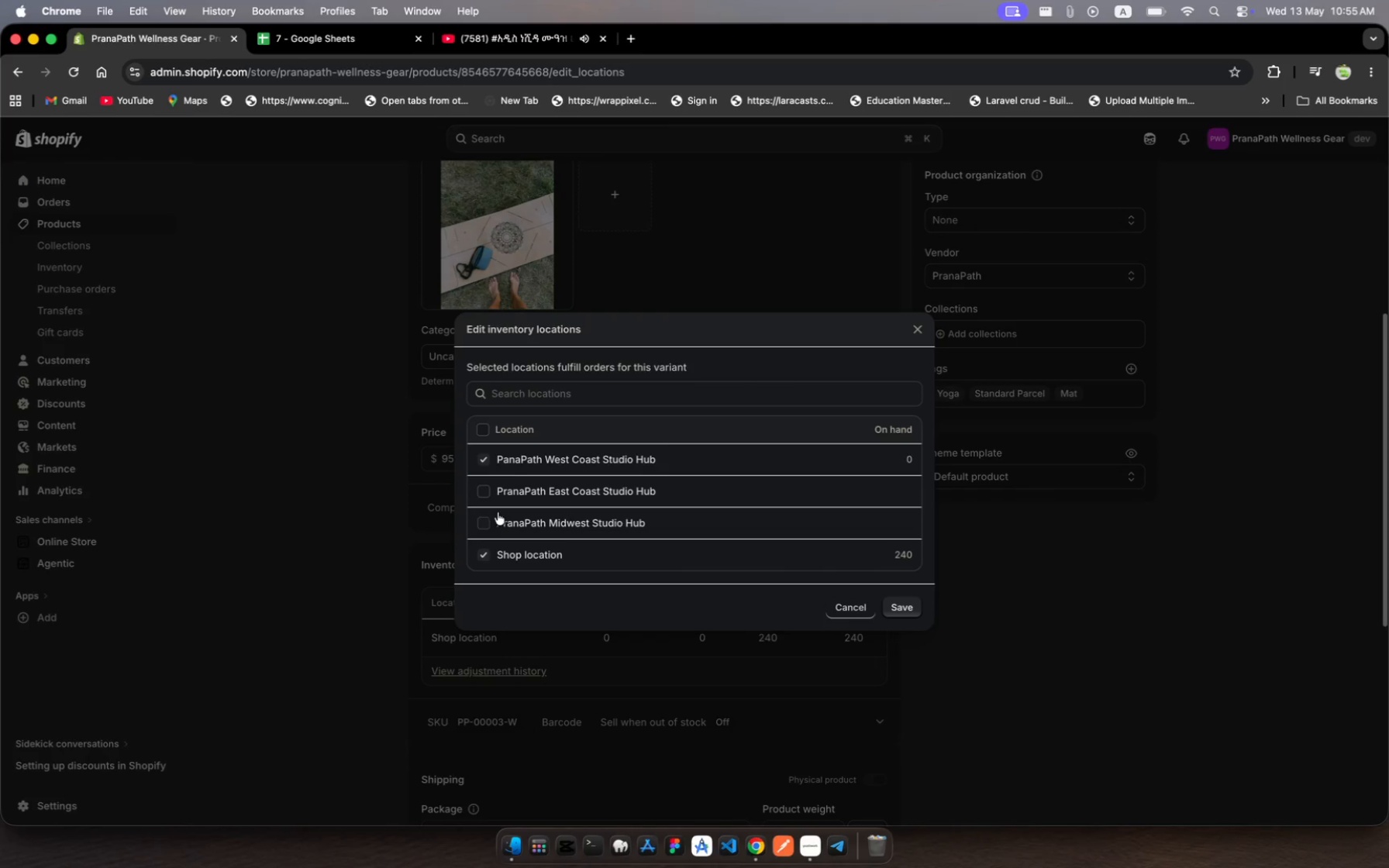 
left_click([480, 493])
 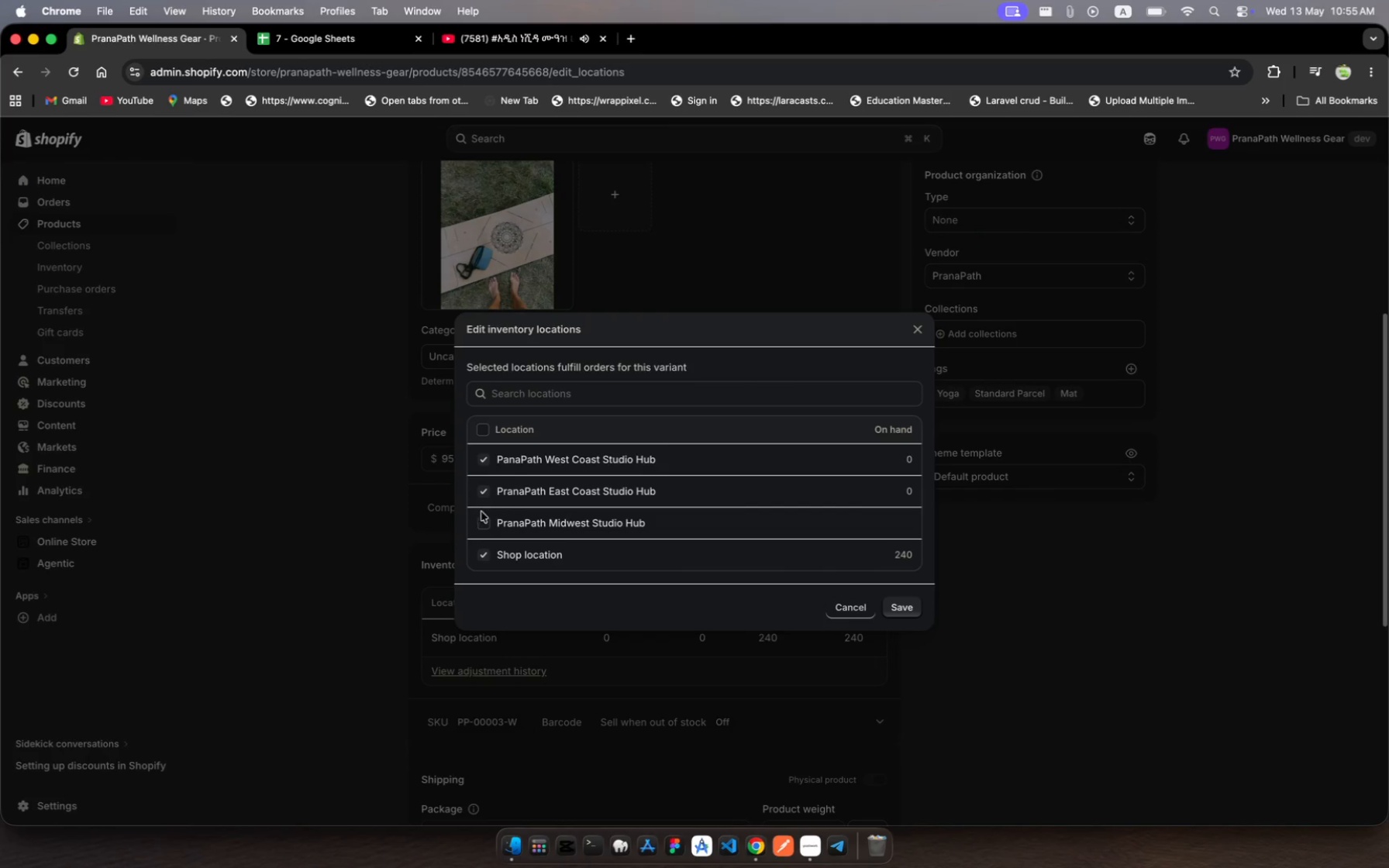 
left_click([483, 518])
 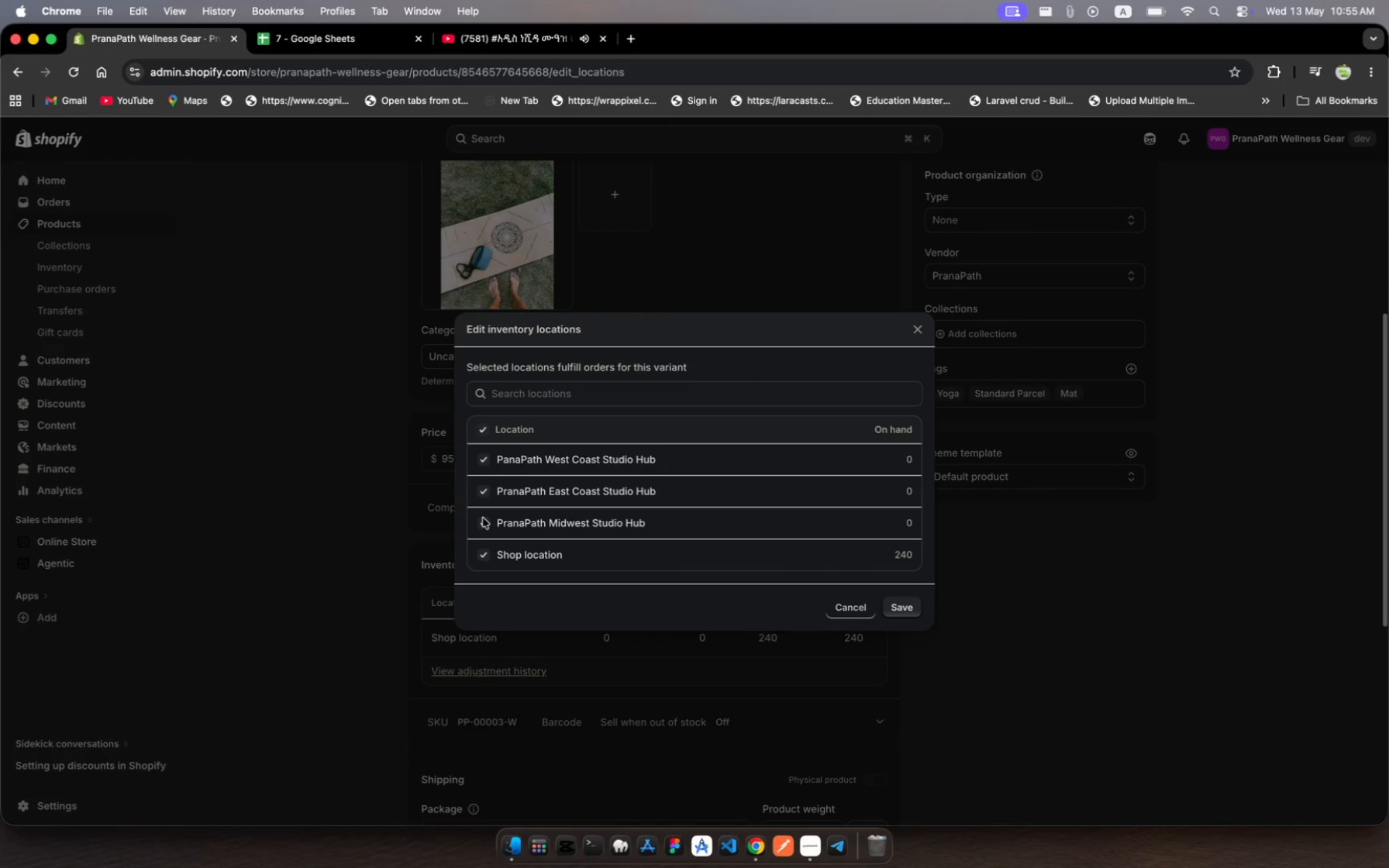 
left_click([483, 518])
 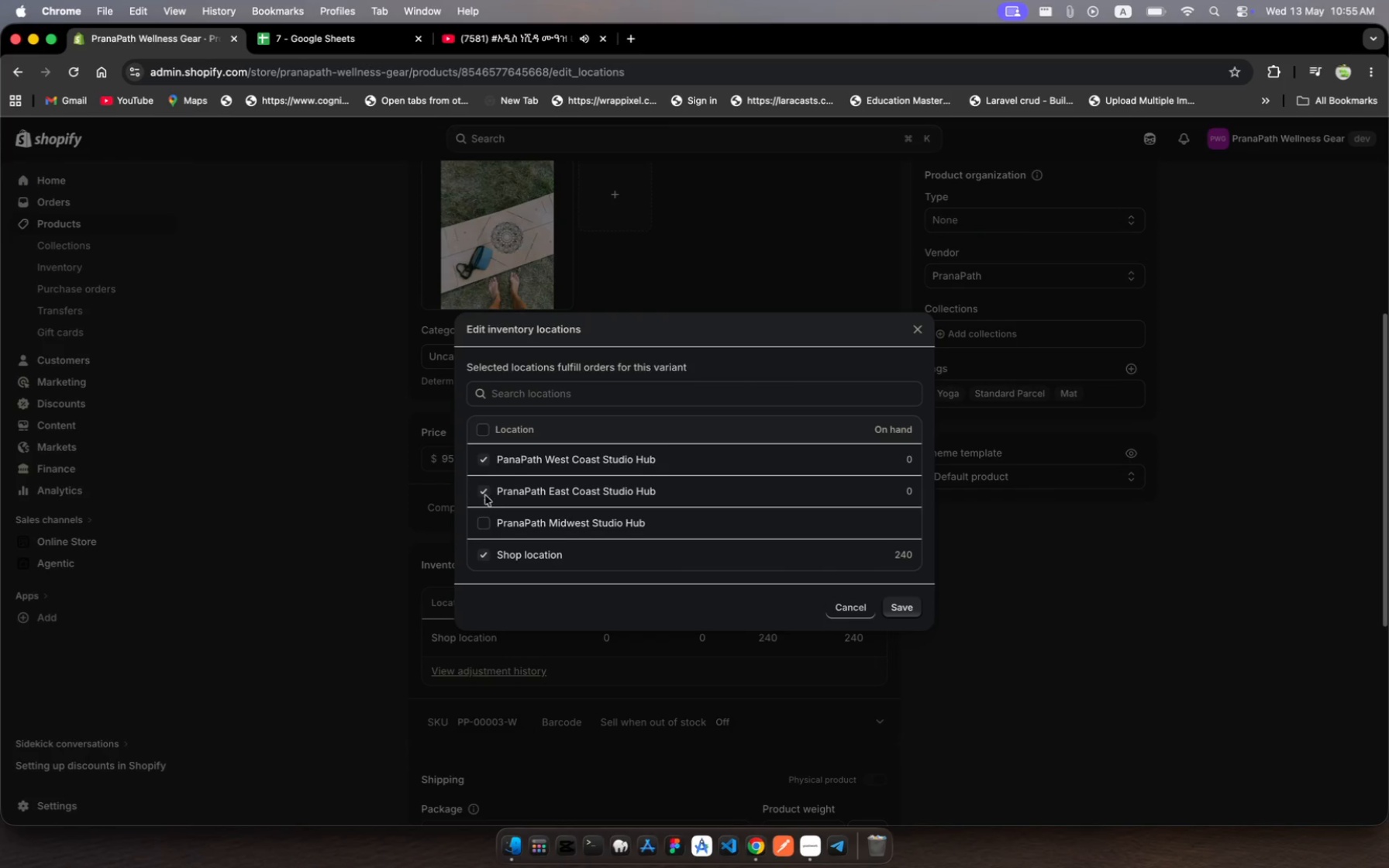 
left_click([485, 491])
 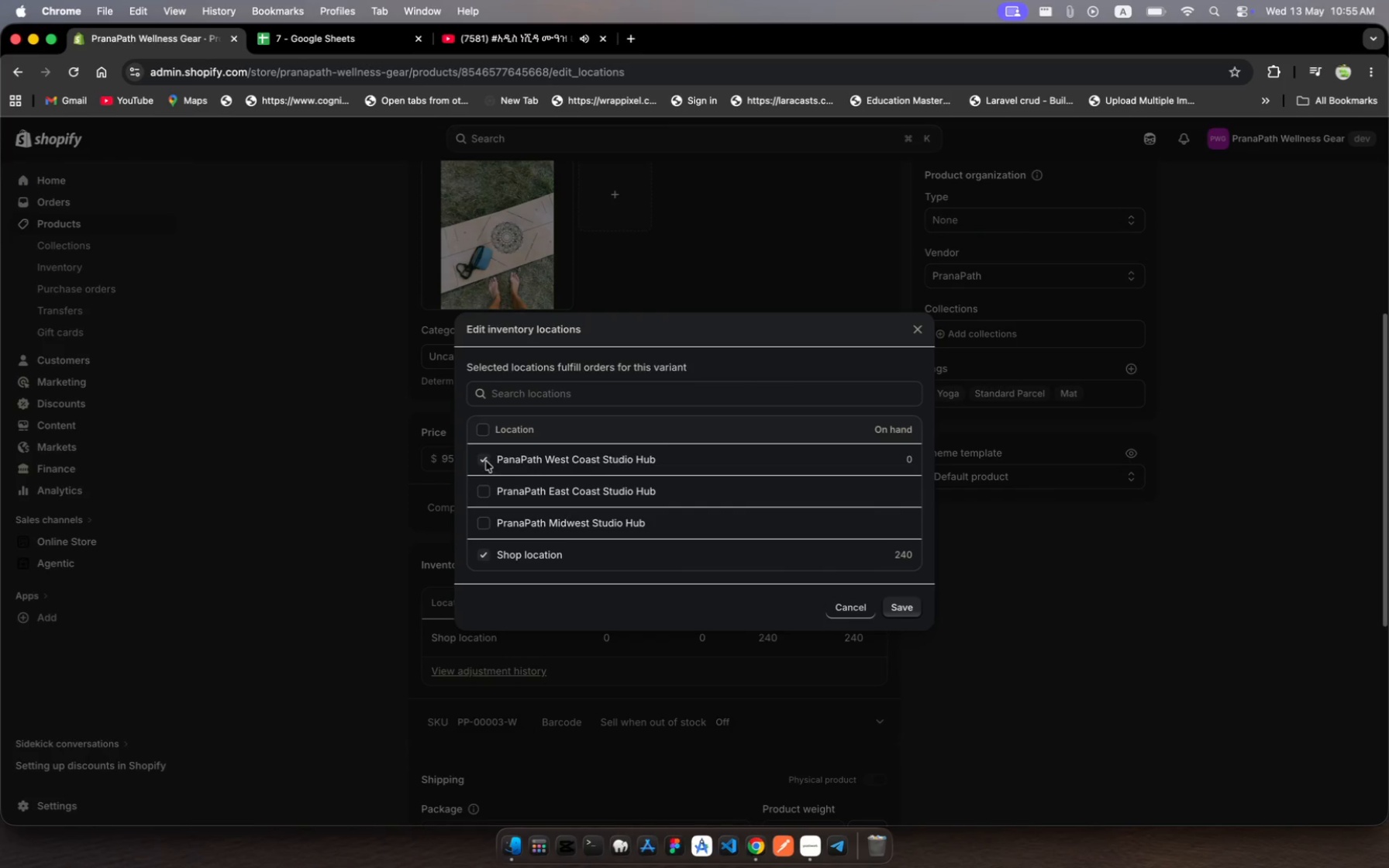 
left_click([486, 461])
 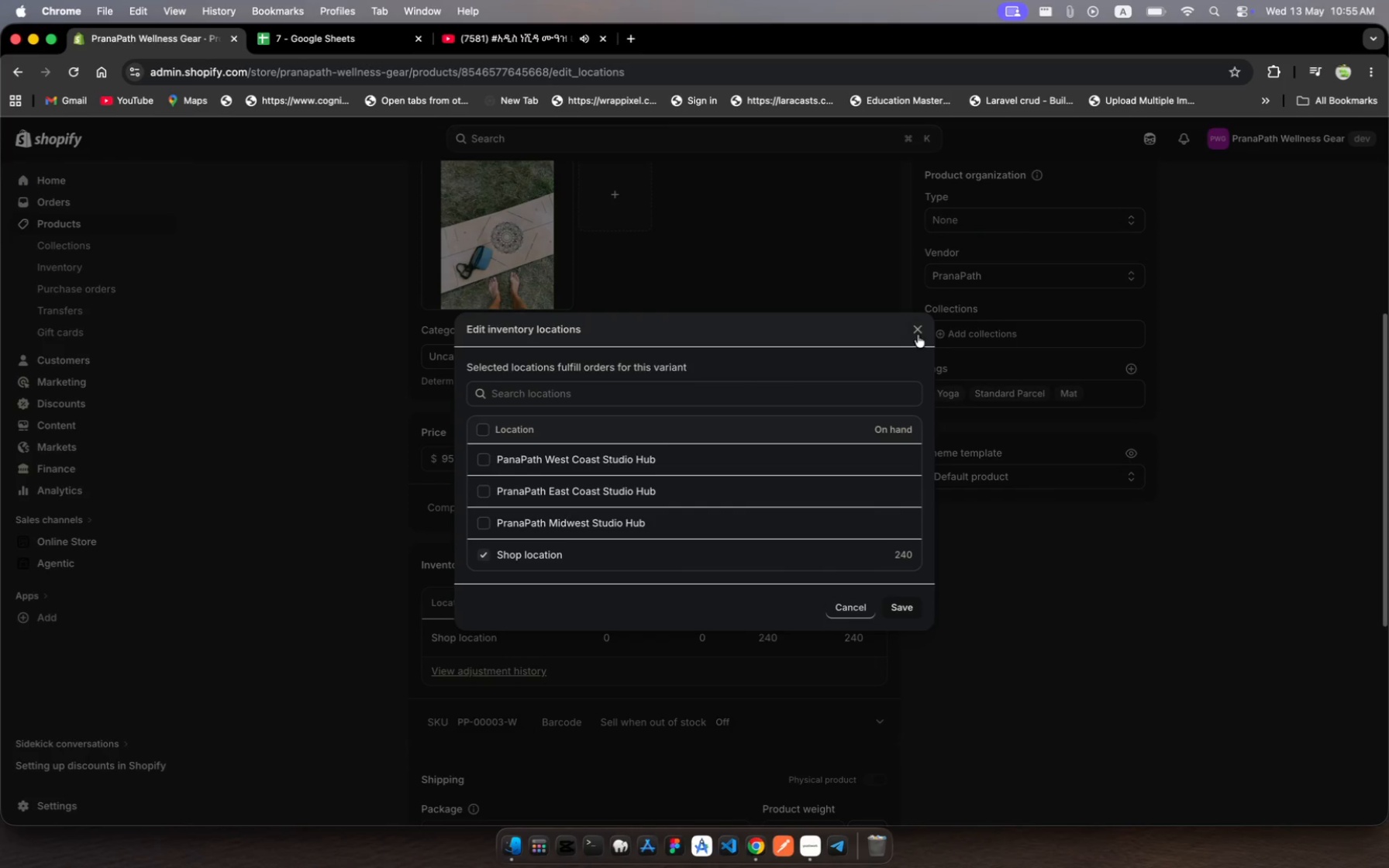 
left_click([925, 325])
 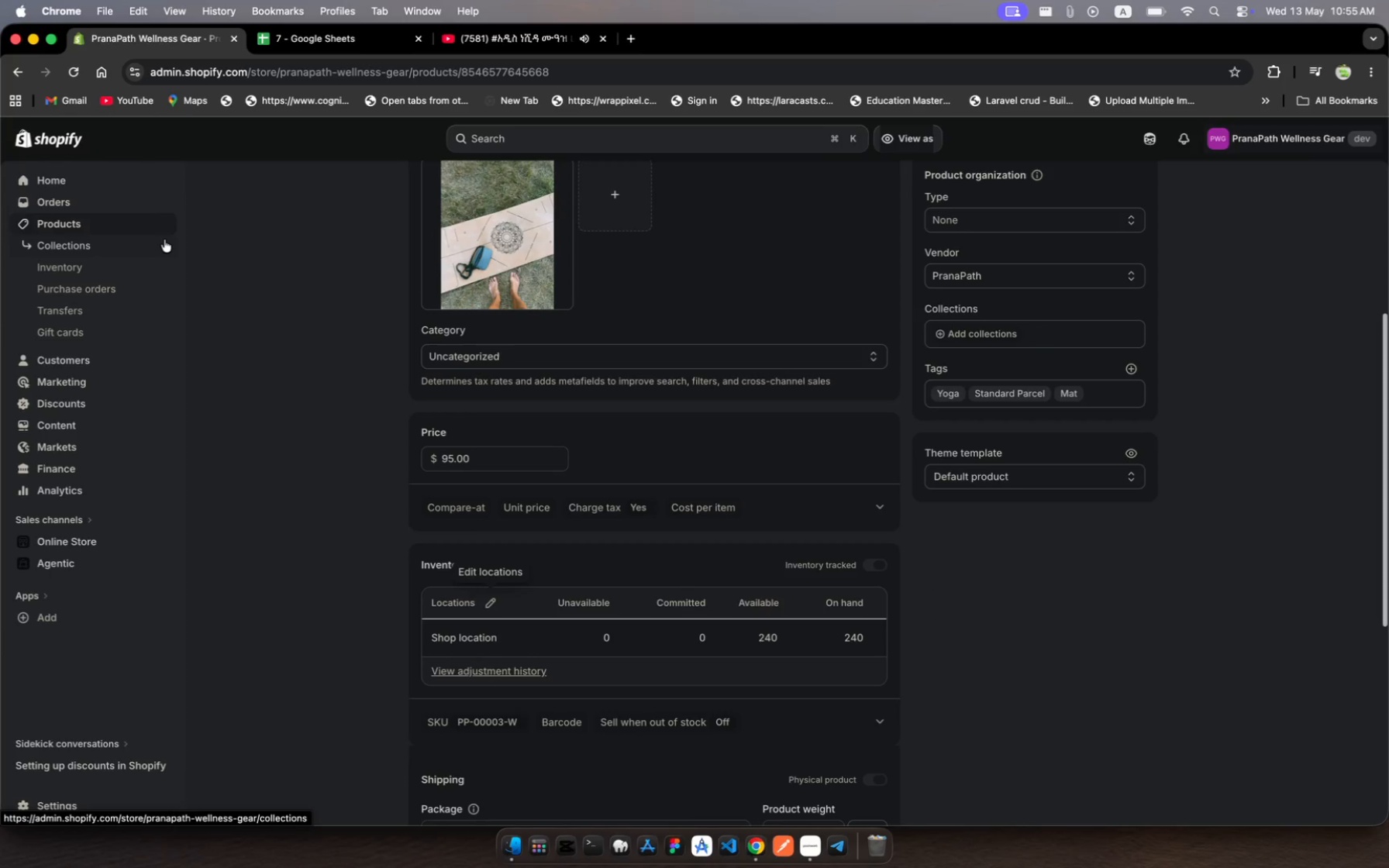 
wait(7.91)
 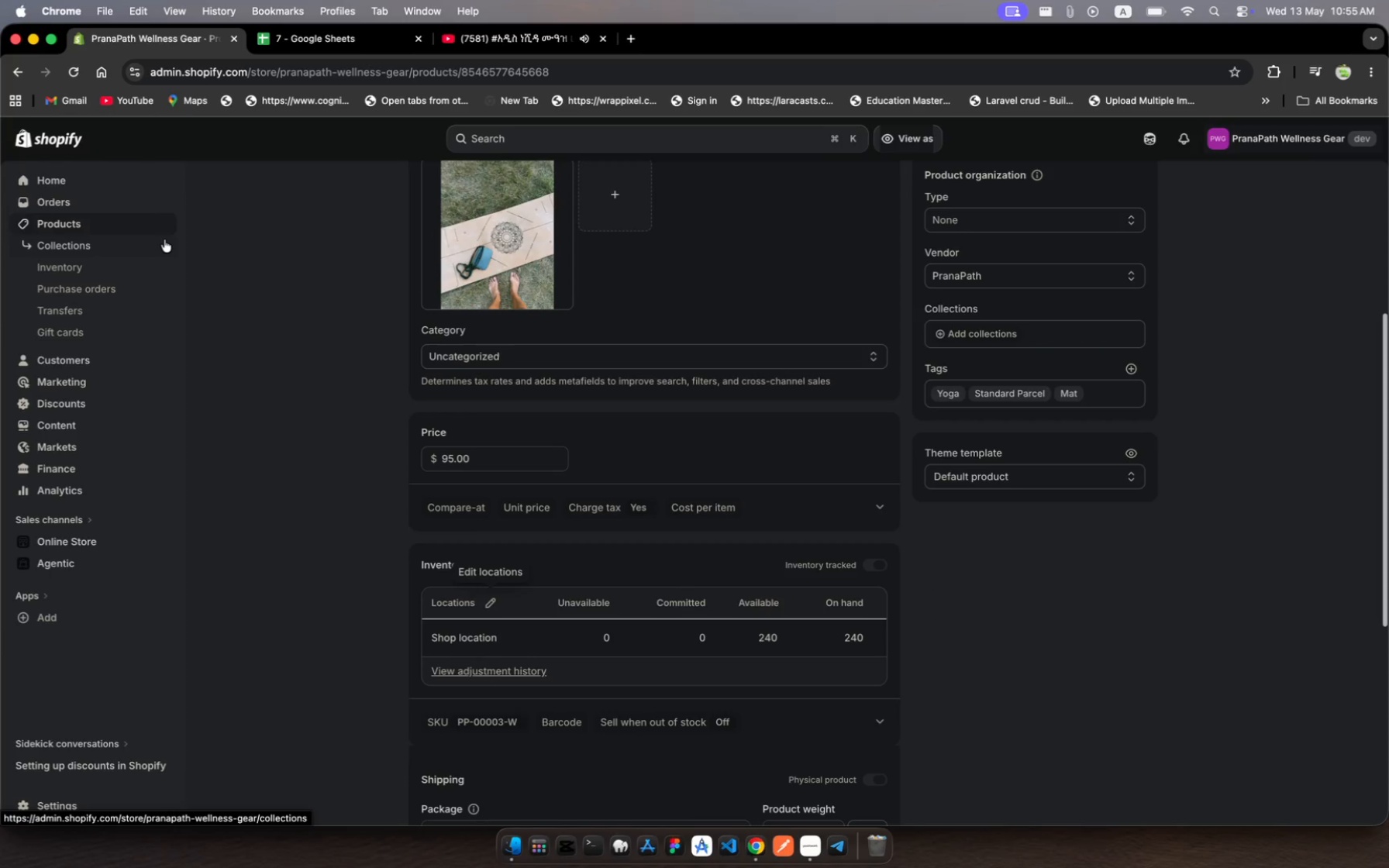 
left_click([129, 219])
 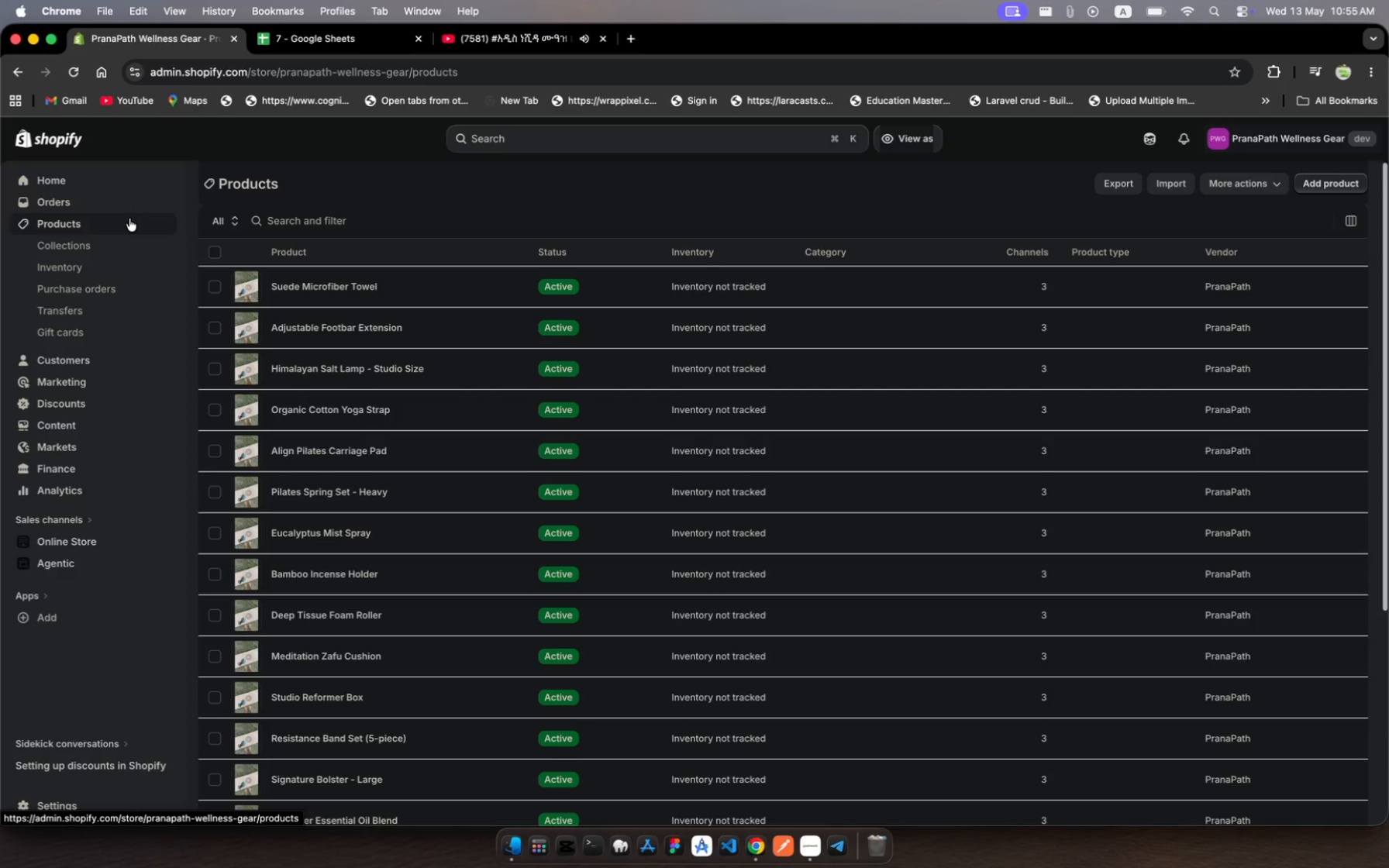 
wait(15.59)
 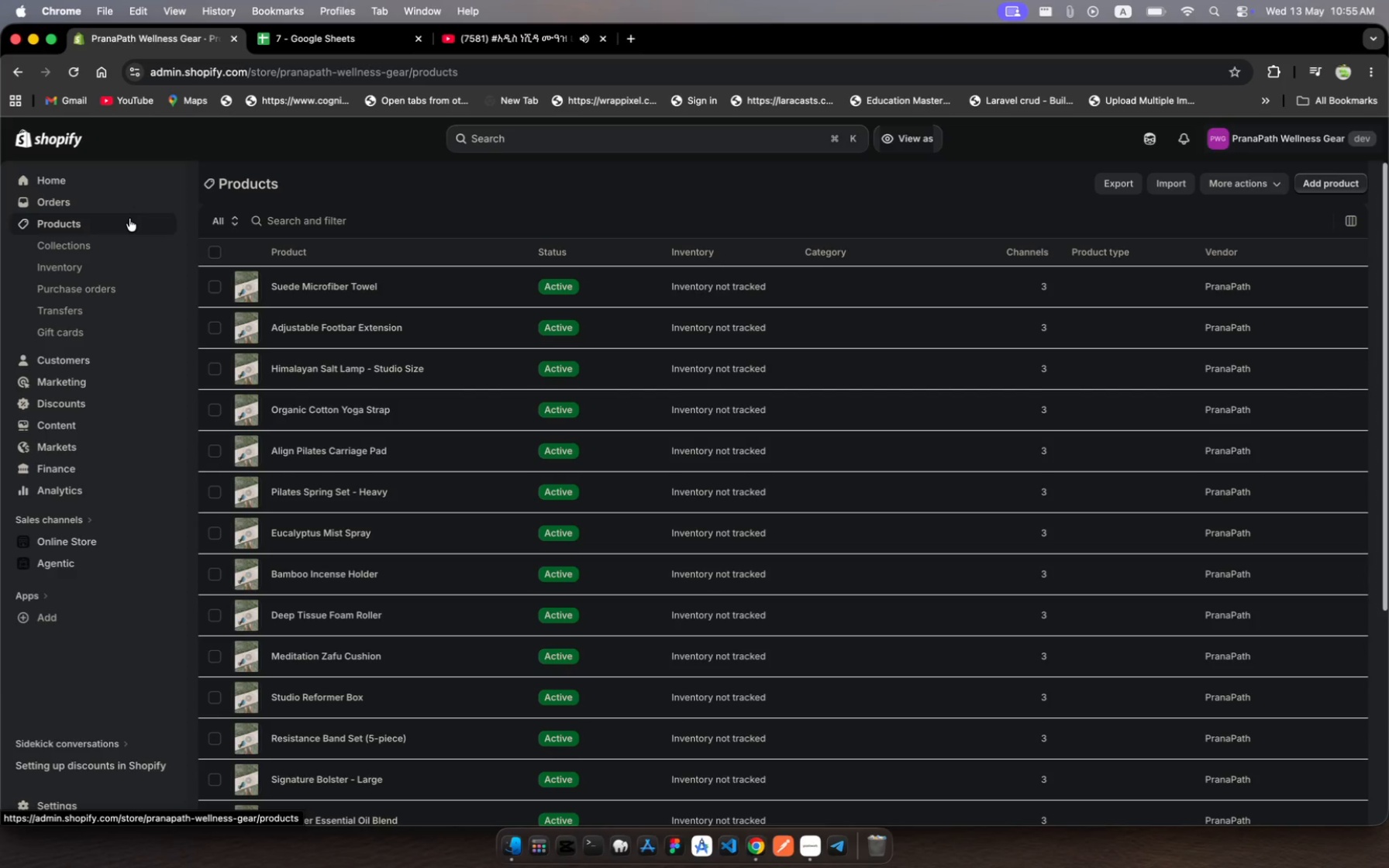 
scroll: coordinate [408, 639], scroll_direction: down, amount: 20.0
 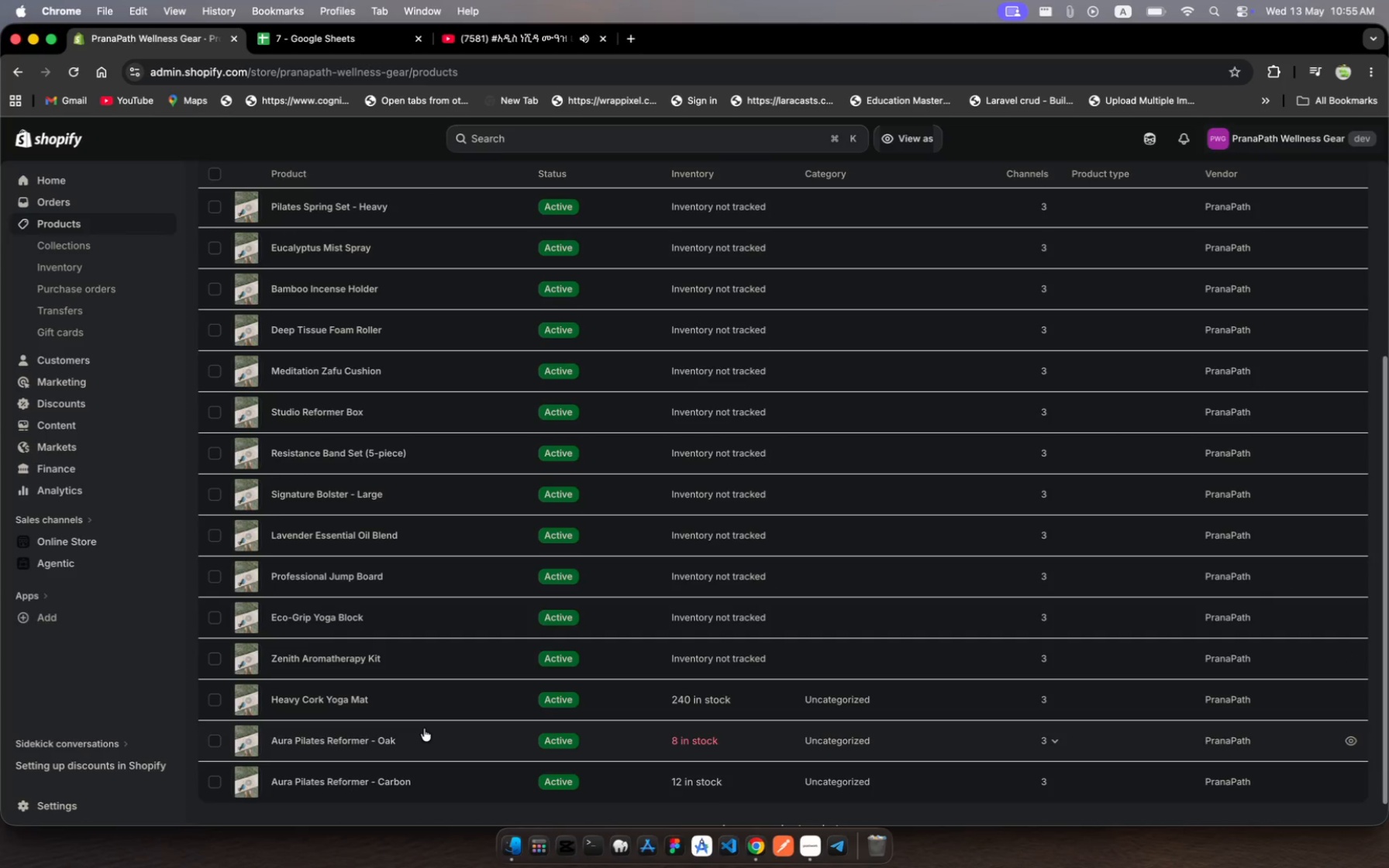 
wait(7.44)
 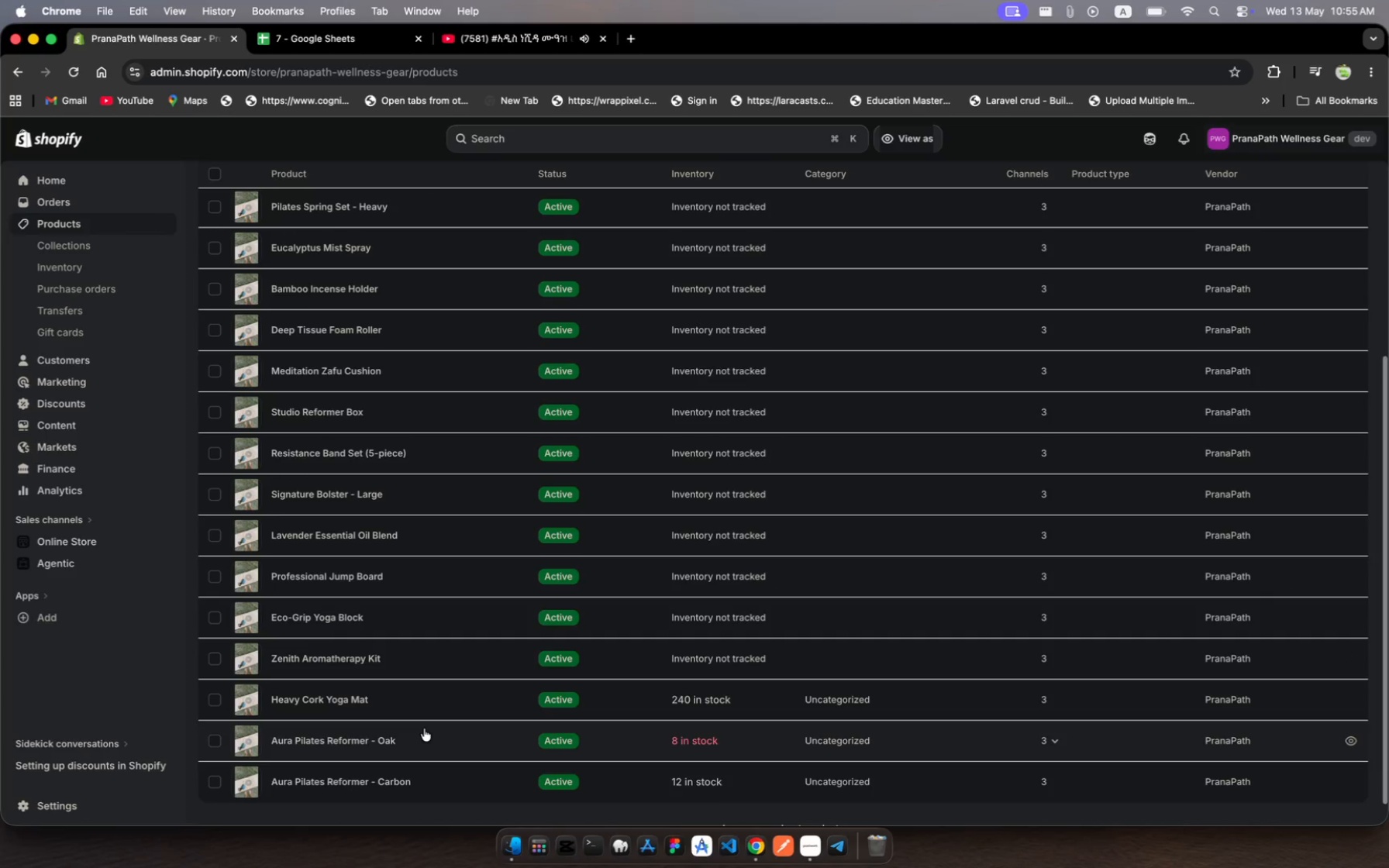 
left_click([427, 670])
 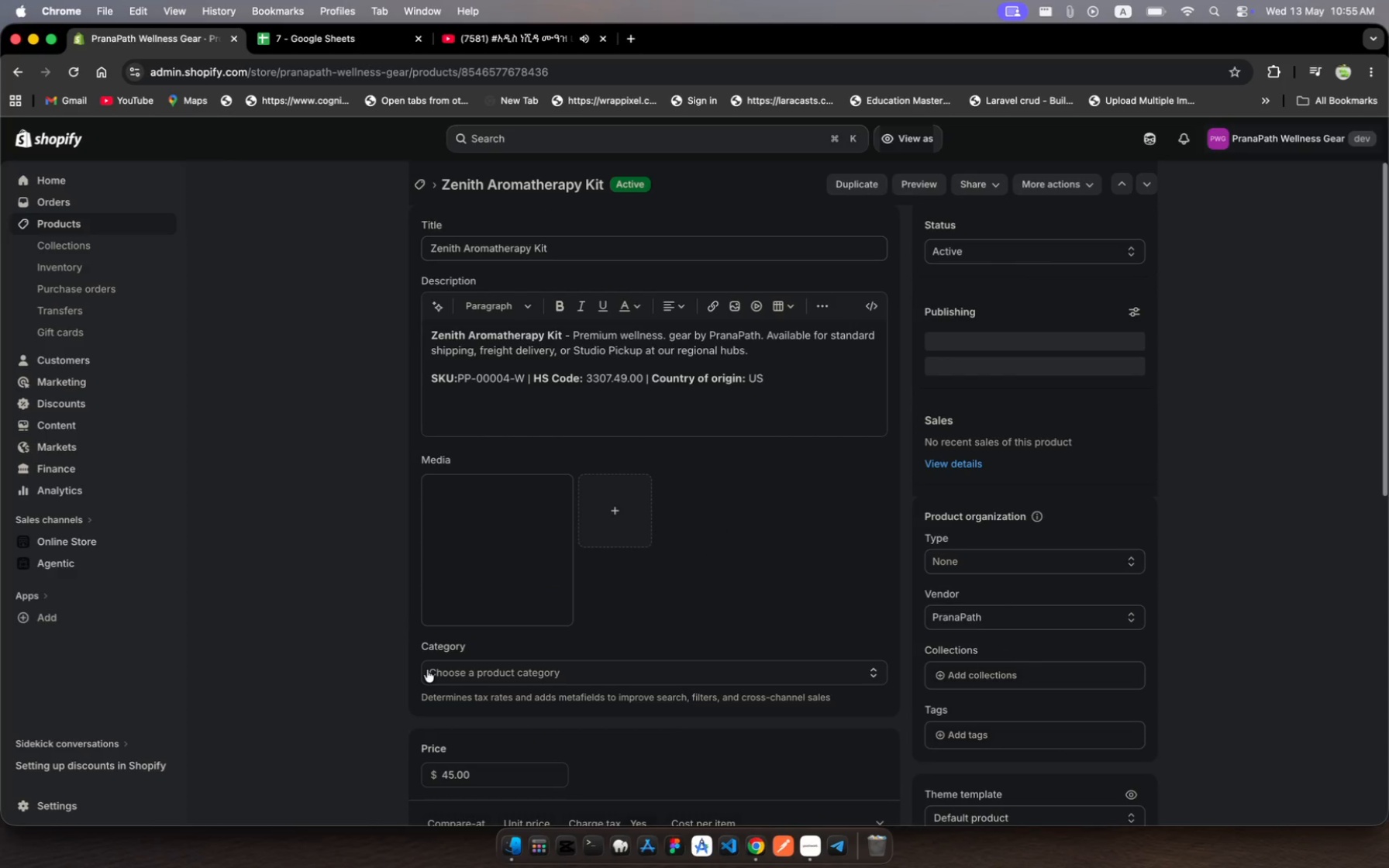 
scroll: coordinate [584, 726], scroll_direction: down, amount: 17.0
 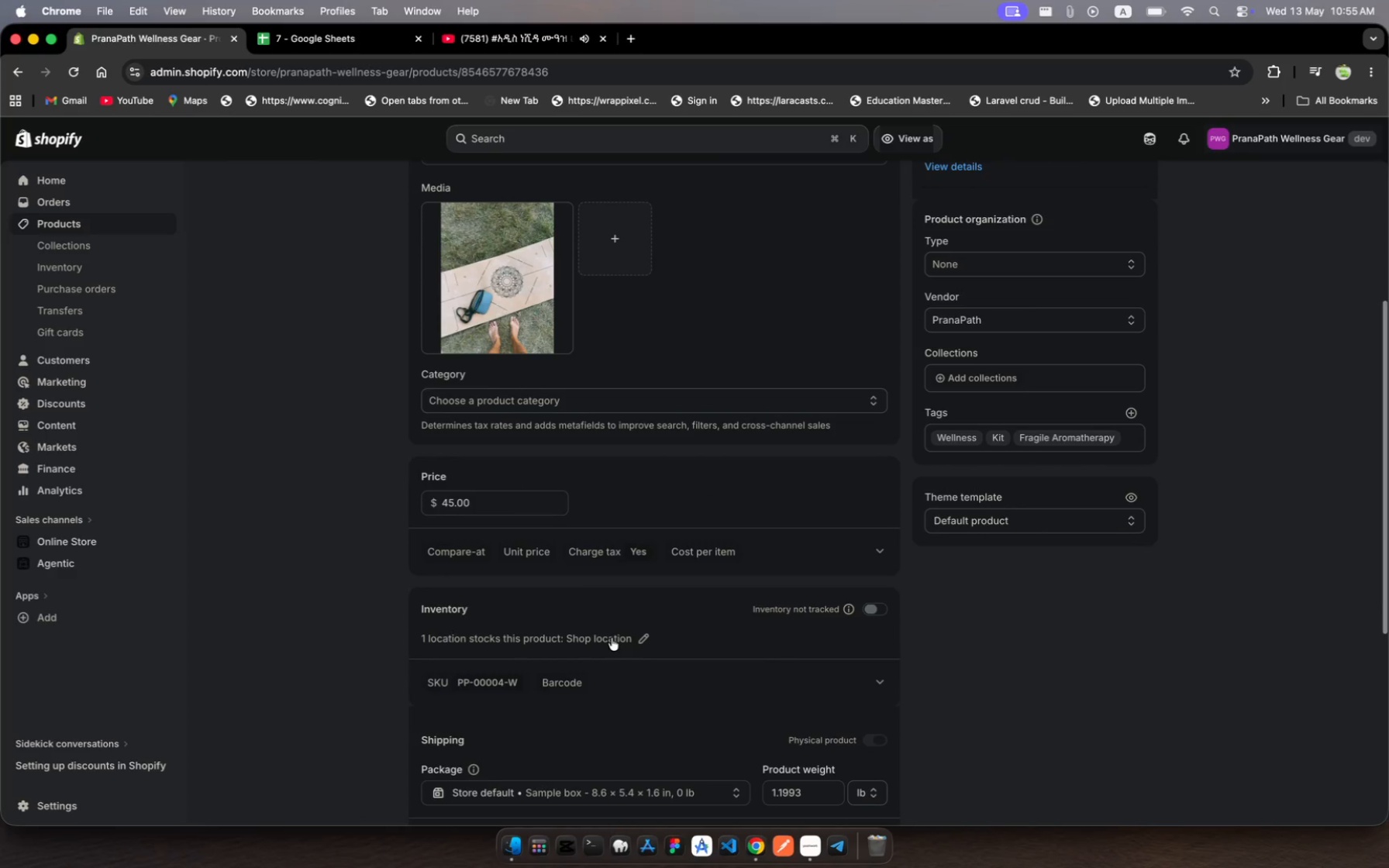 
left_click([641, 641])
 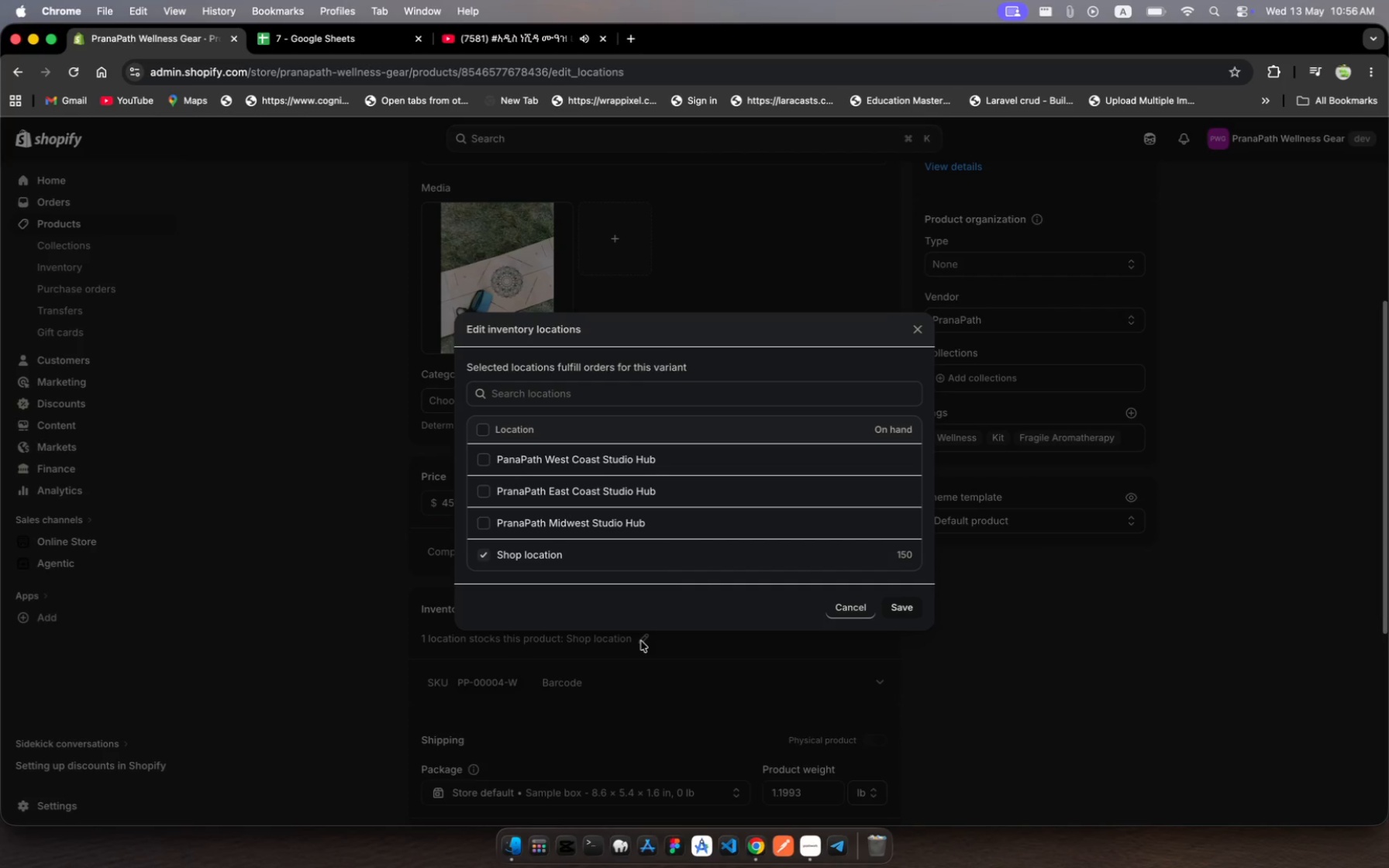 
wait(18.13)
 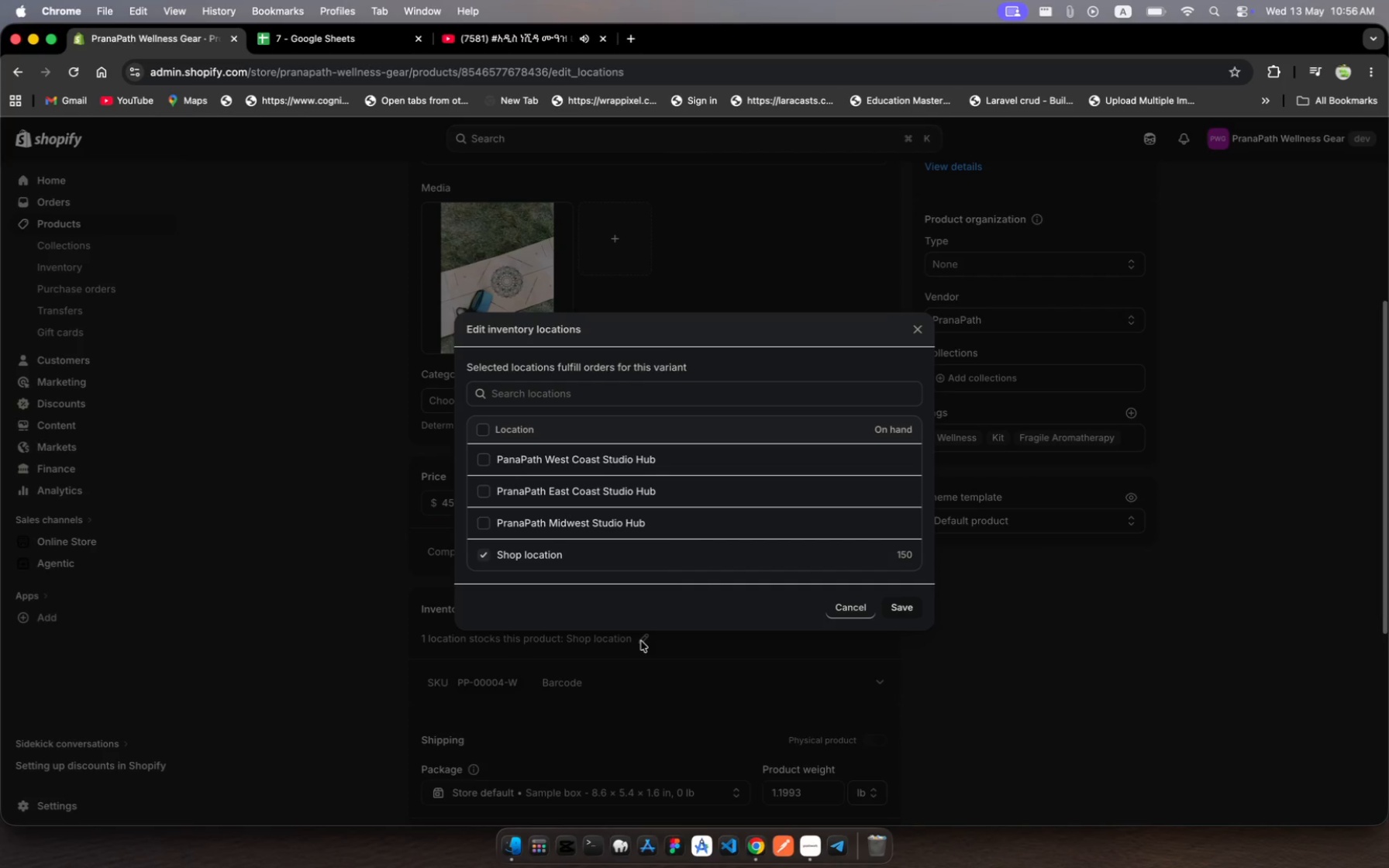 
left_click([520, 393])
 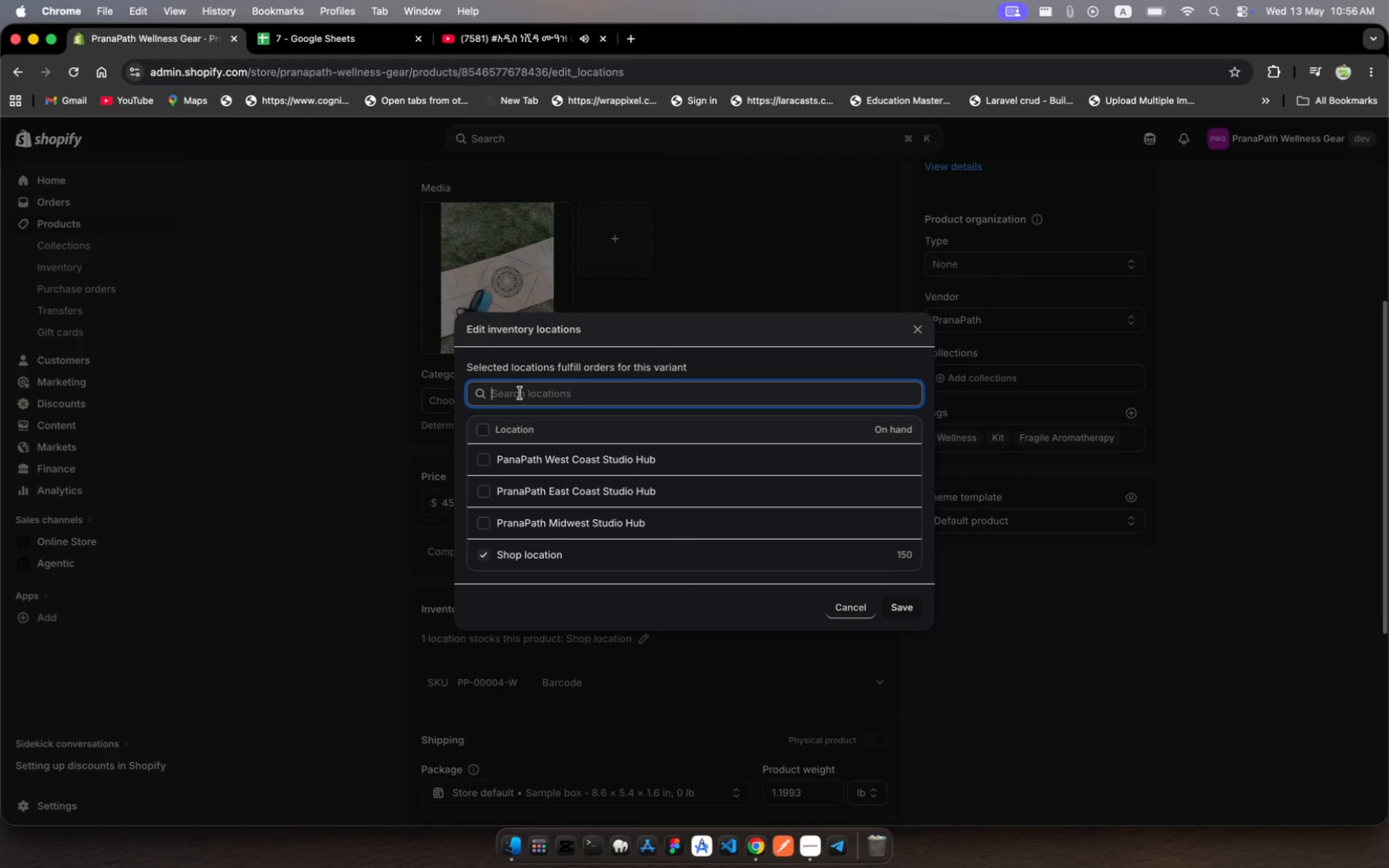 
type(head)
 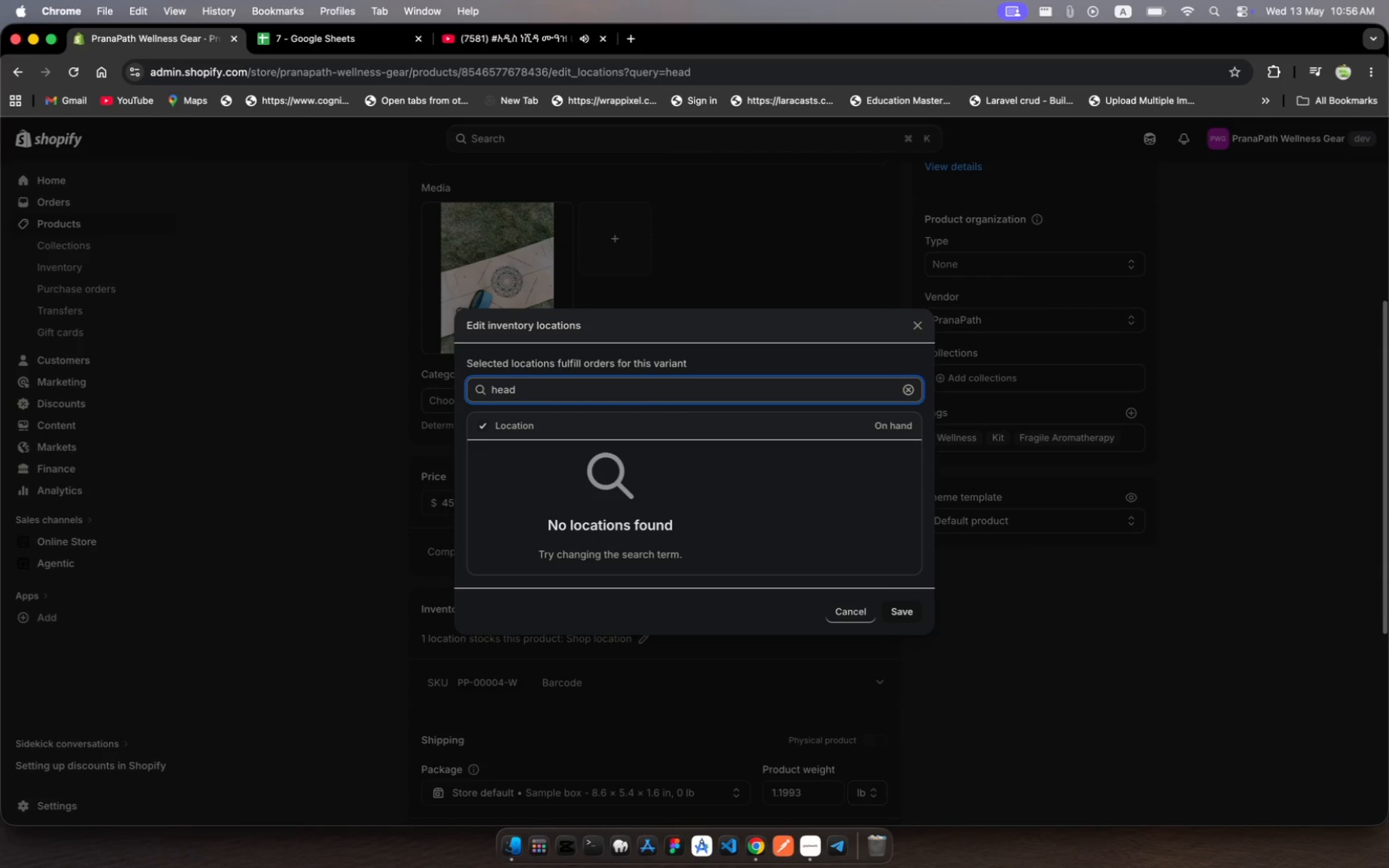 
hold_key(key=Backspace, duration=1.08)
 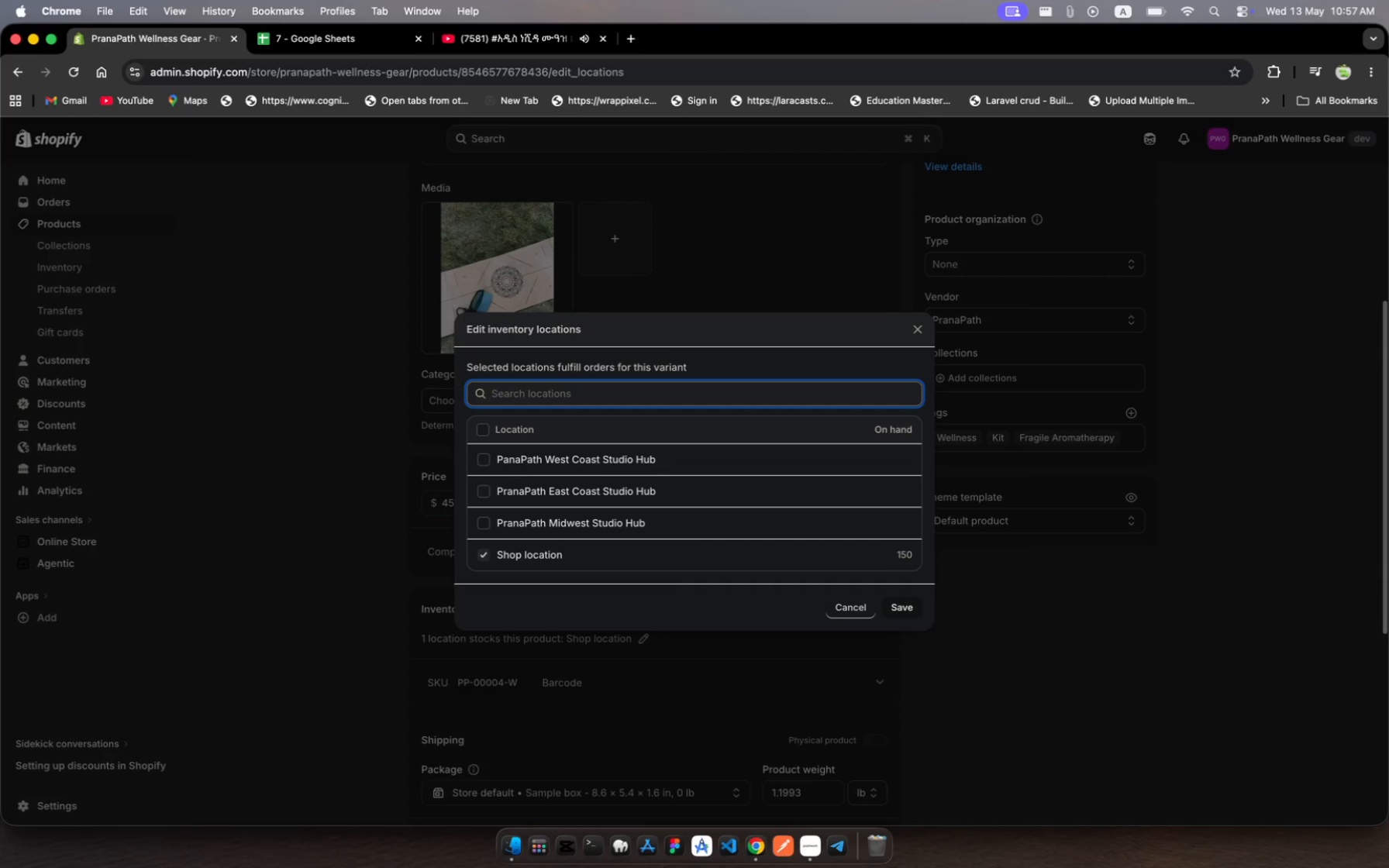 
wait(93.78)
 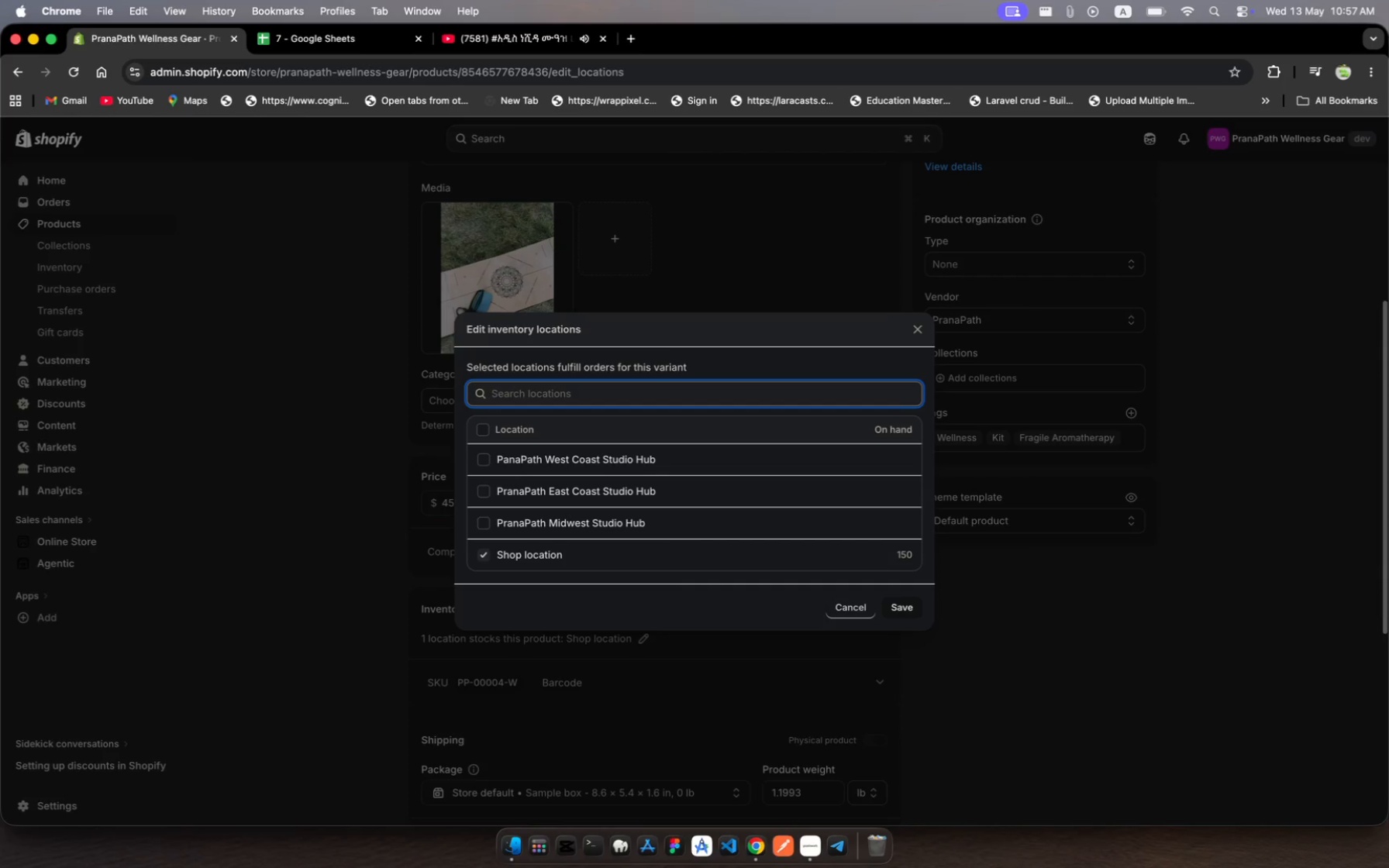 
left_click([930, 339])
 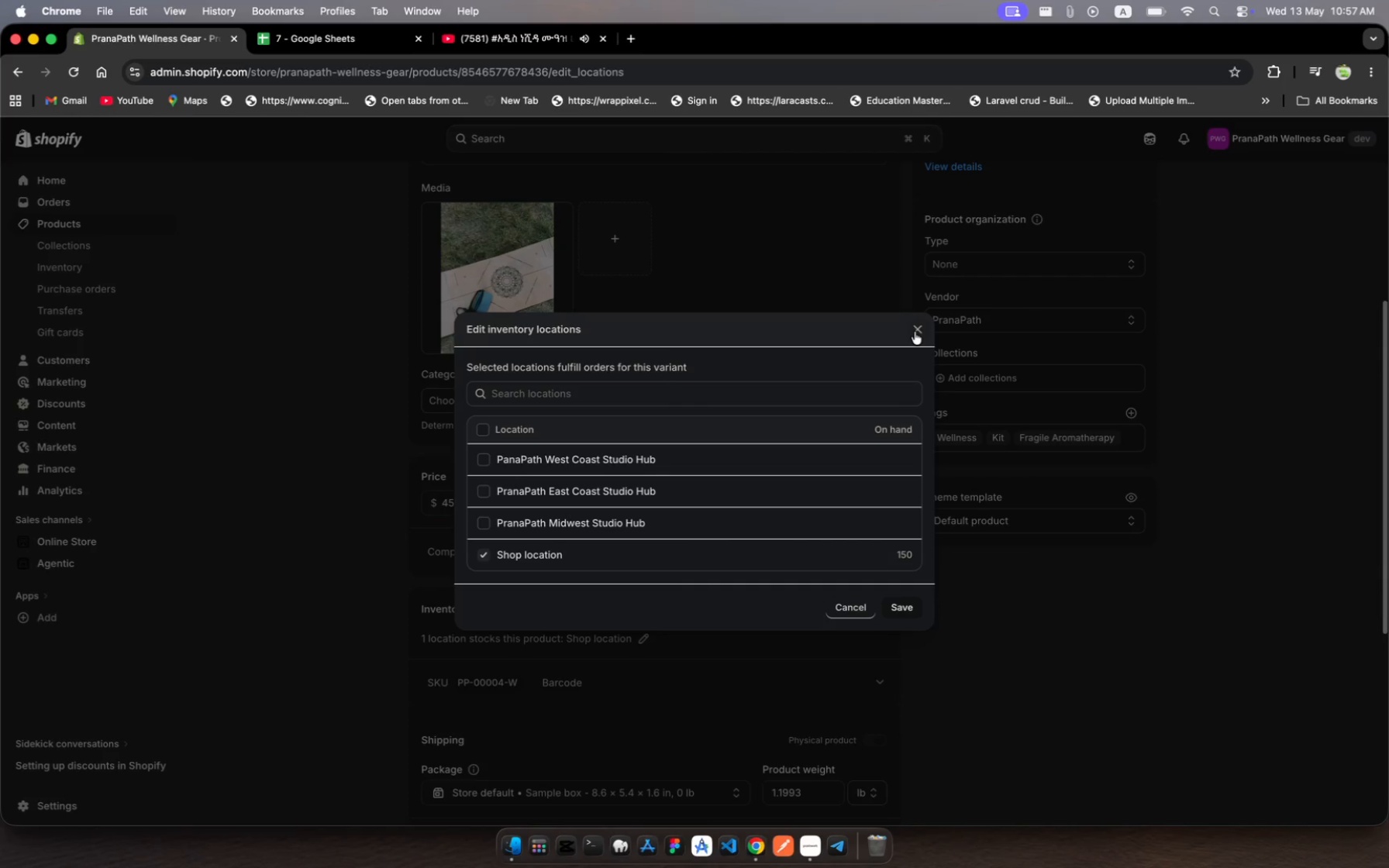 
left_click([915, 332])
 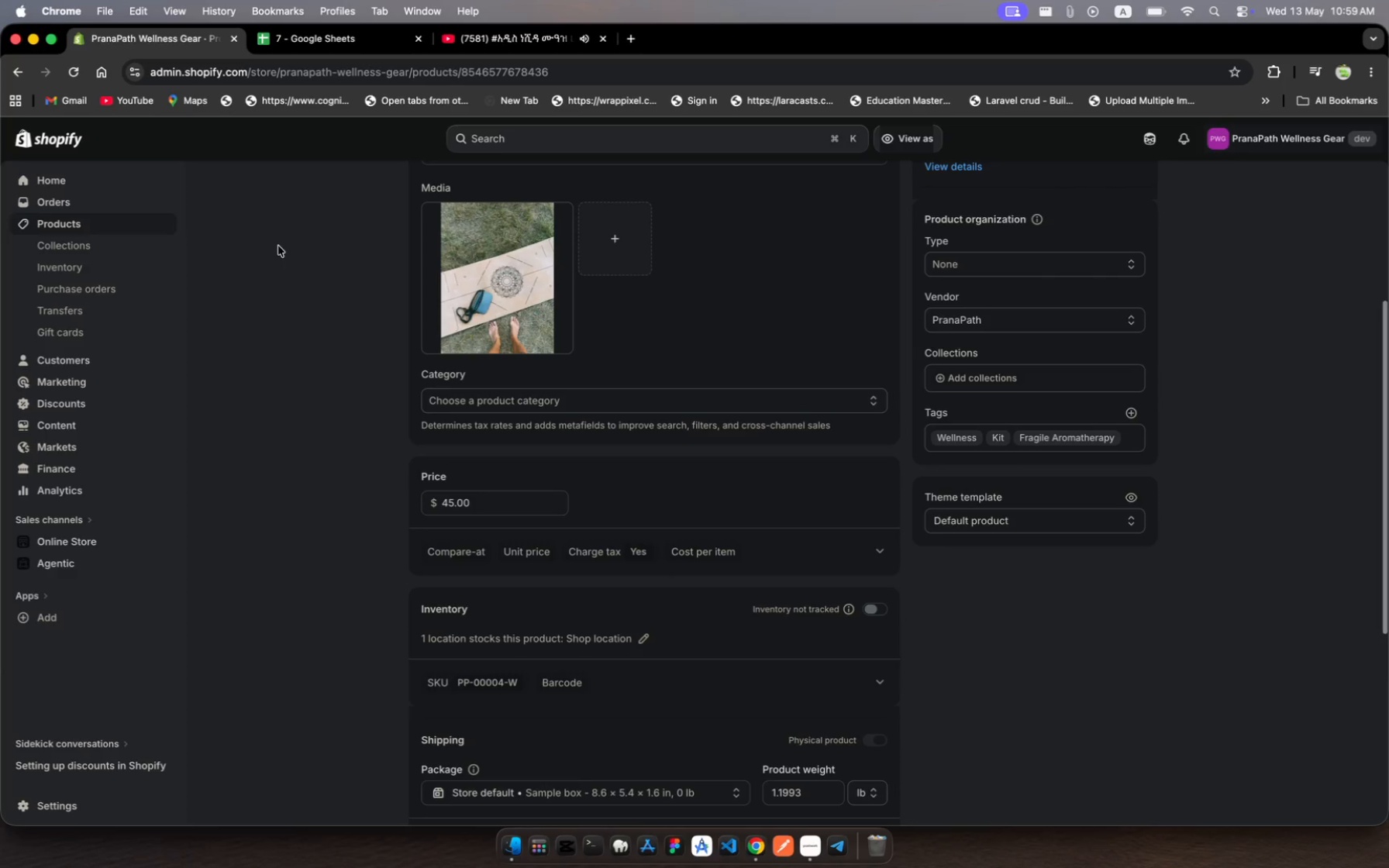 
wait(102.36)
 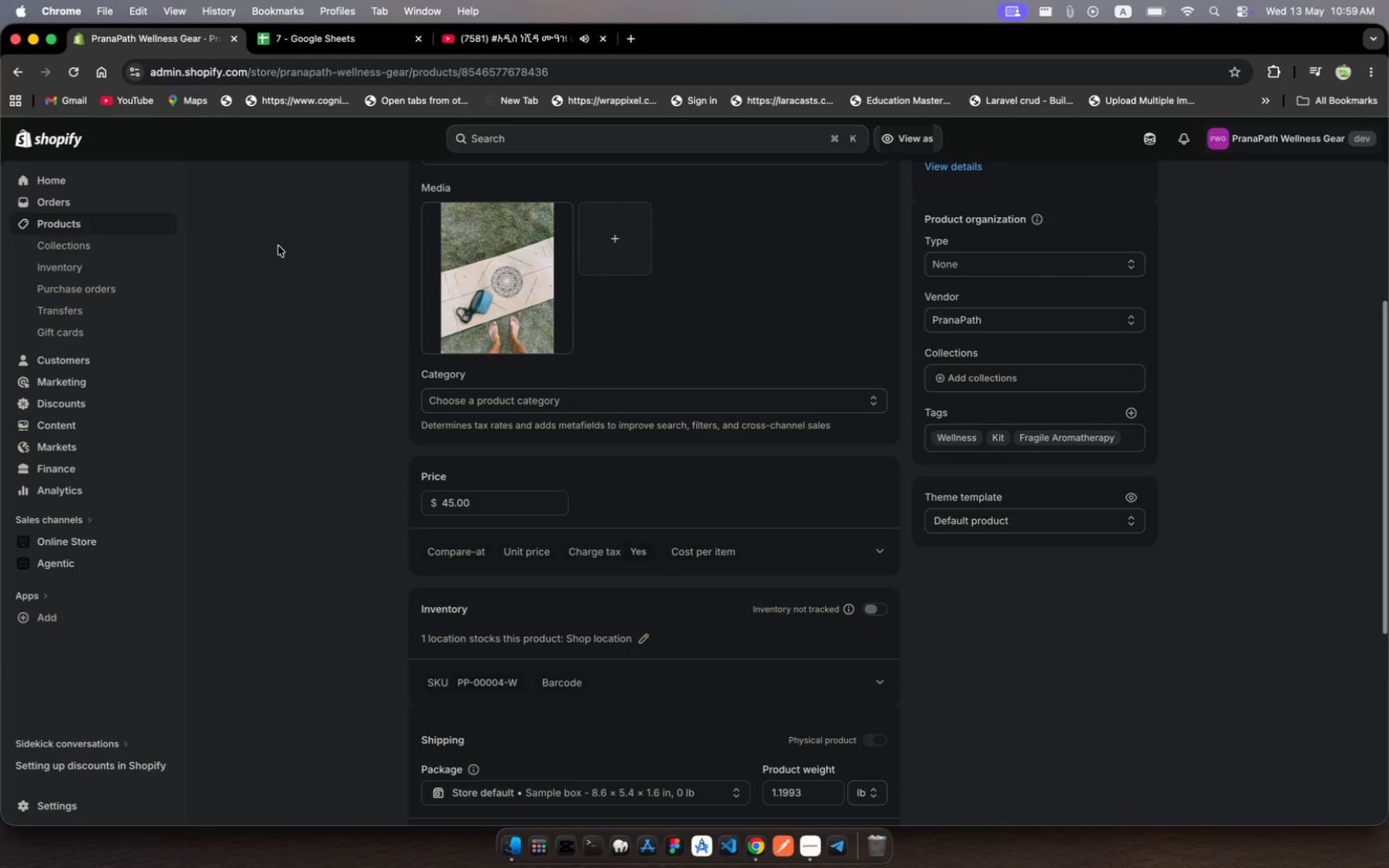 
scroll: coordinate [713, 596], scroll_direction: down, amount: 13.0
 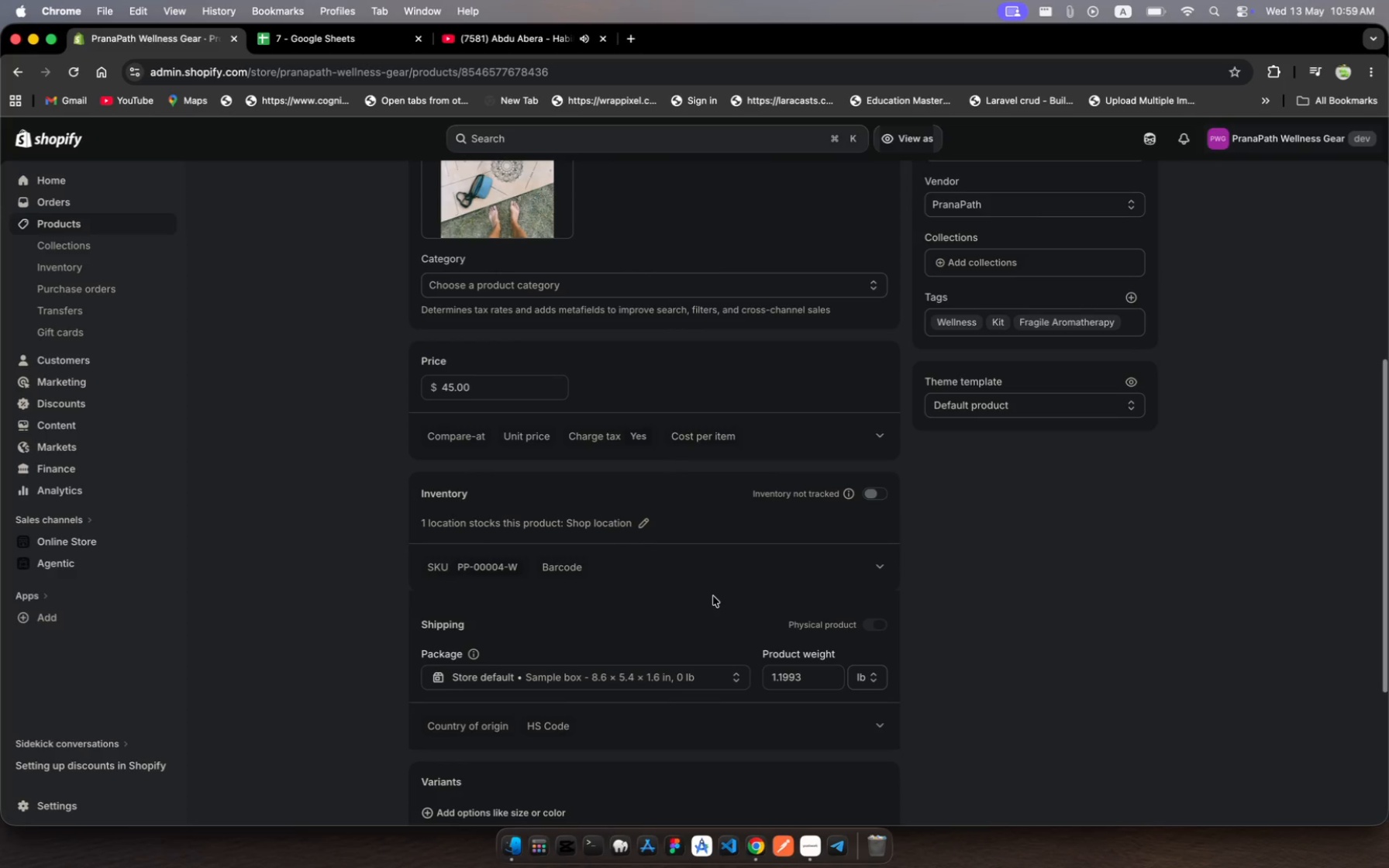 
scroll: coordinate [713, 596], scroll_direction: up, amount: 10.0
 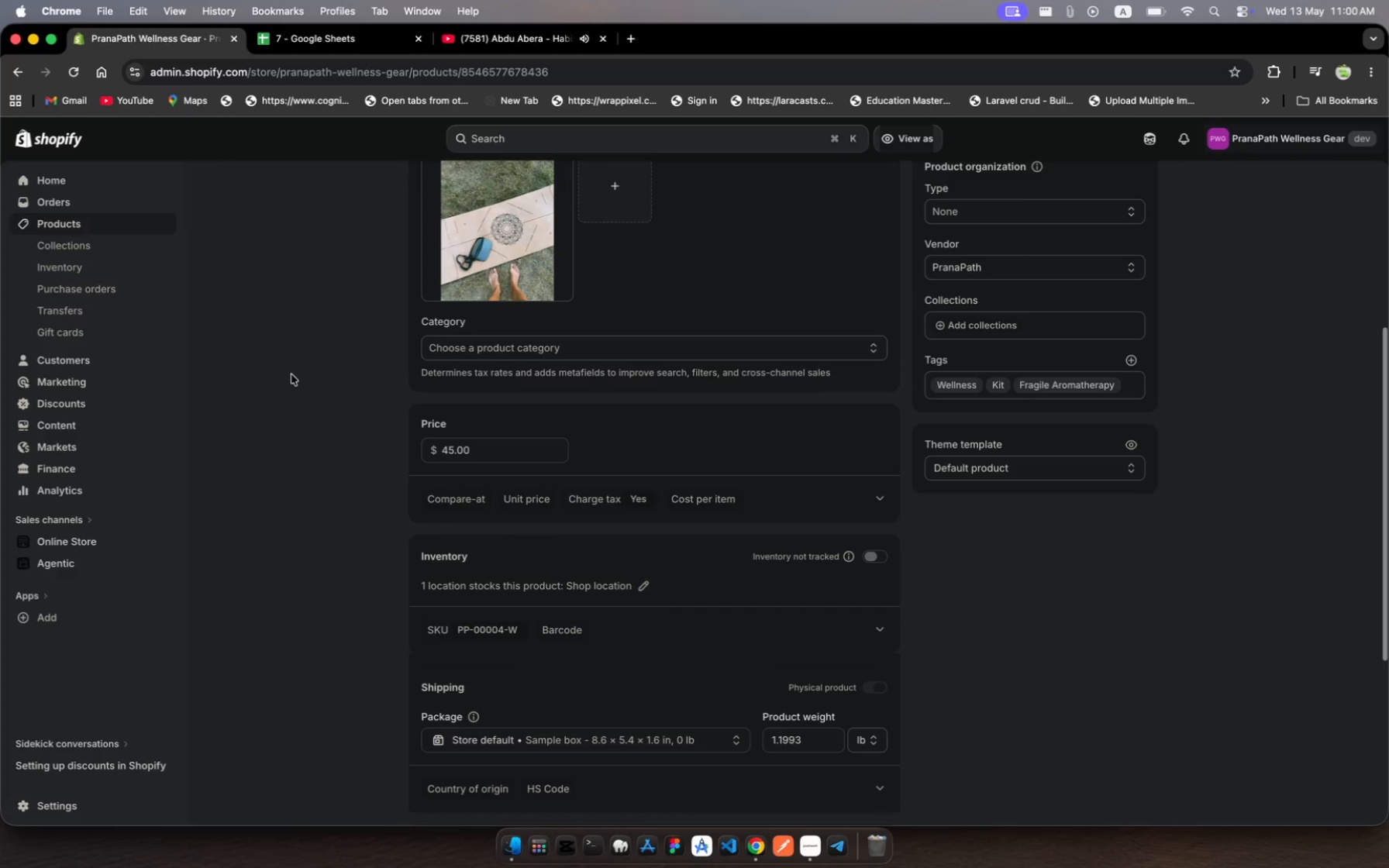 
wait(36.52)
 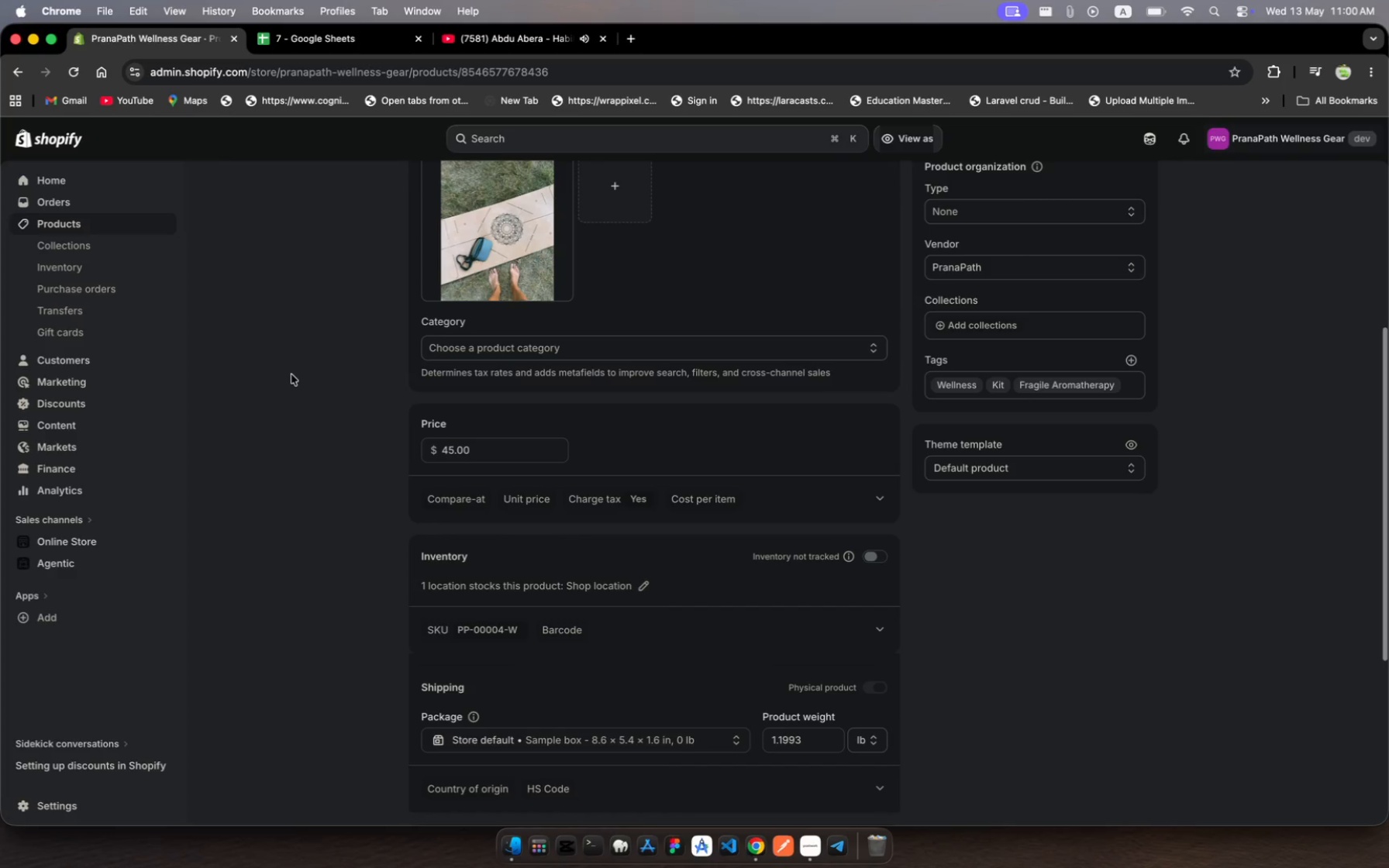 
left_click([338, 38])
 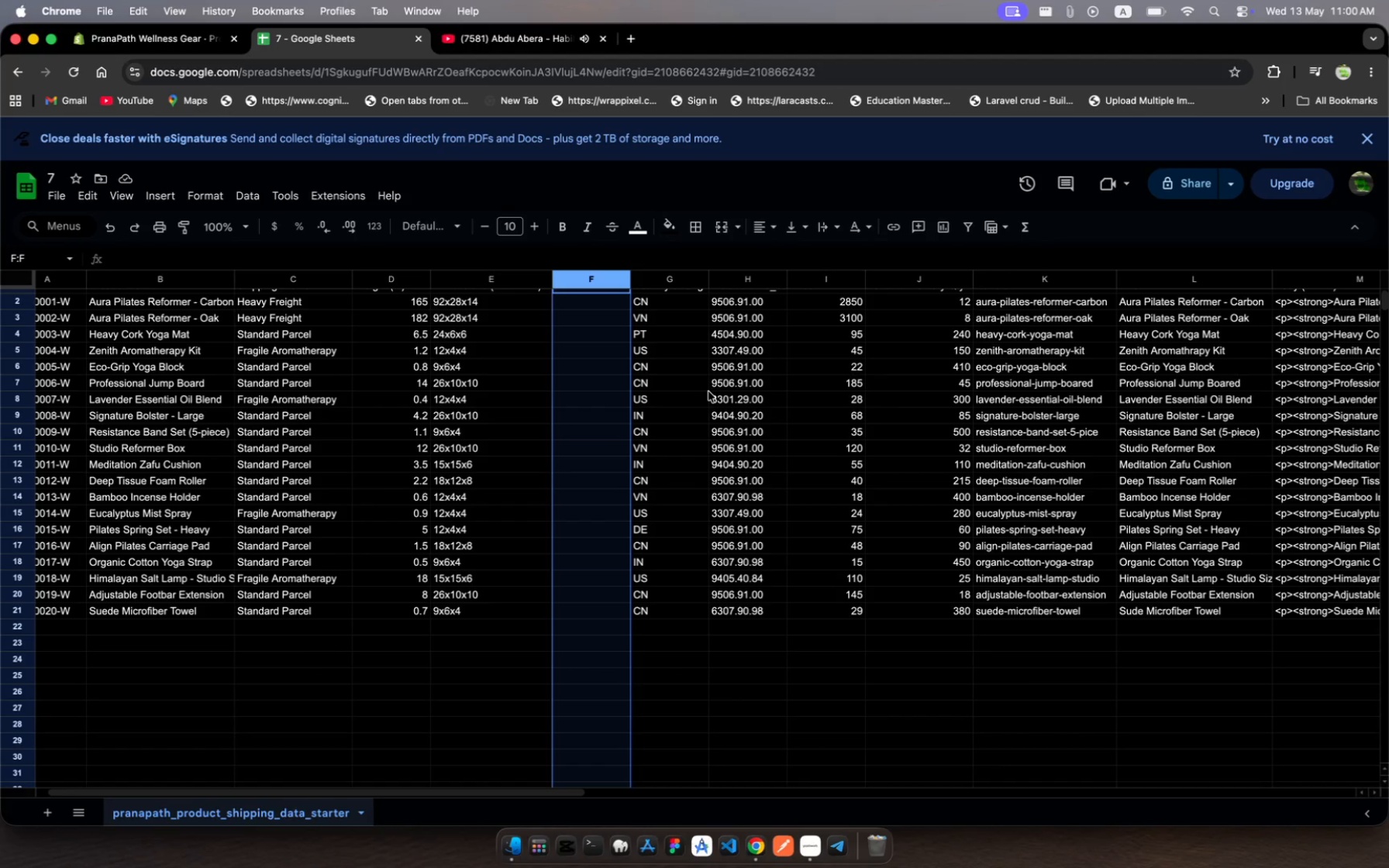 
key(Meta+Z)
 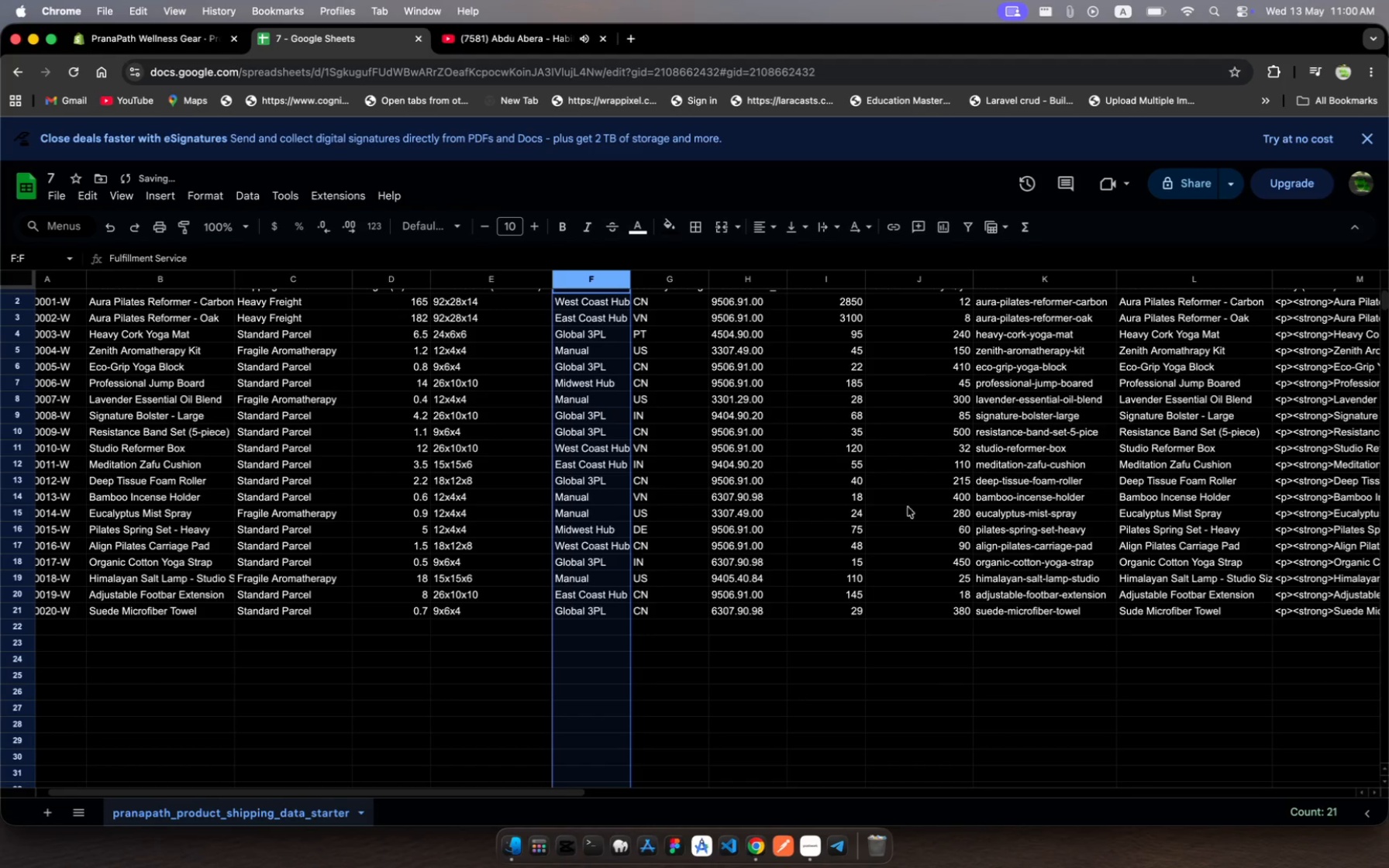 
scroll: coordinate [662, 469], scroll_direction: up, amount: 363.0
 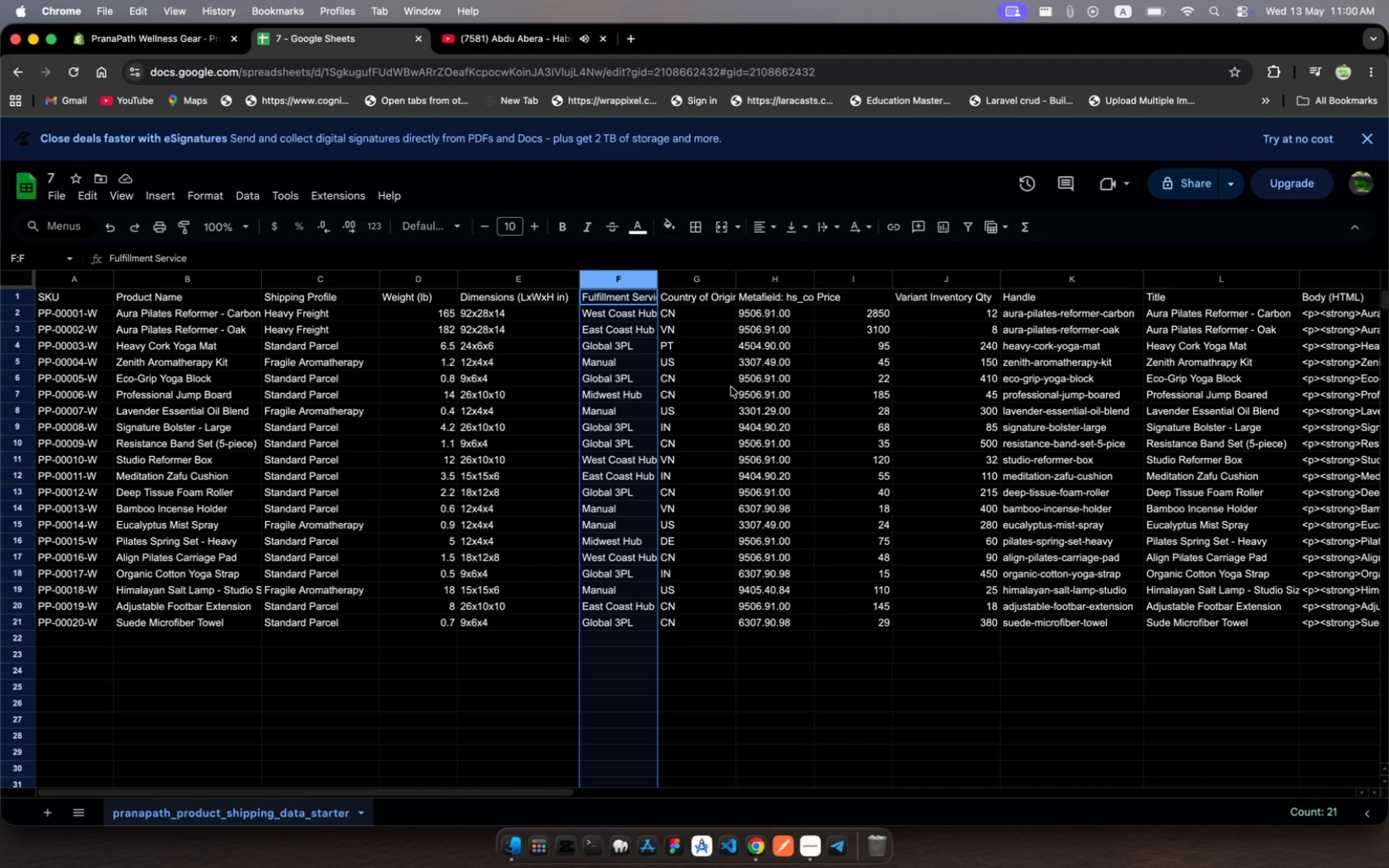 
wait(16.49)
 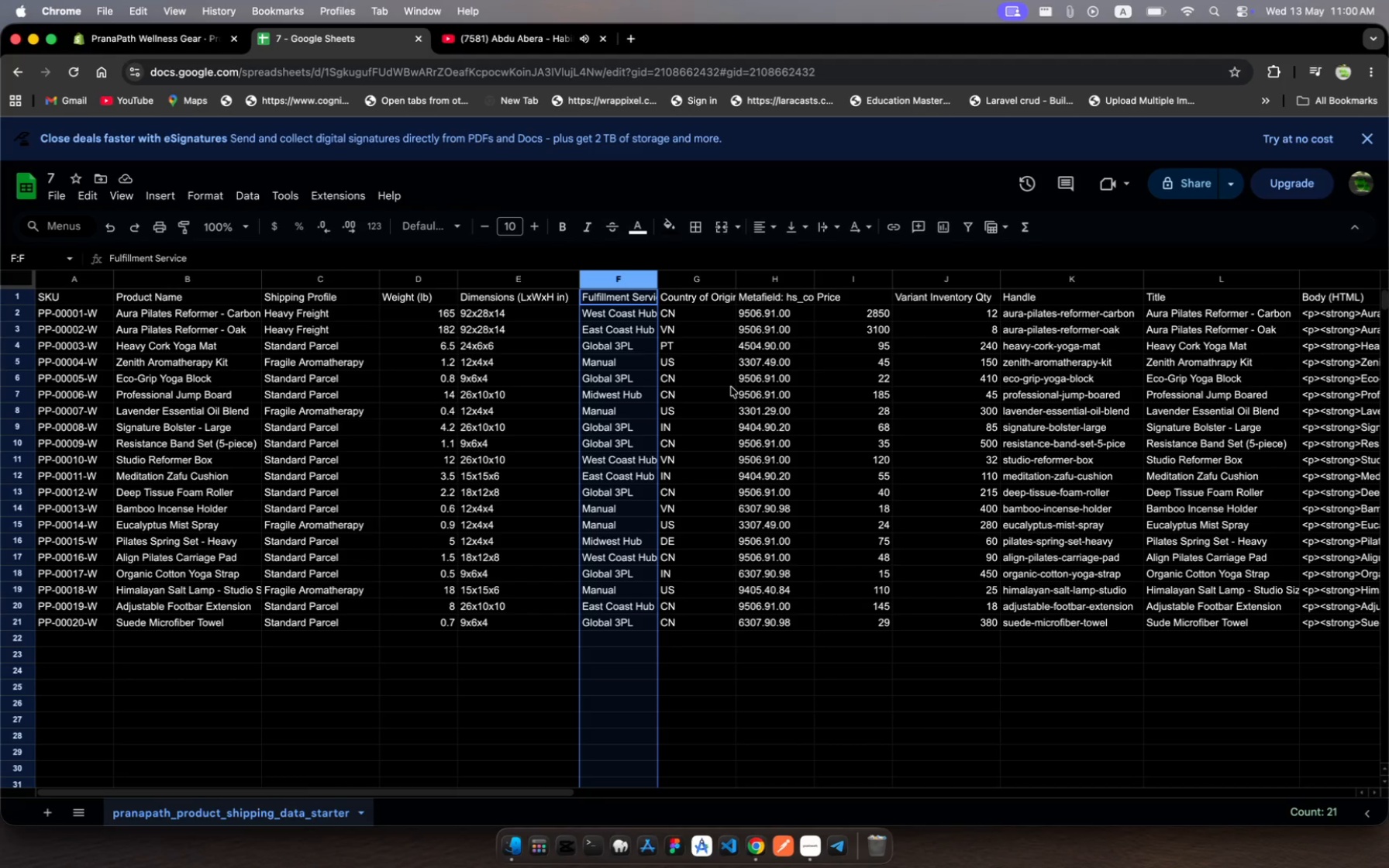 
scroll: coordinate [567, 372], scroll_direction: down, amount: 8.0
 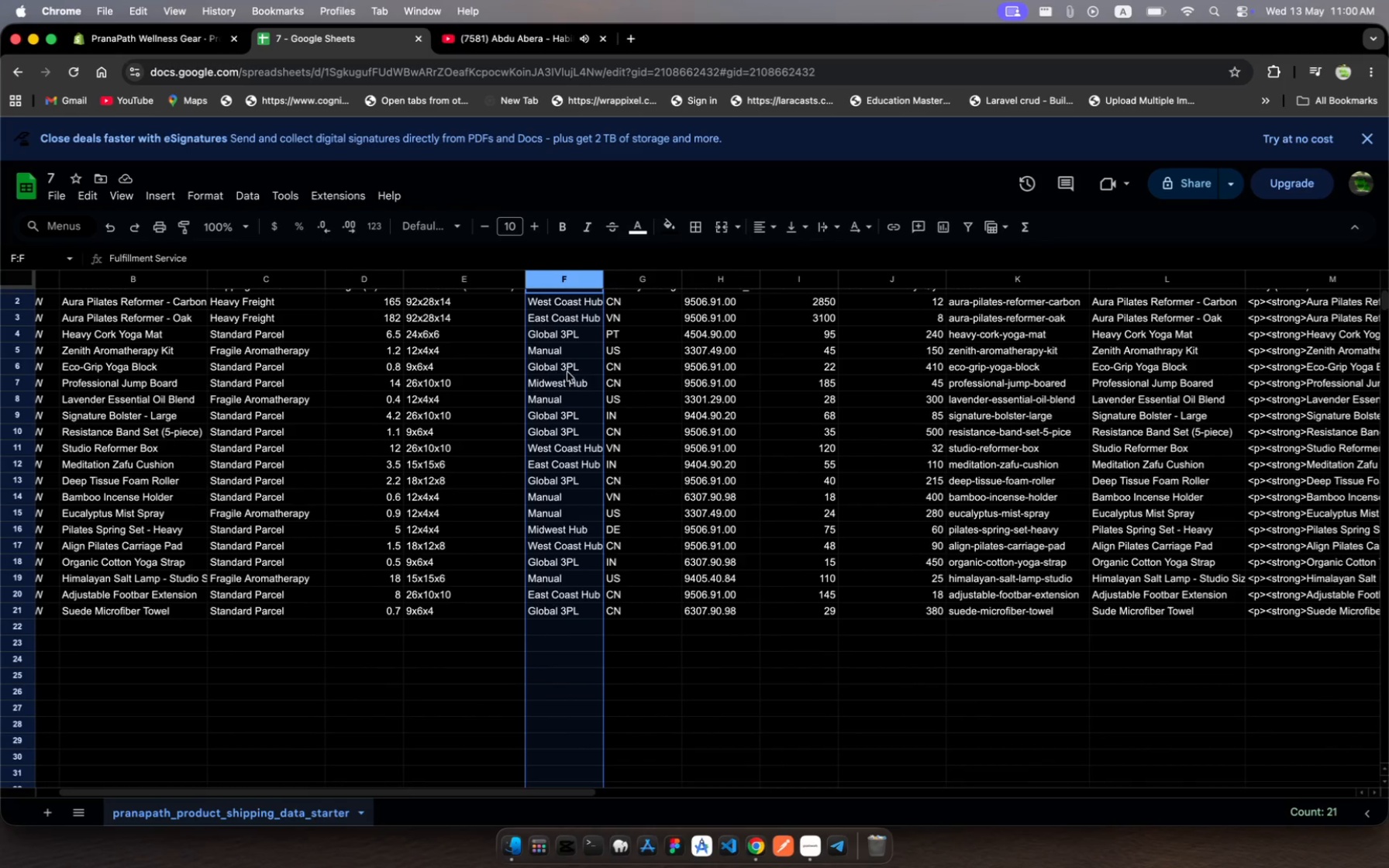 
scroll: coordinate [567, 372], scroll_direction: up, amount: 17.0
 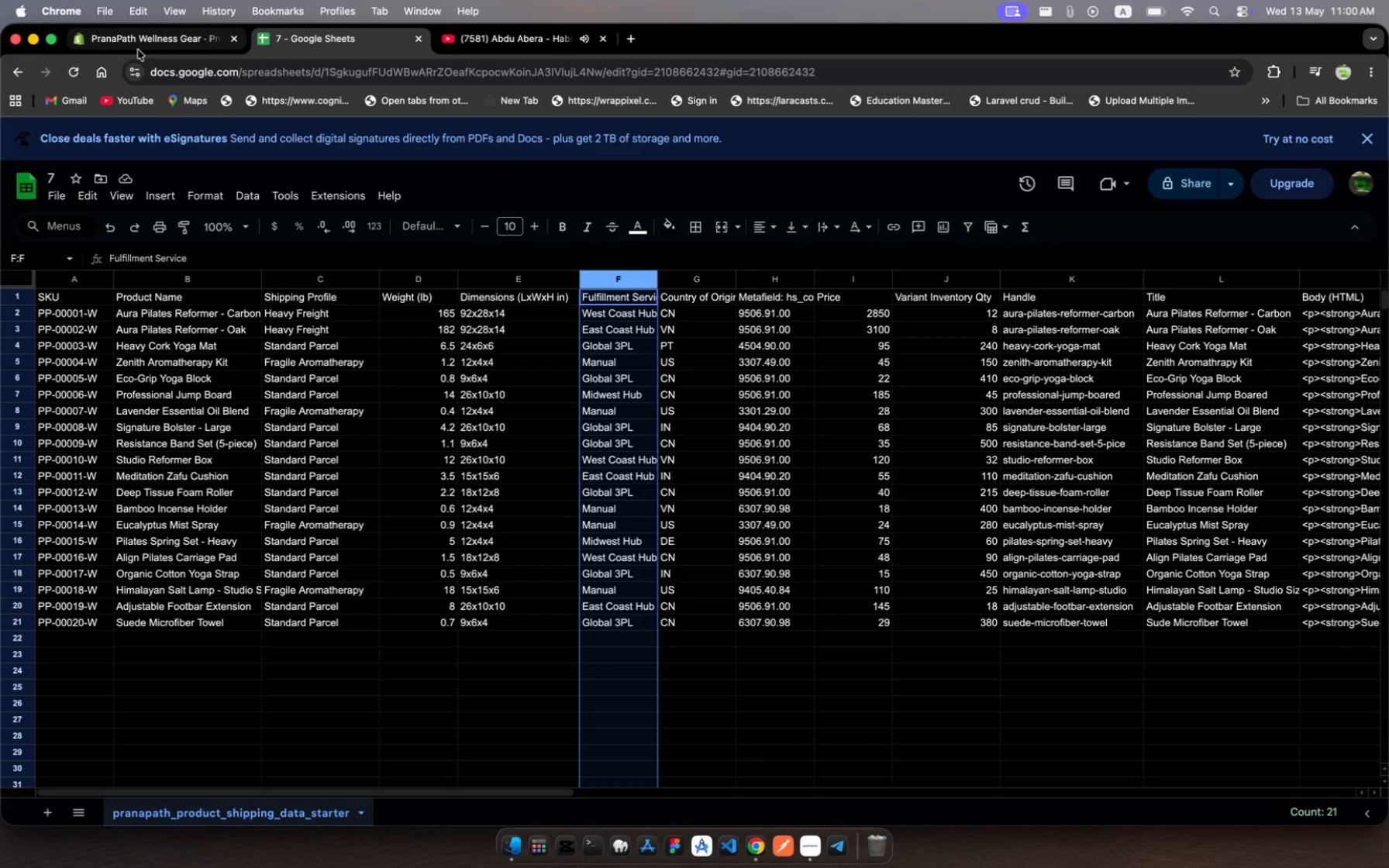 
left_click([138, 50])
 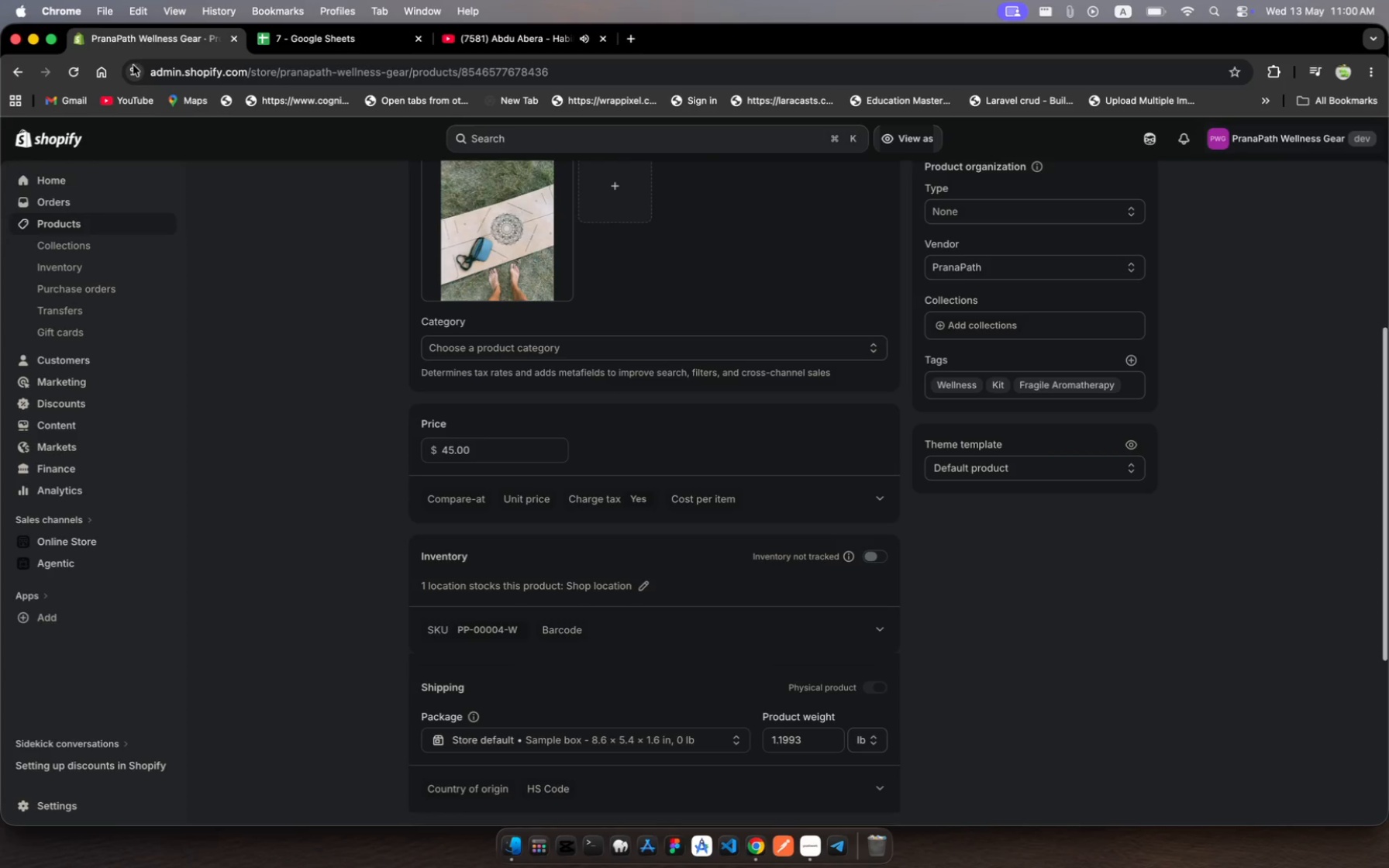 
left_click([112, 229])
 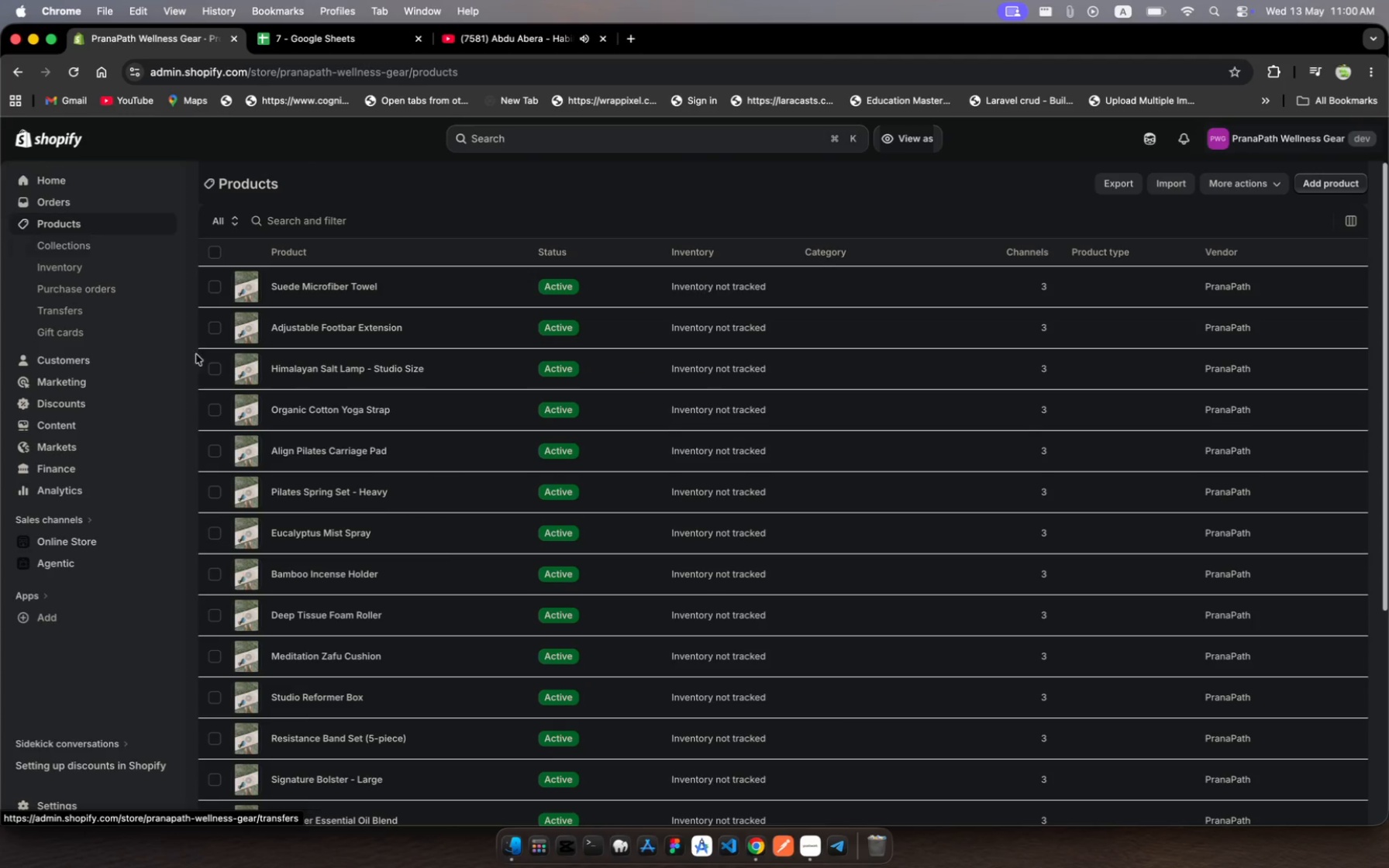 
scroll: coordinate [610, 659], scroll_direction: down, amount: 184.0
 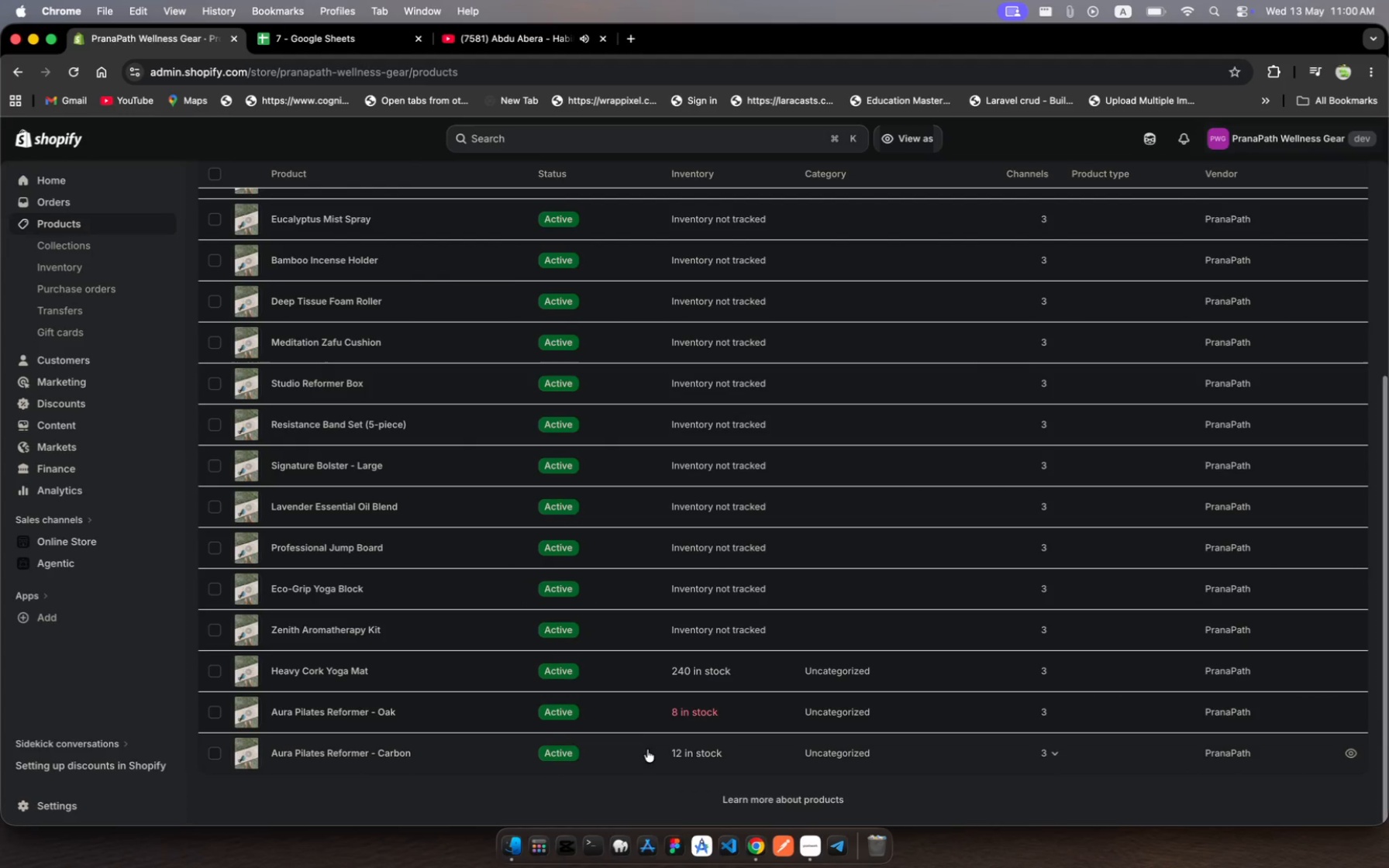 
left_click([647, 749])
 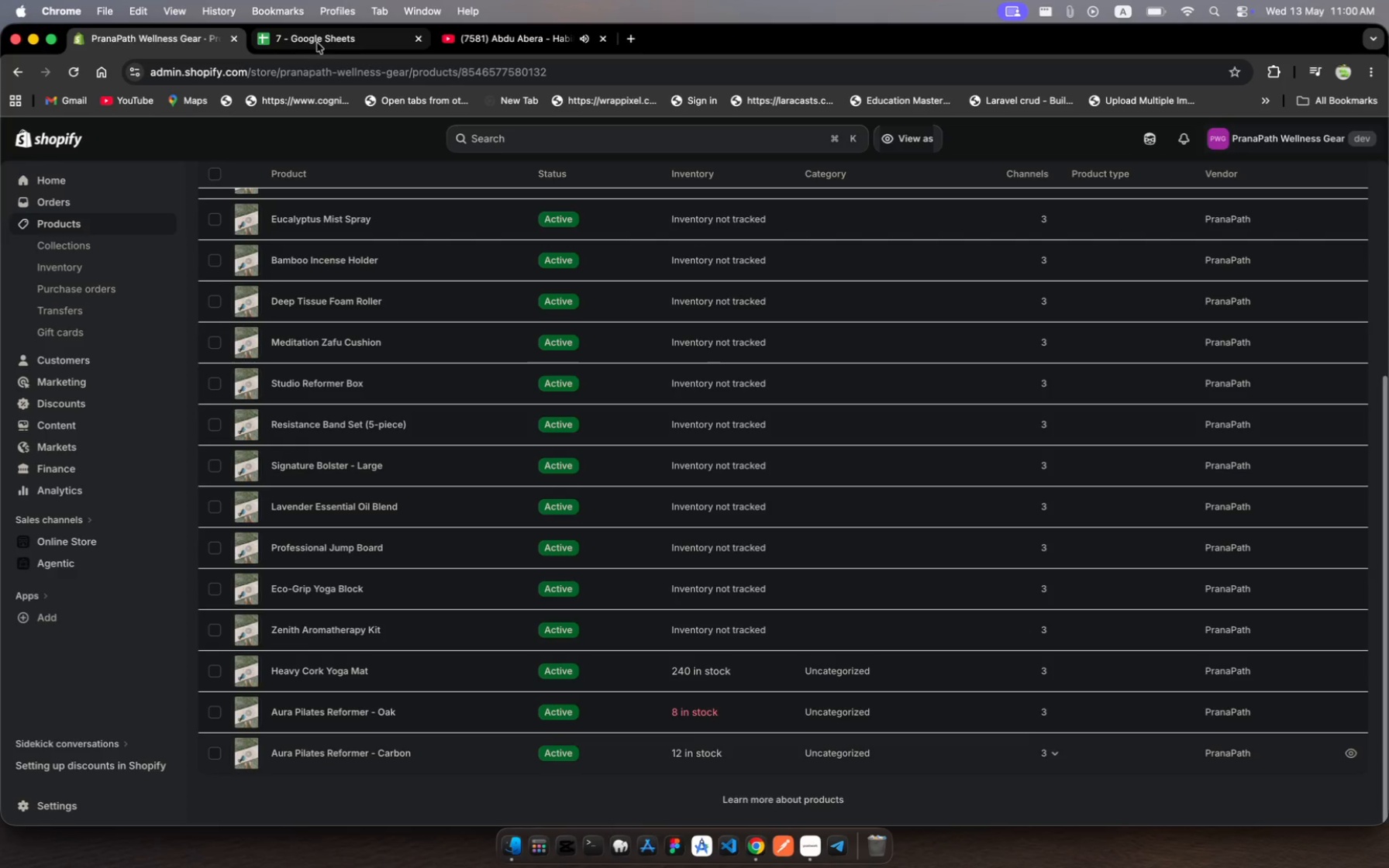 
left_click([317, 38])
 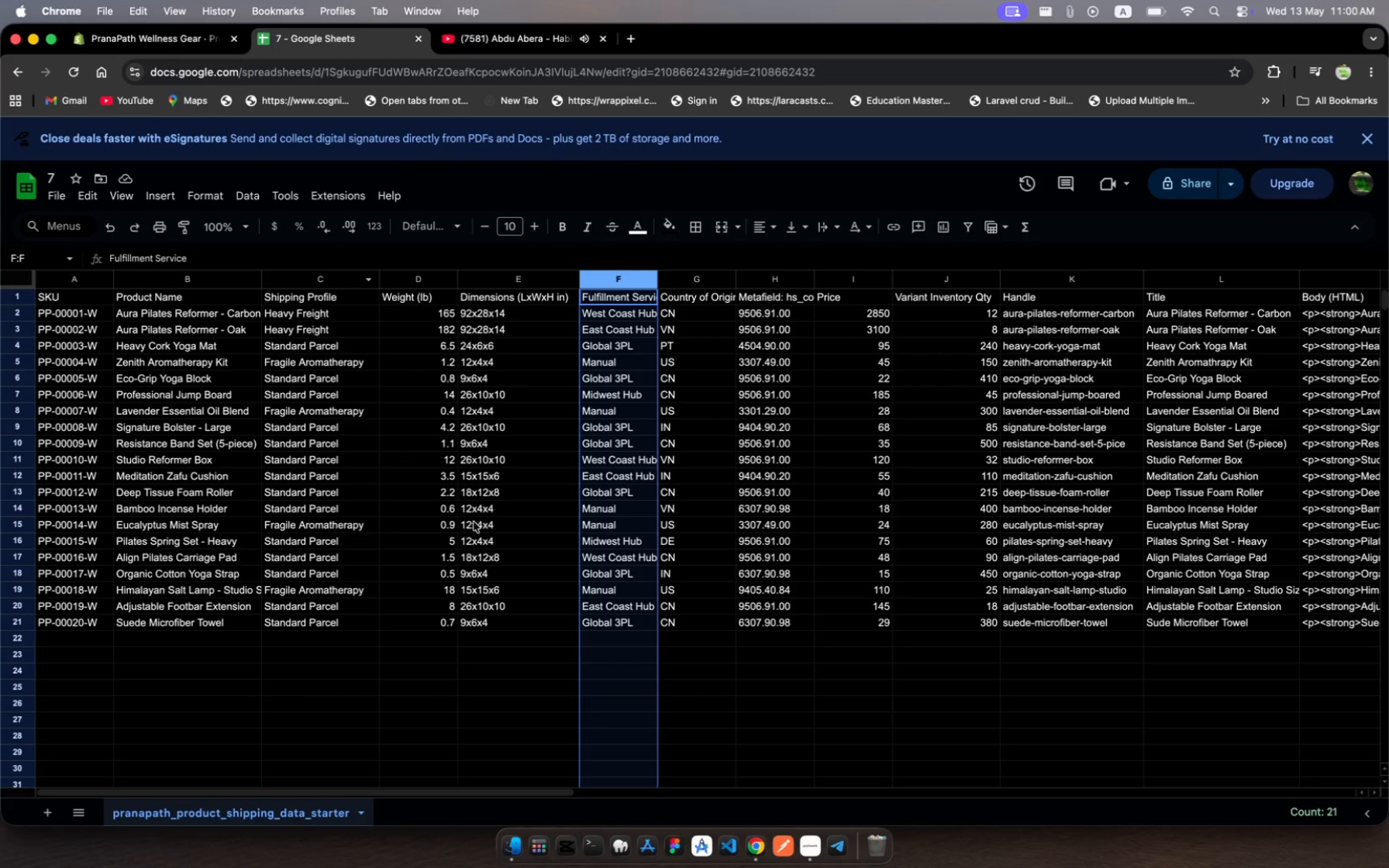 
scroll: coordinate [433, 554], scroll_direction: up, amount: 17.0
 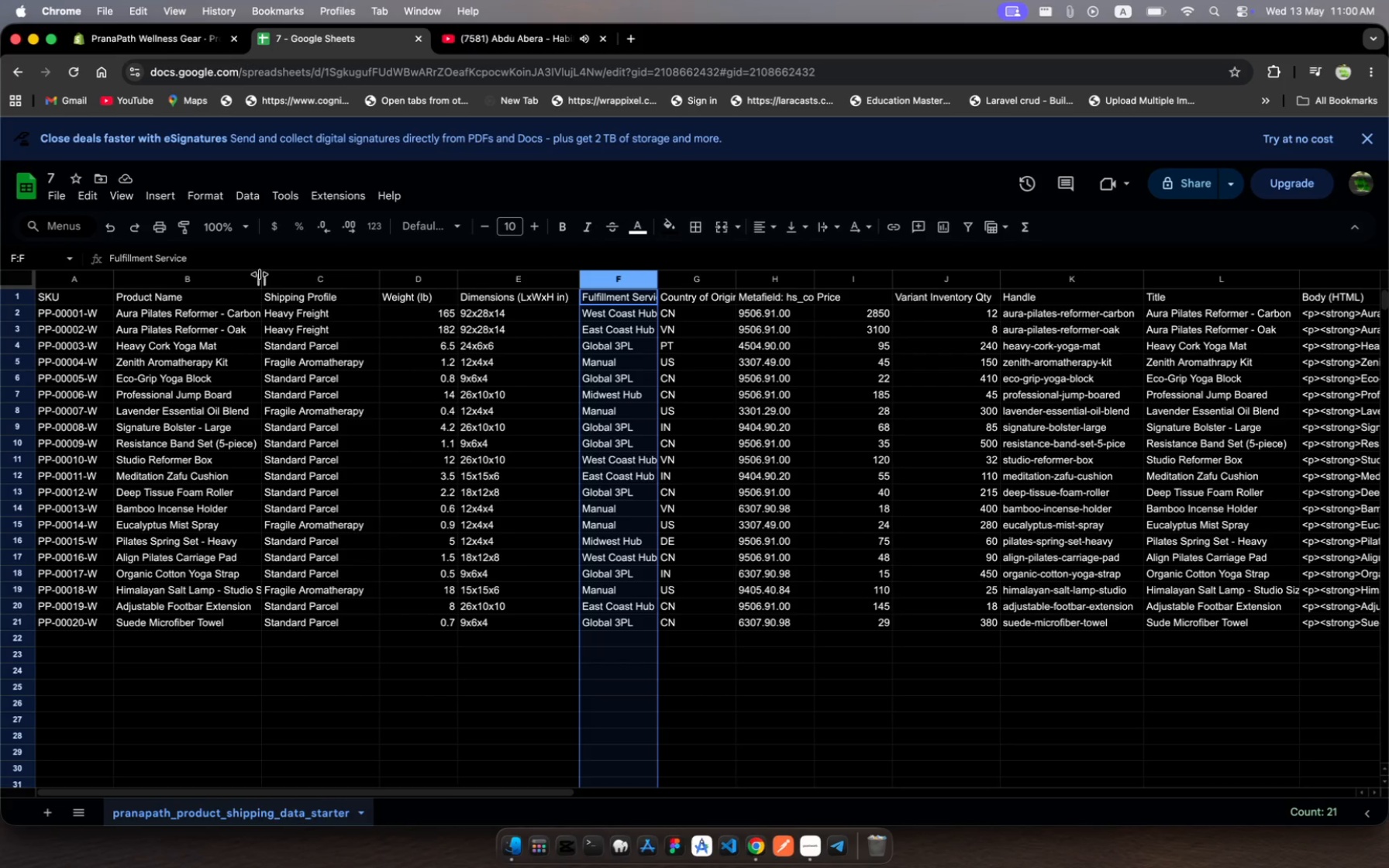 
left_click_drag(start_coordinate=[260, 274], to_coordinate=[279, 281])
 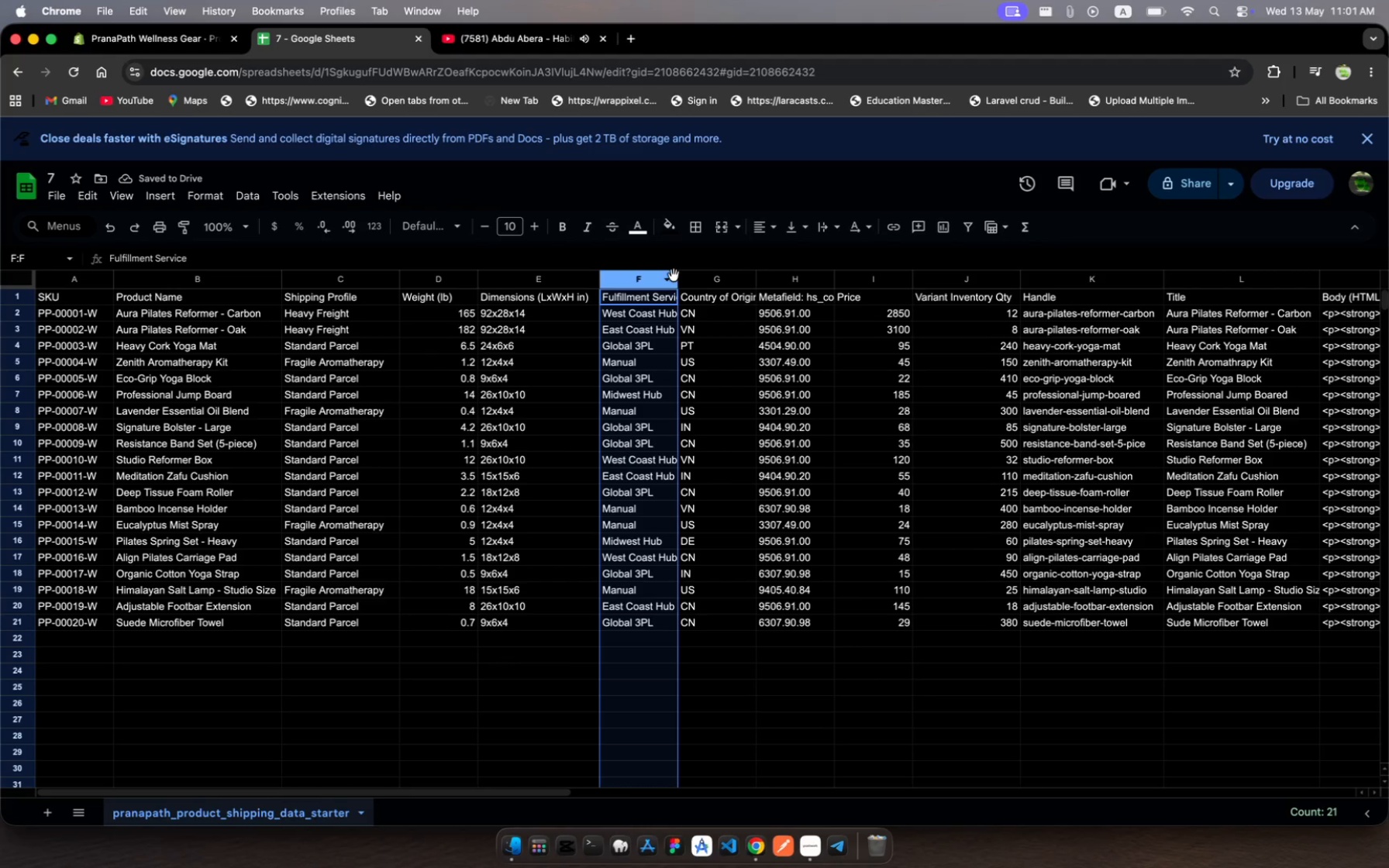 
left_click_drag(start_coordinate=[680, 280], to_coordinate=[726, 272])
 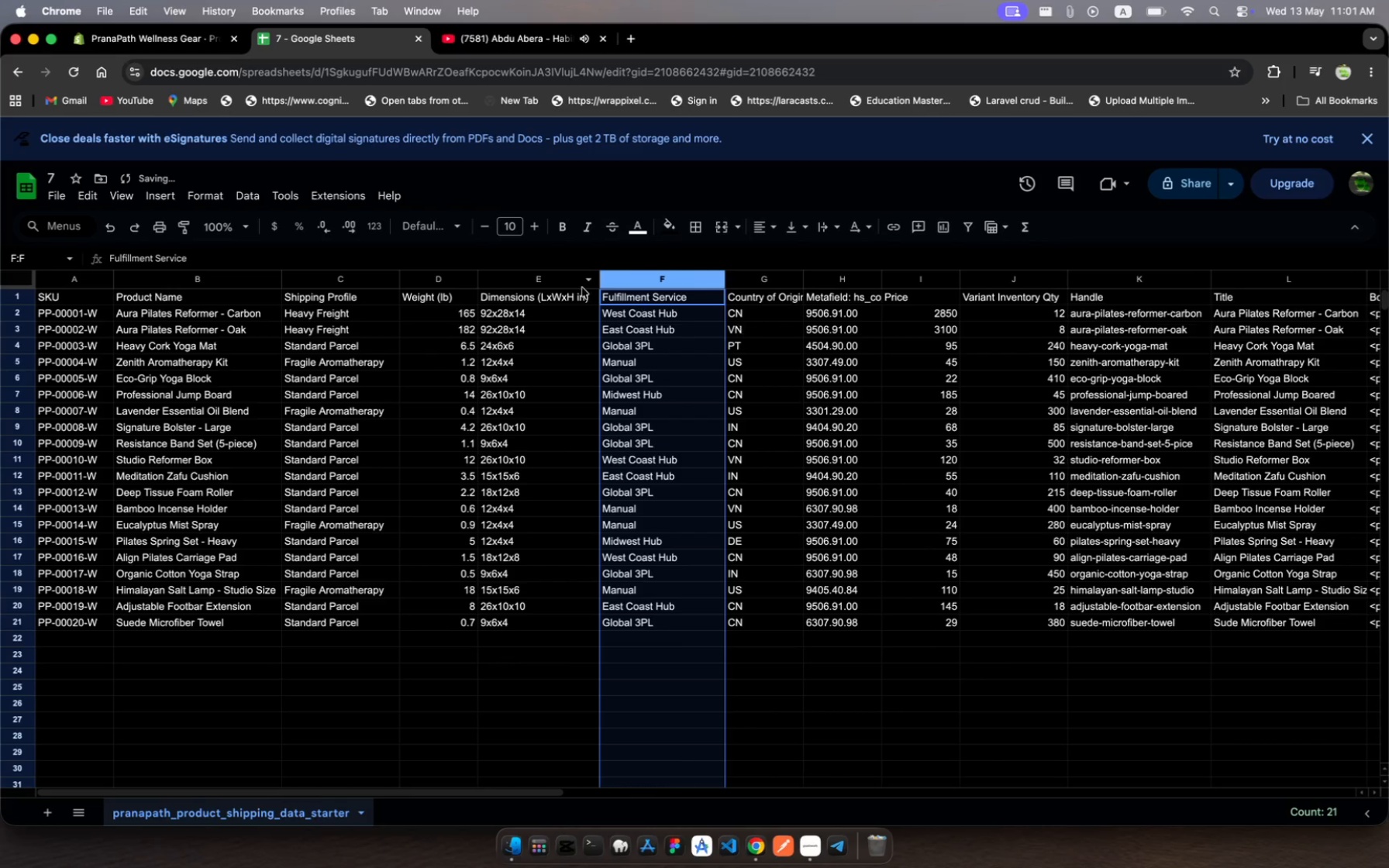 
left_click([689, 394])
 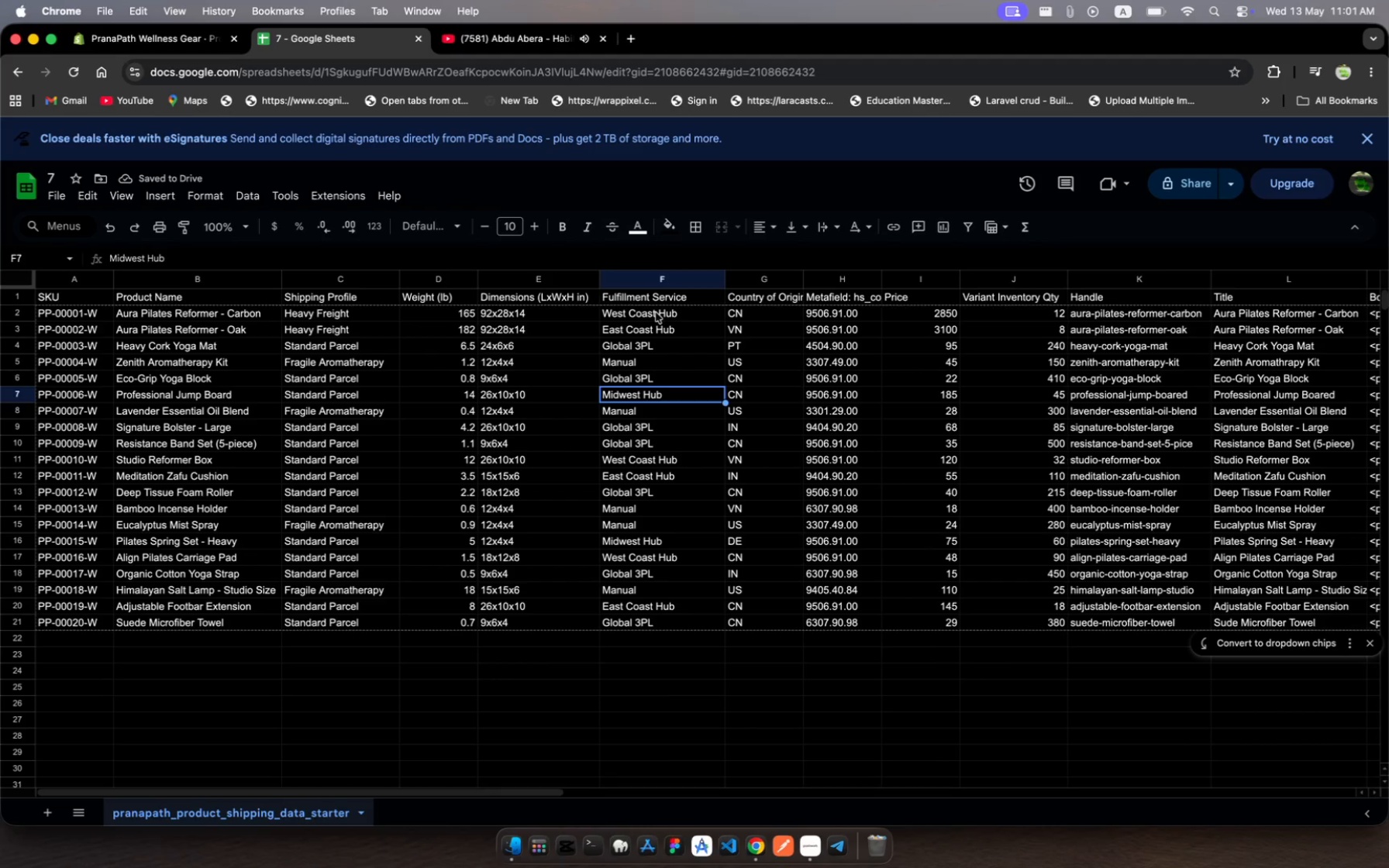 
left_click([657, 317])
 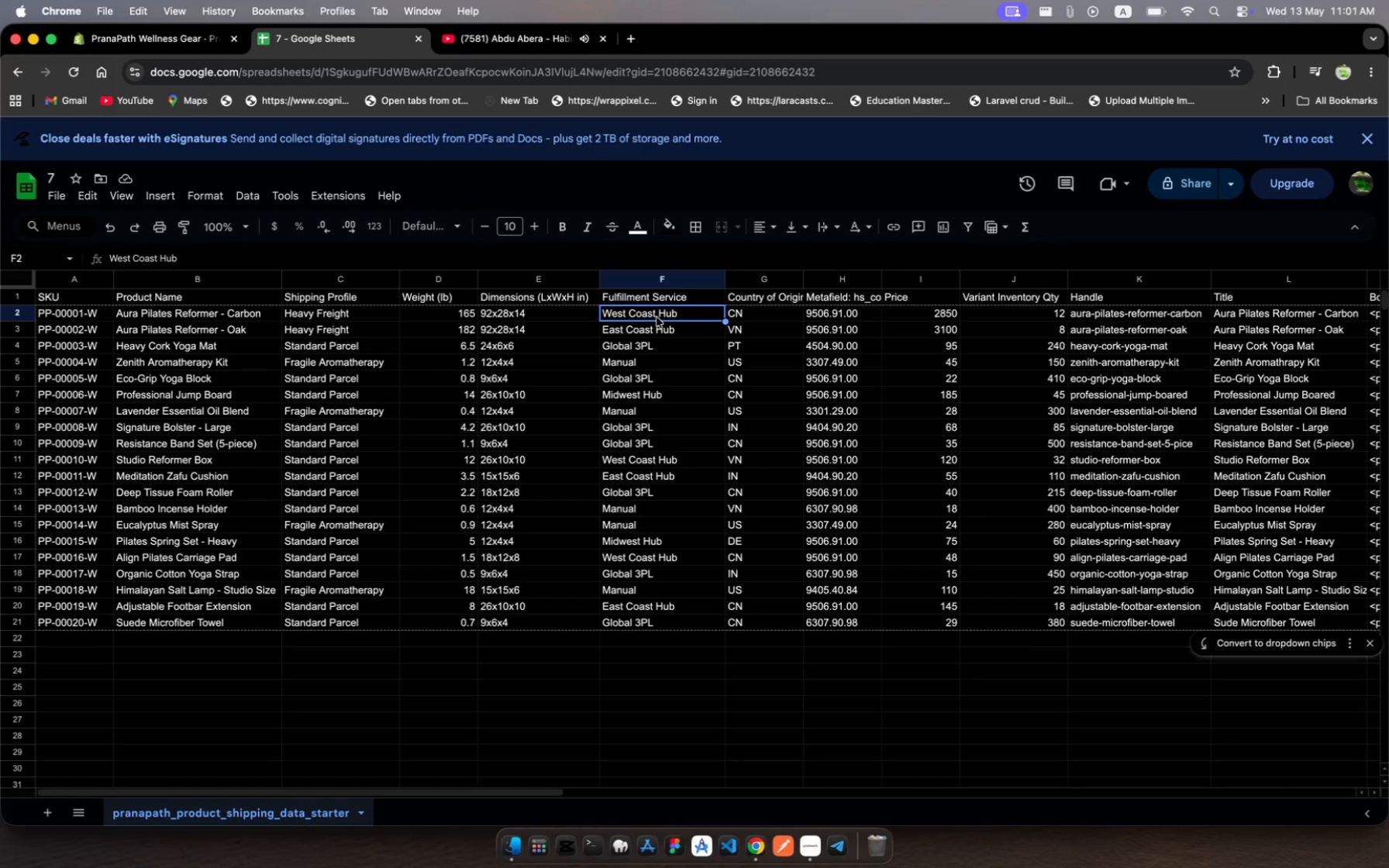 
wait(8.13)
 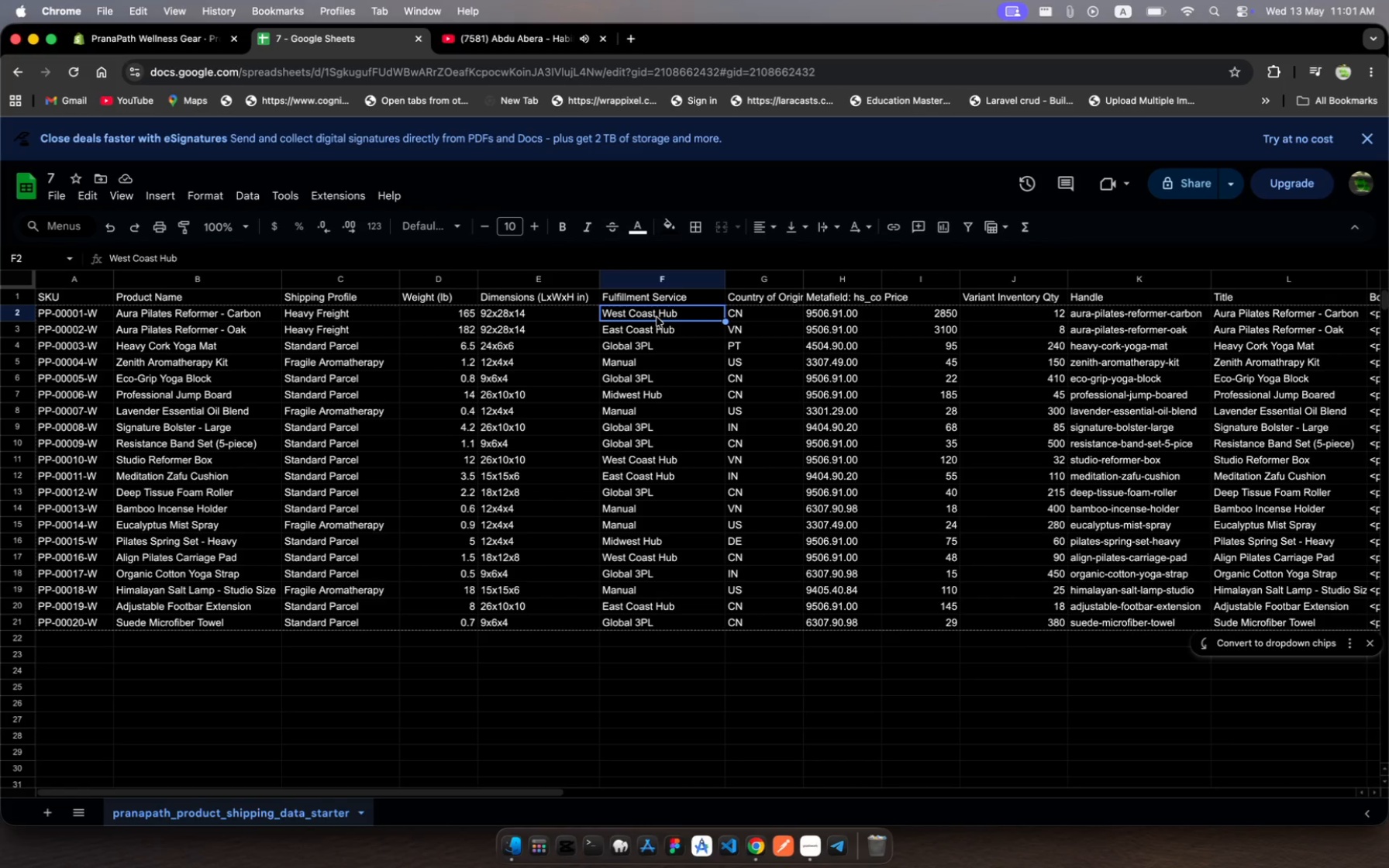 
left_click([145, 38])
 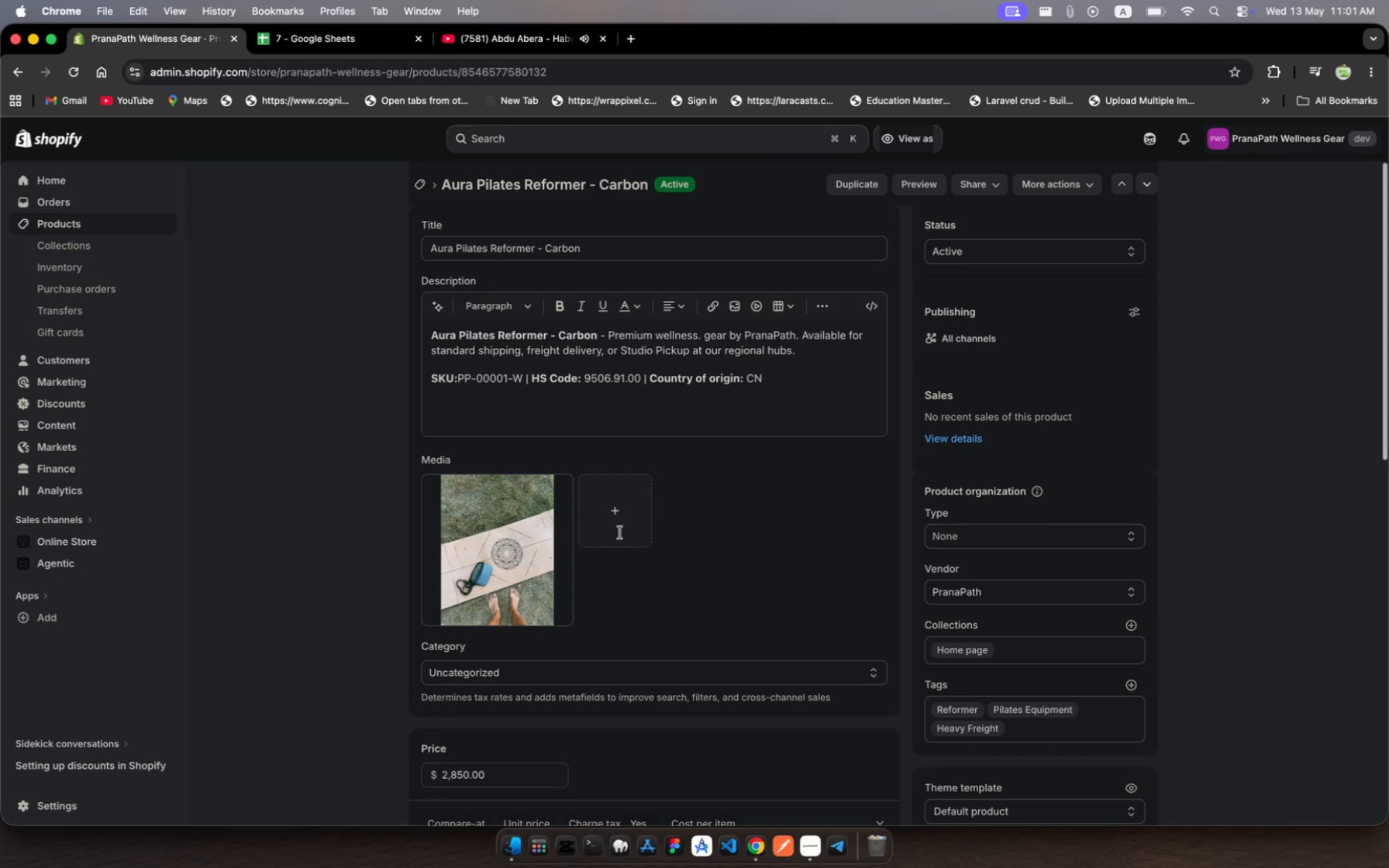 
scroll: coordinate [661, 583], scroll_direction: down, amount: 62.0
 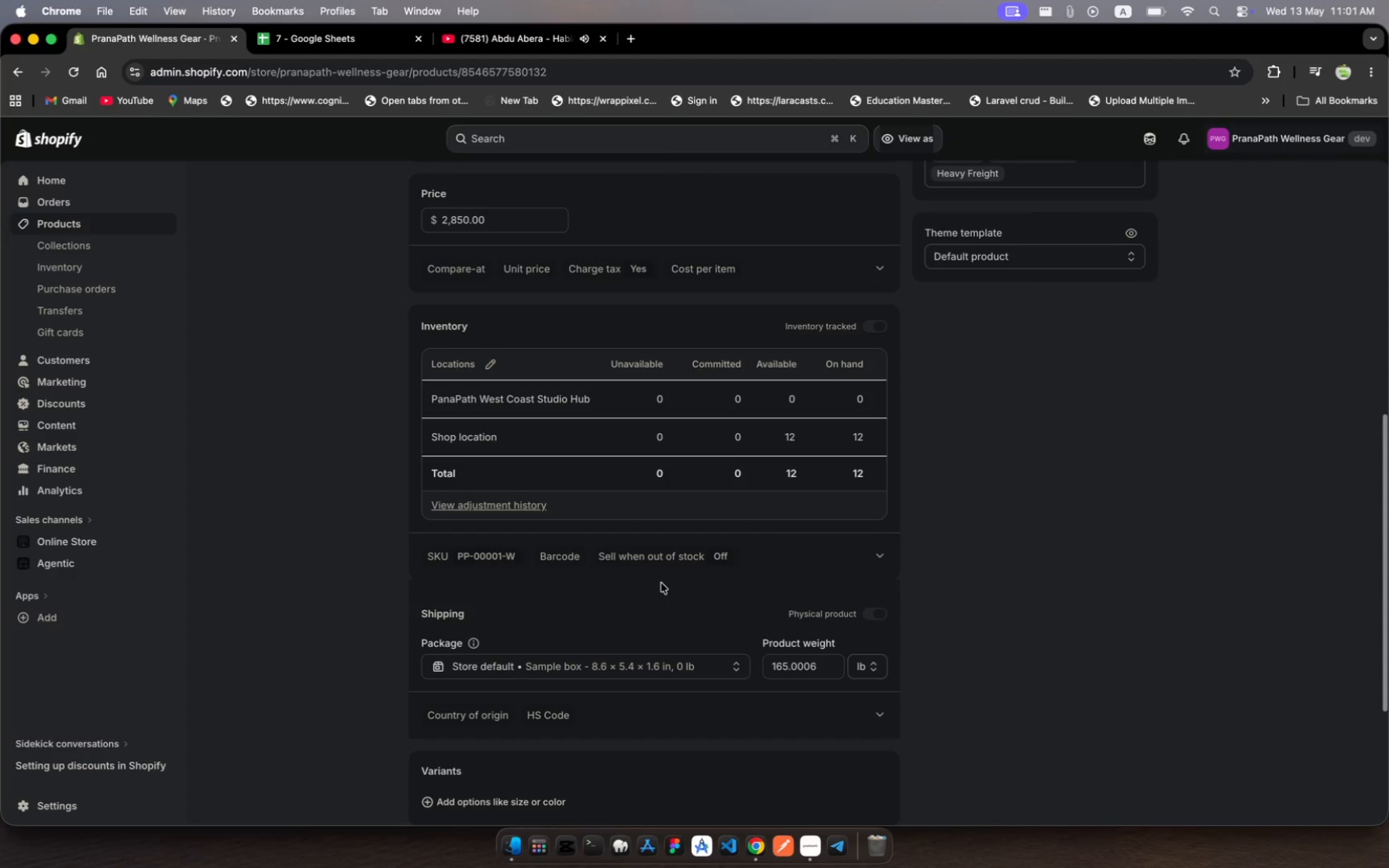 
wait(10.73)
 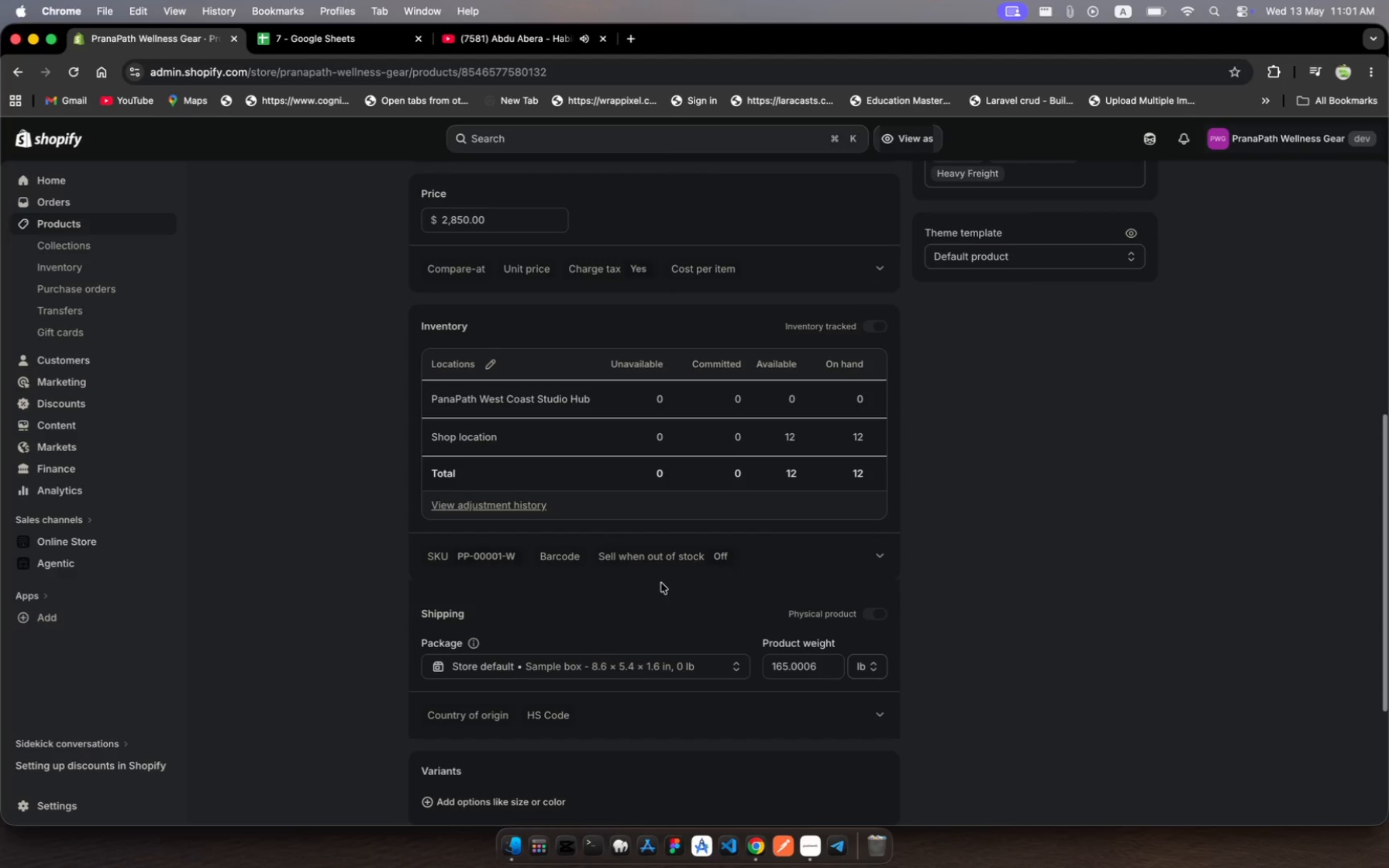 
left_click([105, 226])
 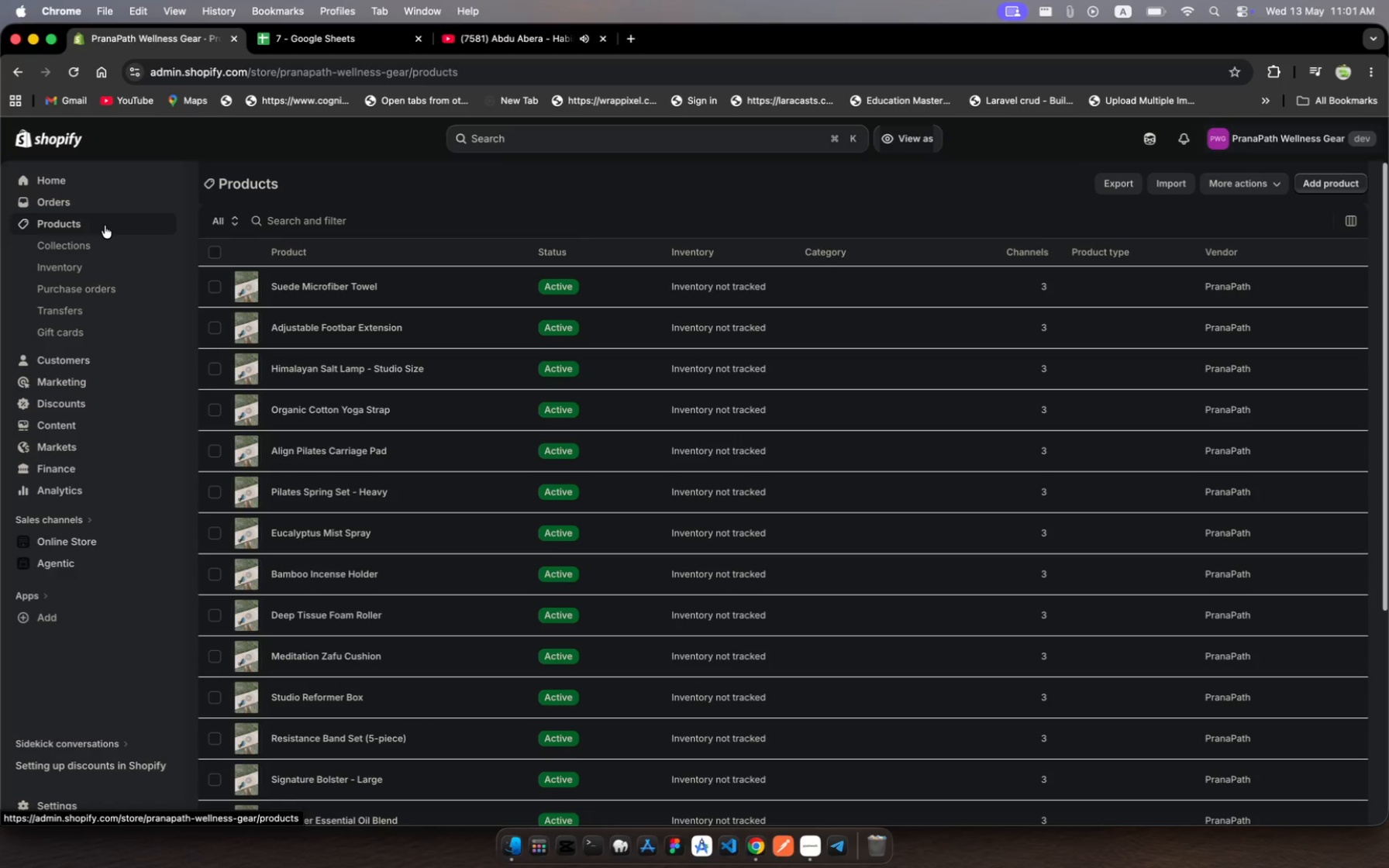 
scroll: coordinate [350, 559], scroll_direction: down, amount: 170.0
 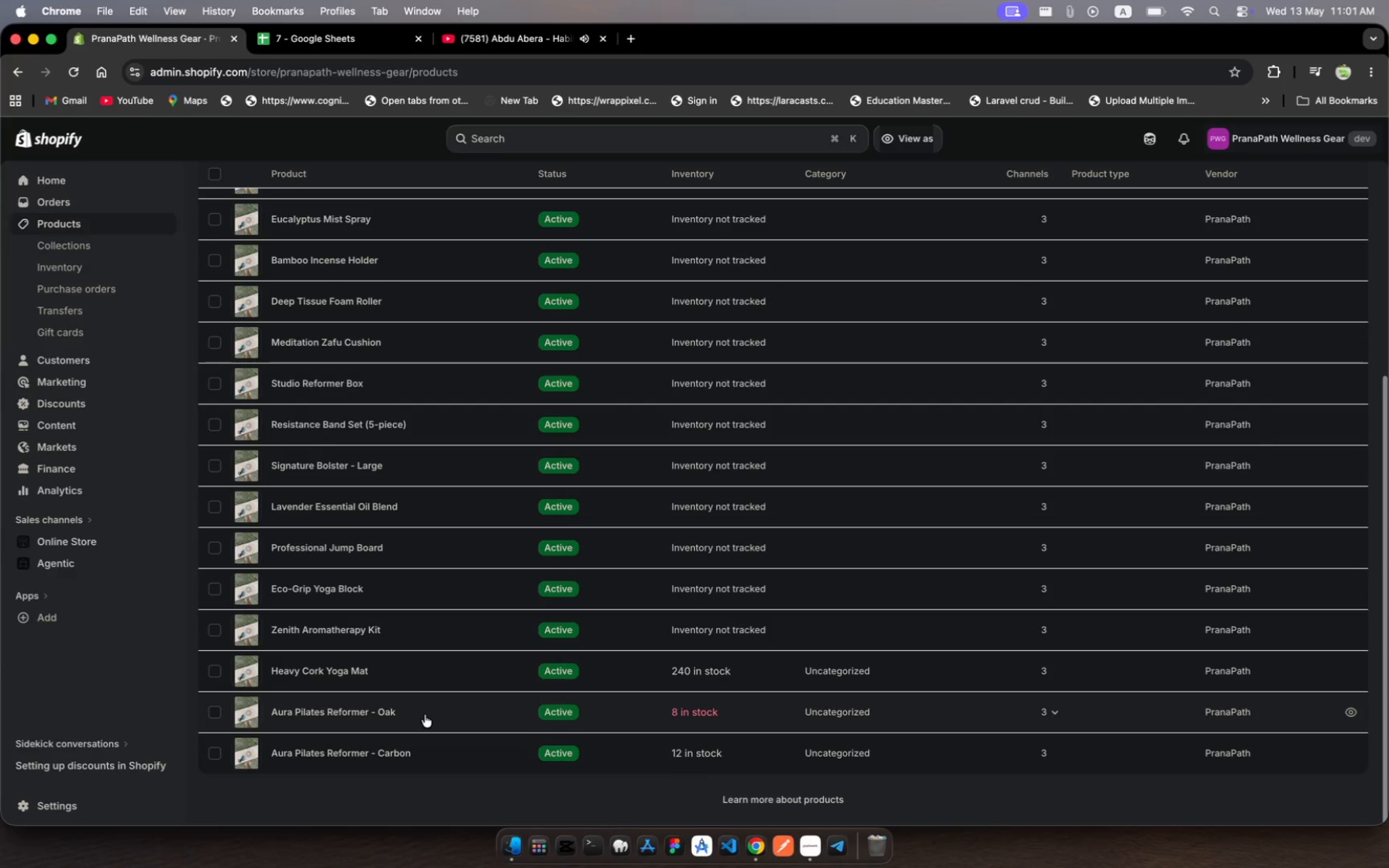 
left_click([425, 715])
 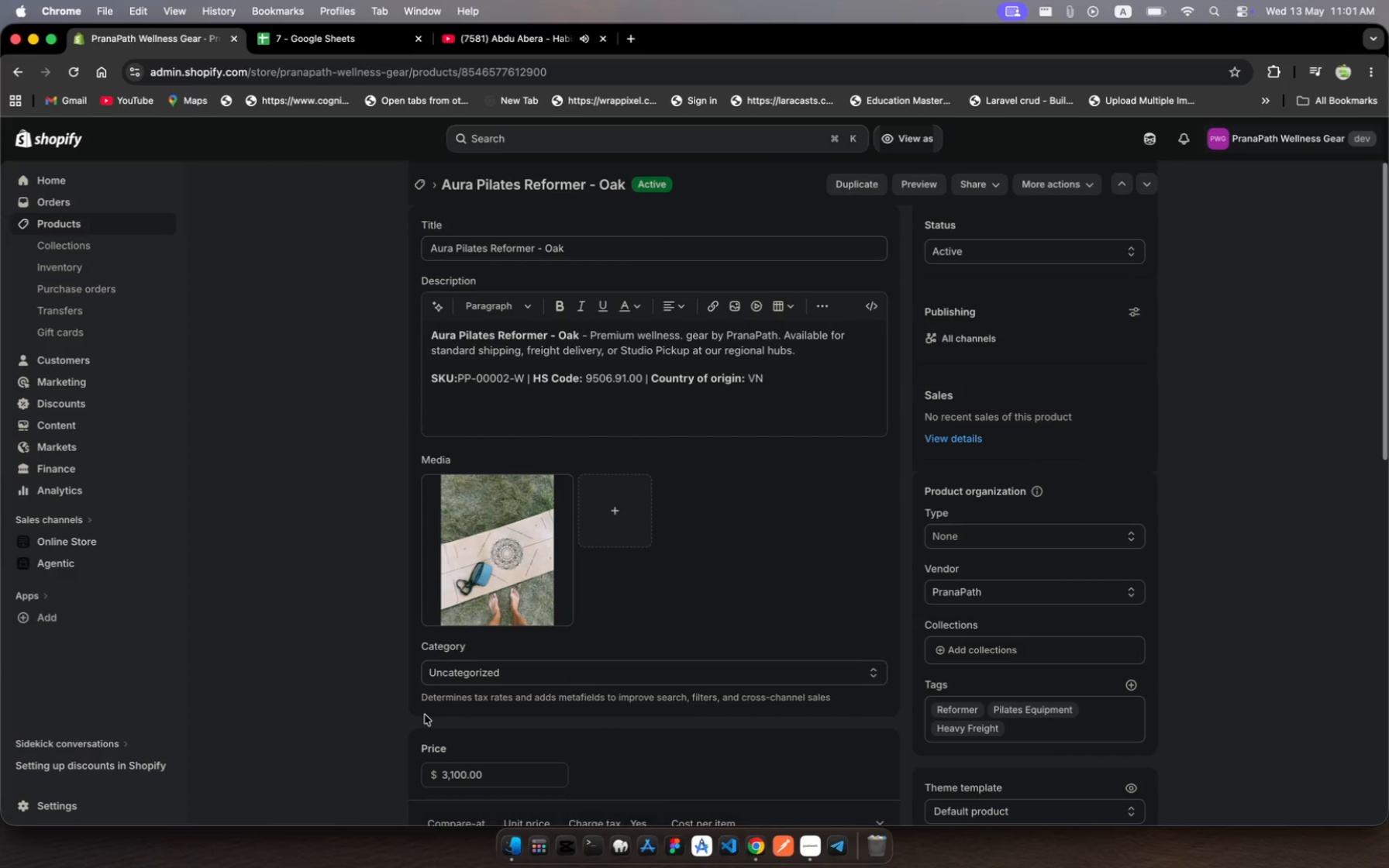 
wait(5.45)
 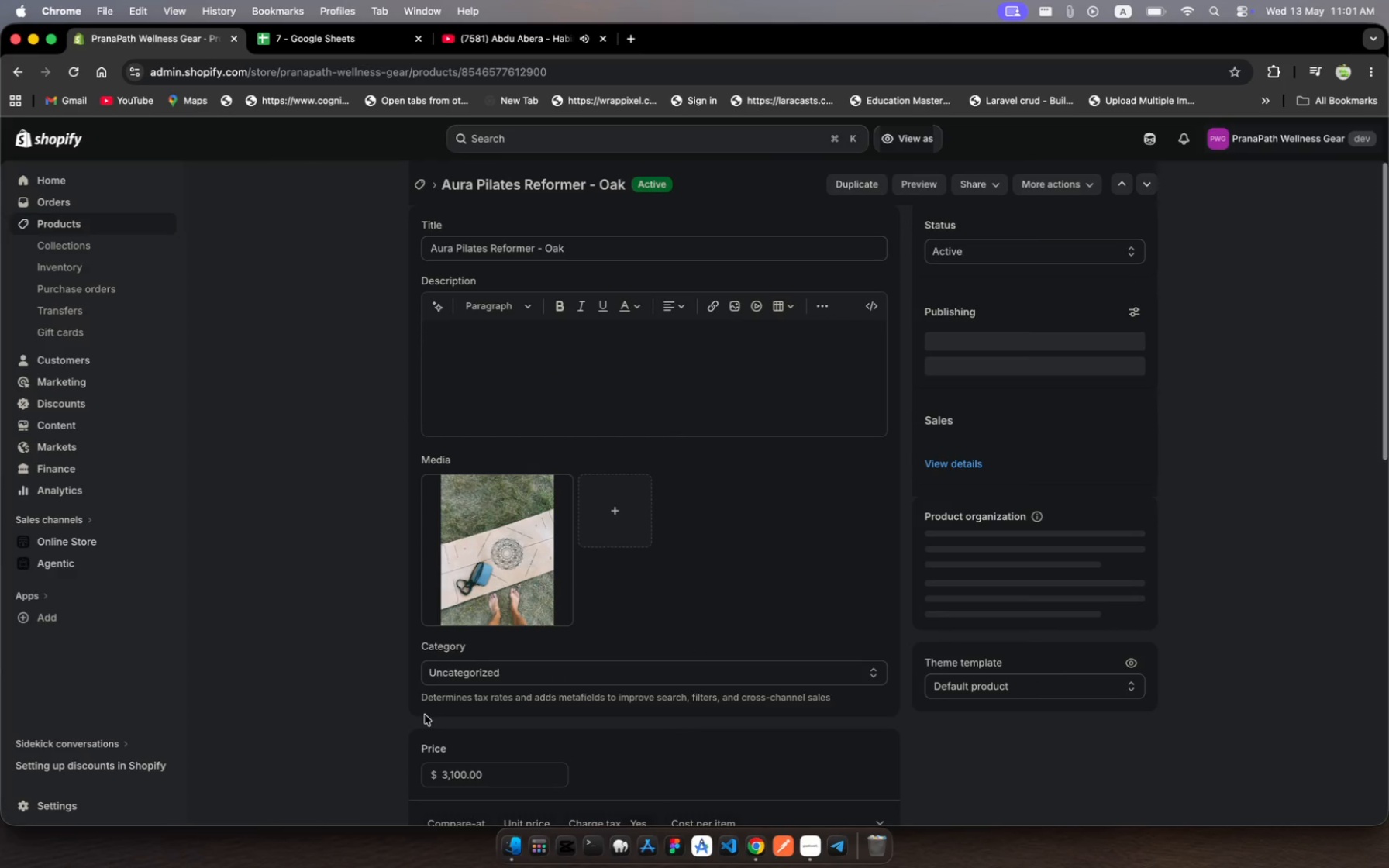 
scroll: coordinate [515, 722], scroll_direction: down, amount: 31.0
 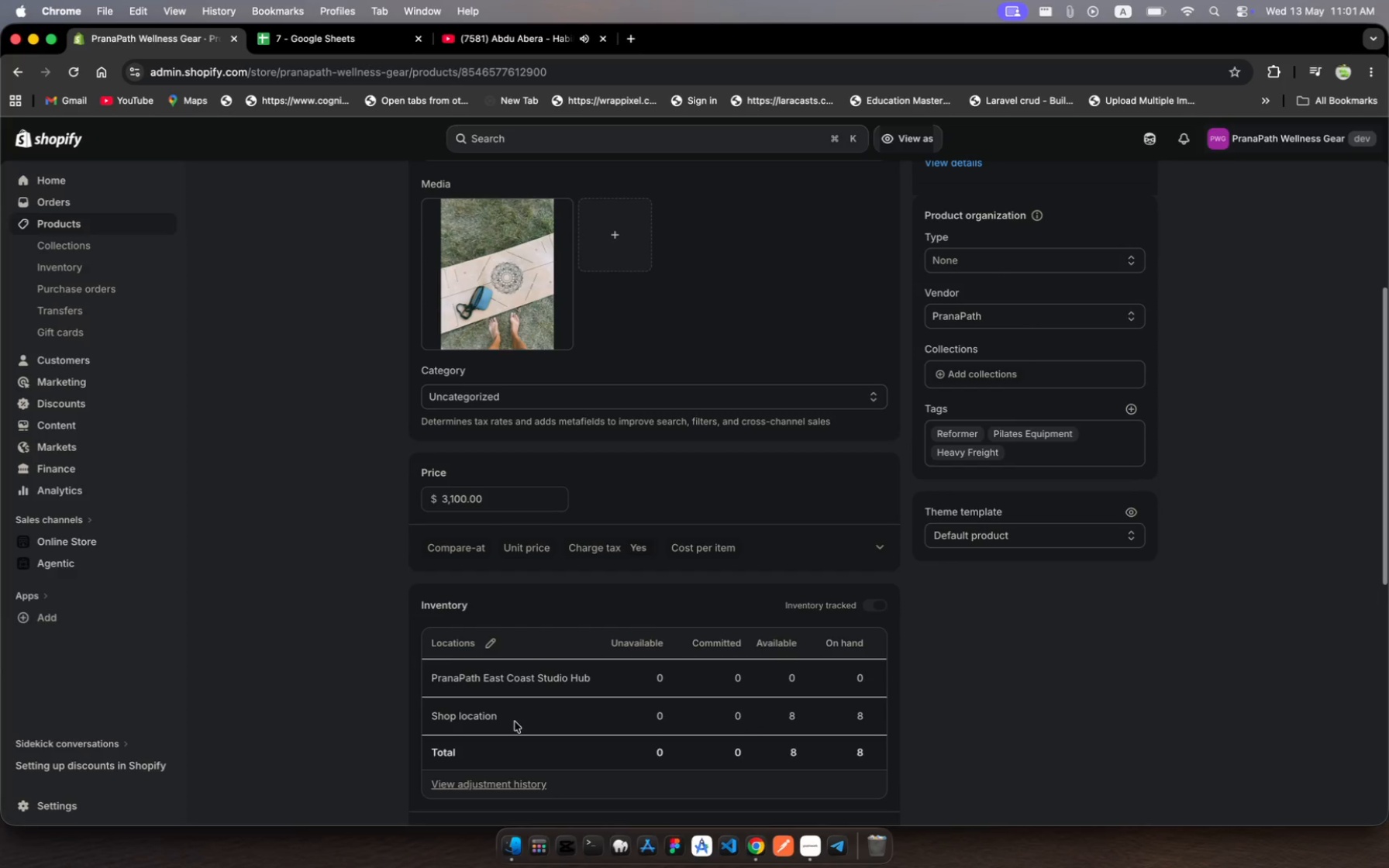 
scroll: coordinate [515, 722], scroll_direction: up, amount: 75.0
 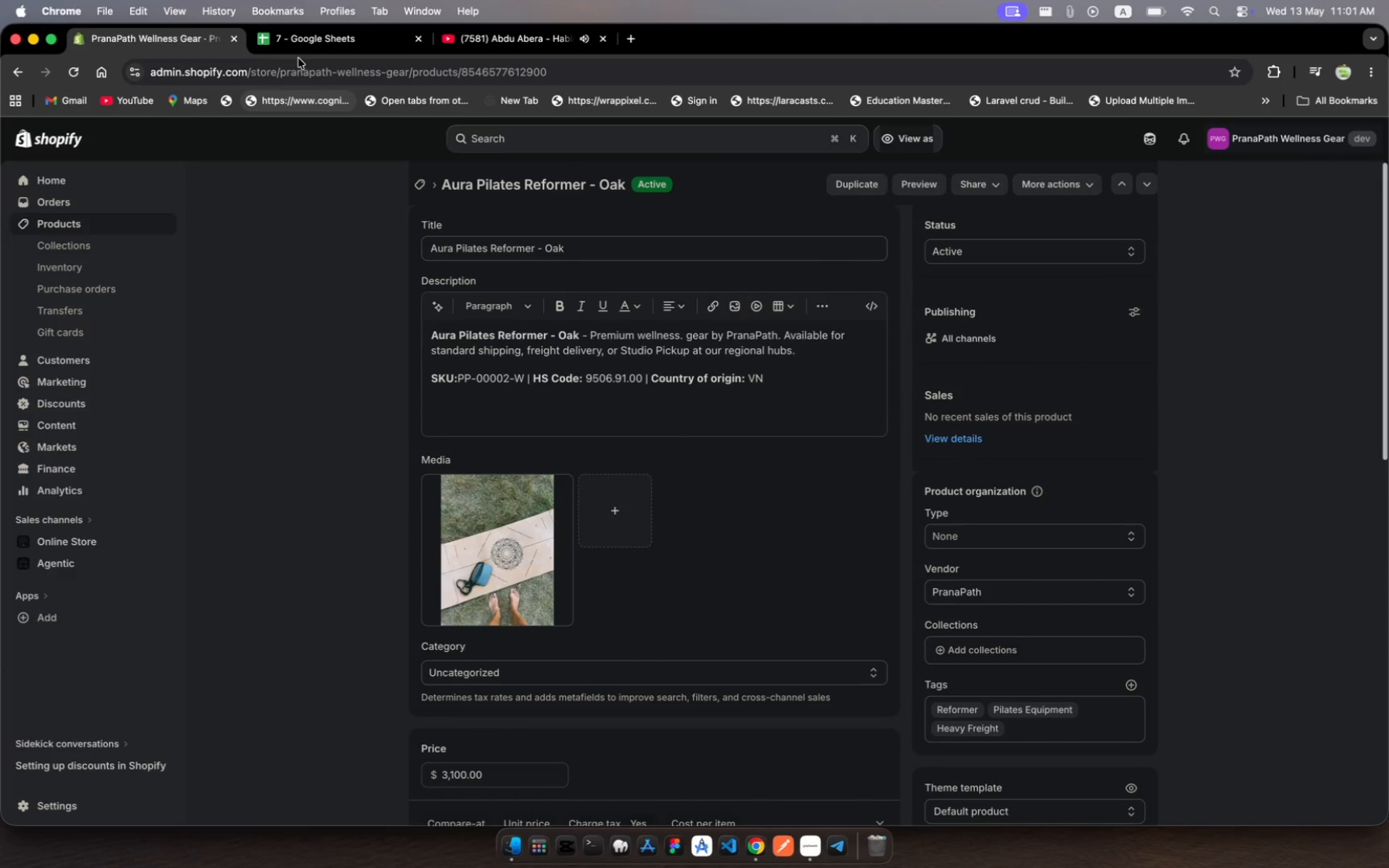 
left_click([312, 45])
 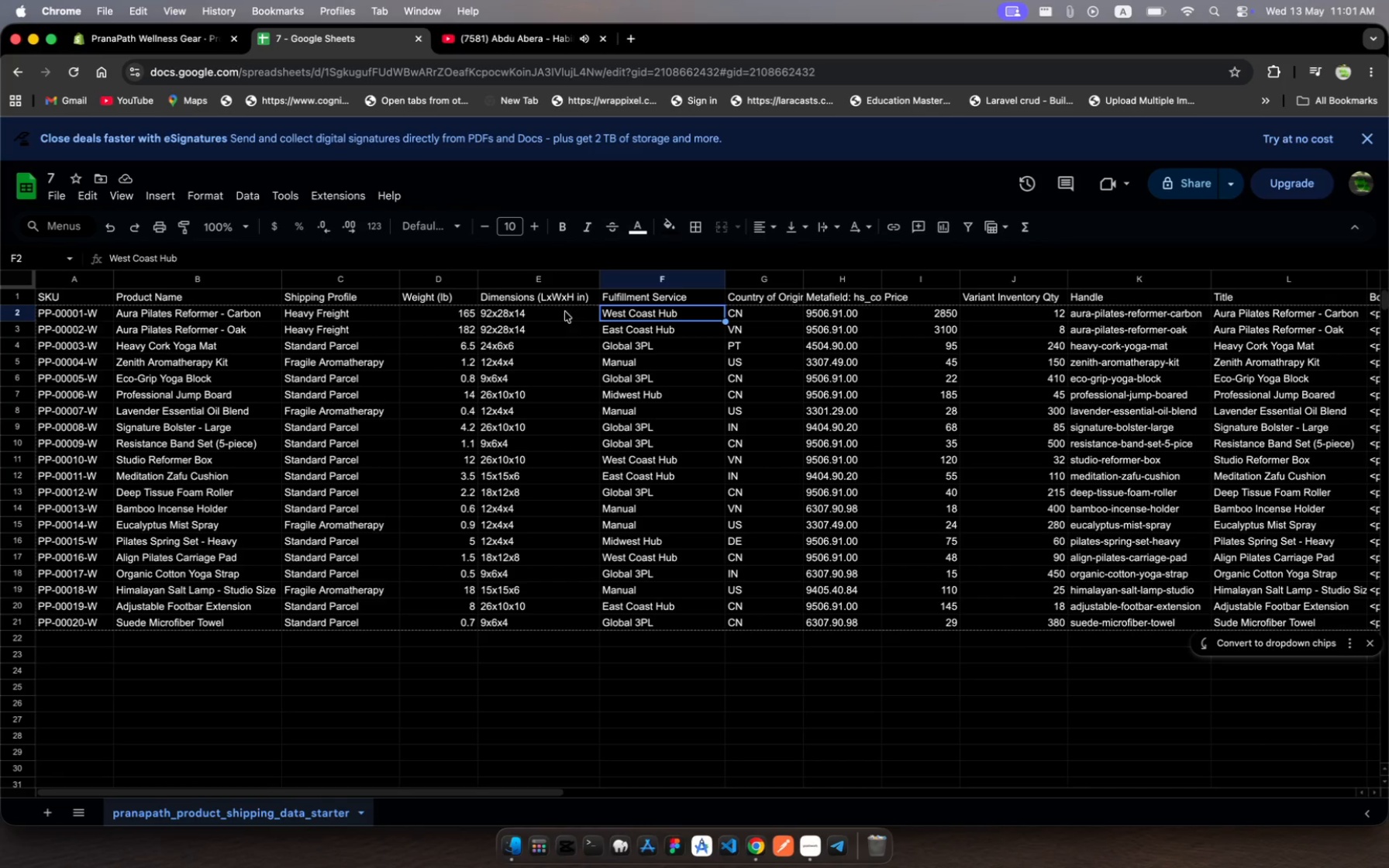 
left_click([621, 332])
 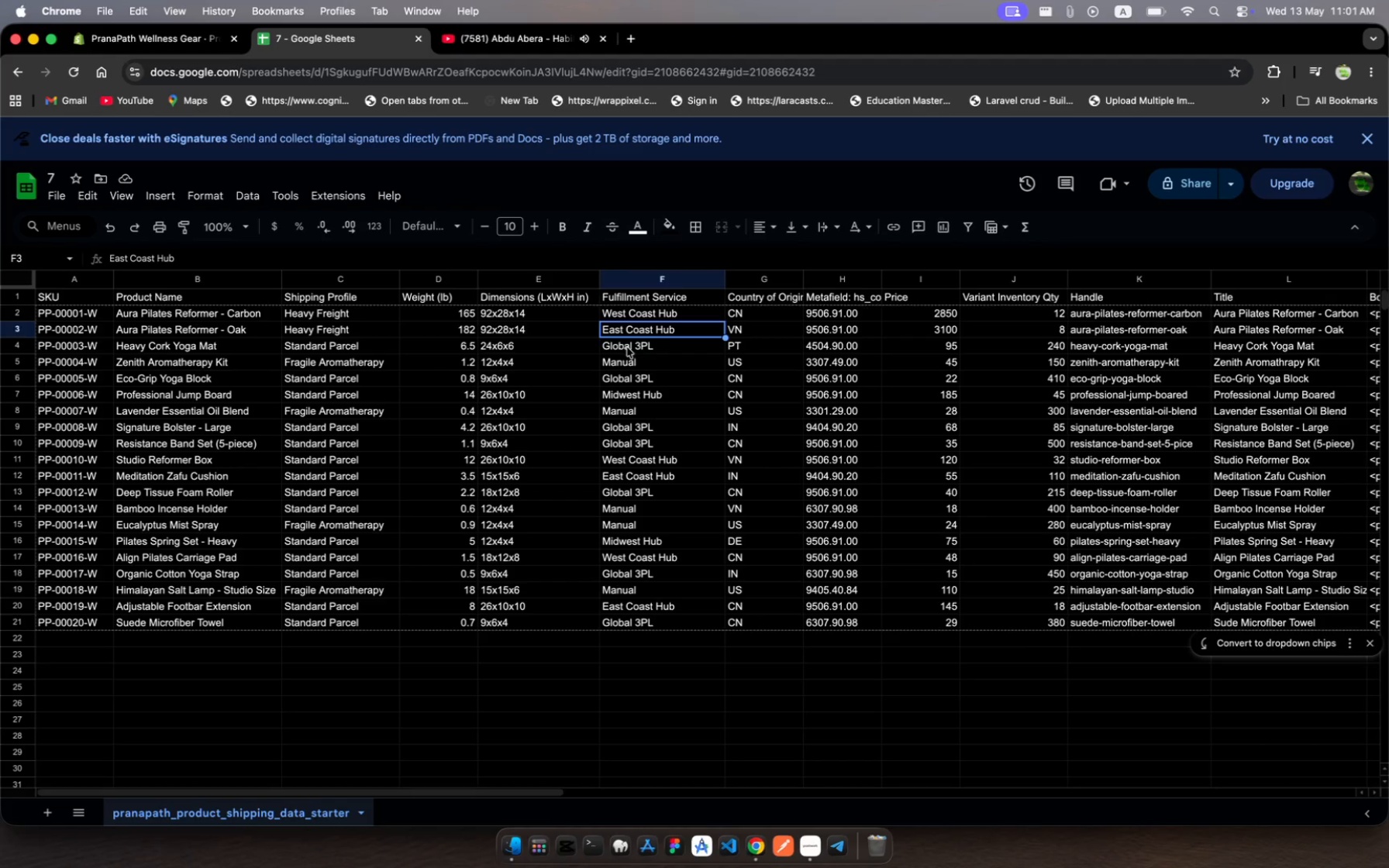 
left_click([628, 349])
 